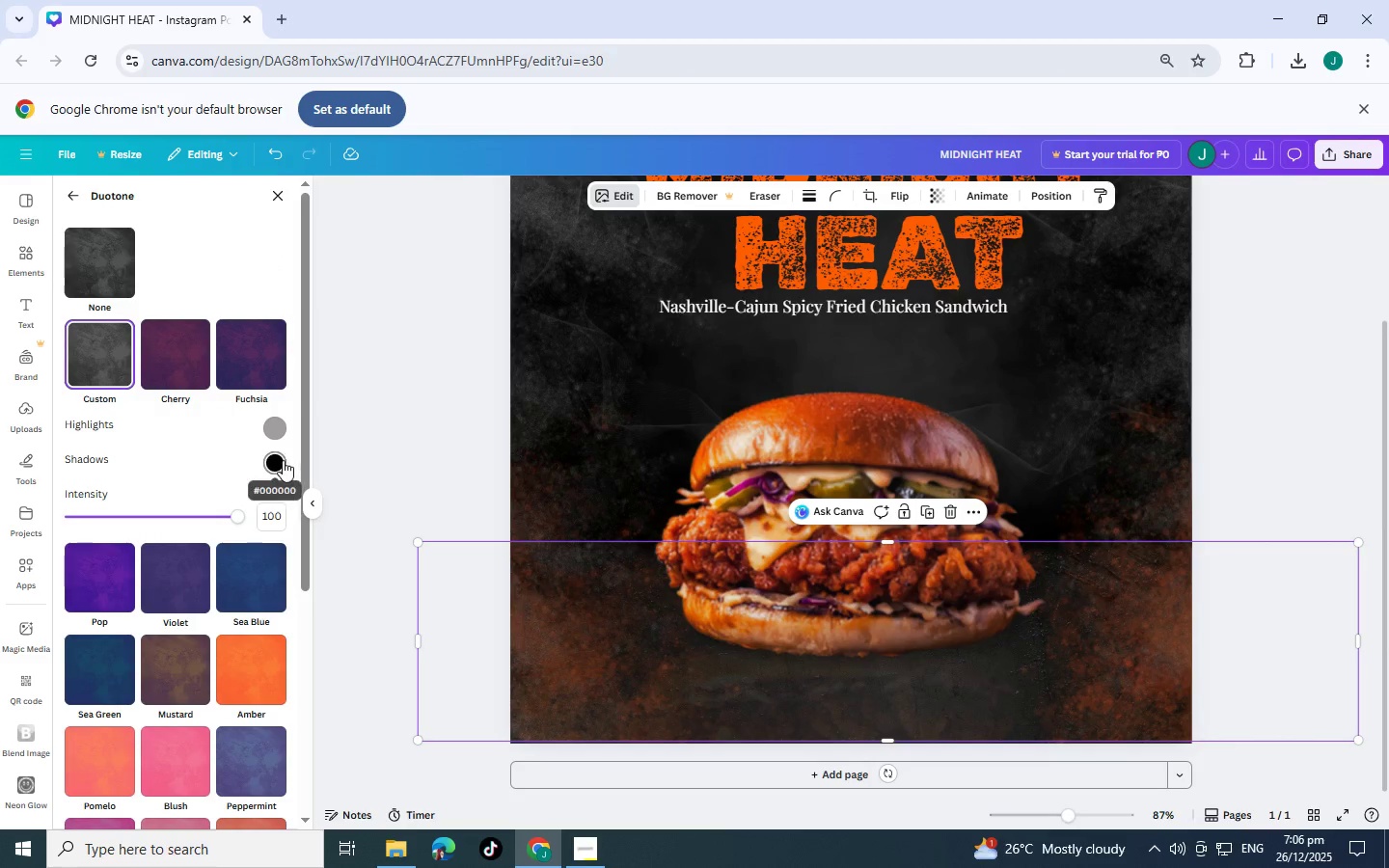 
left_click([279, 461])
 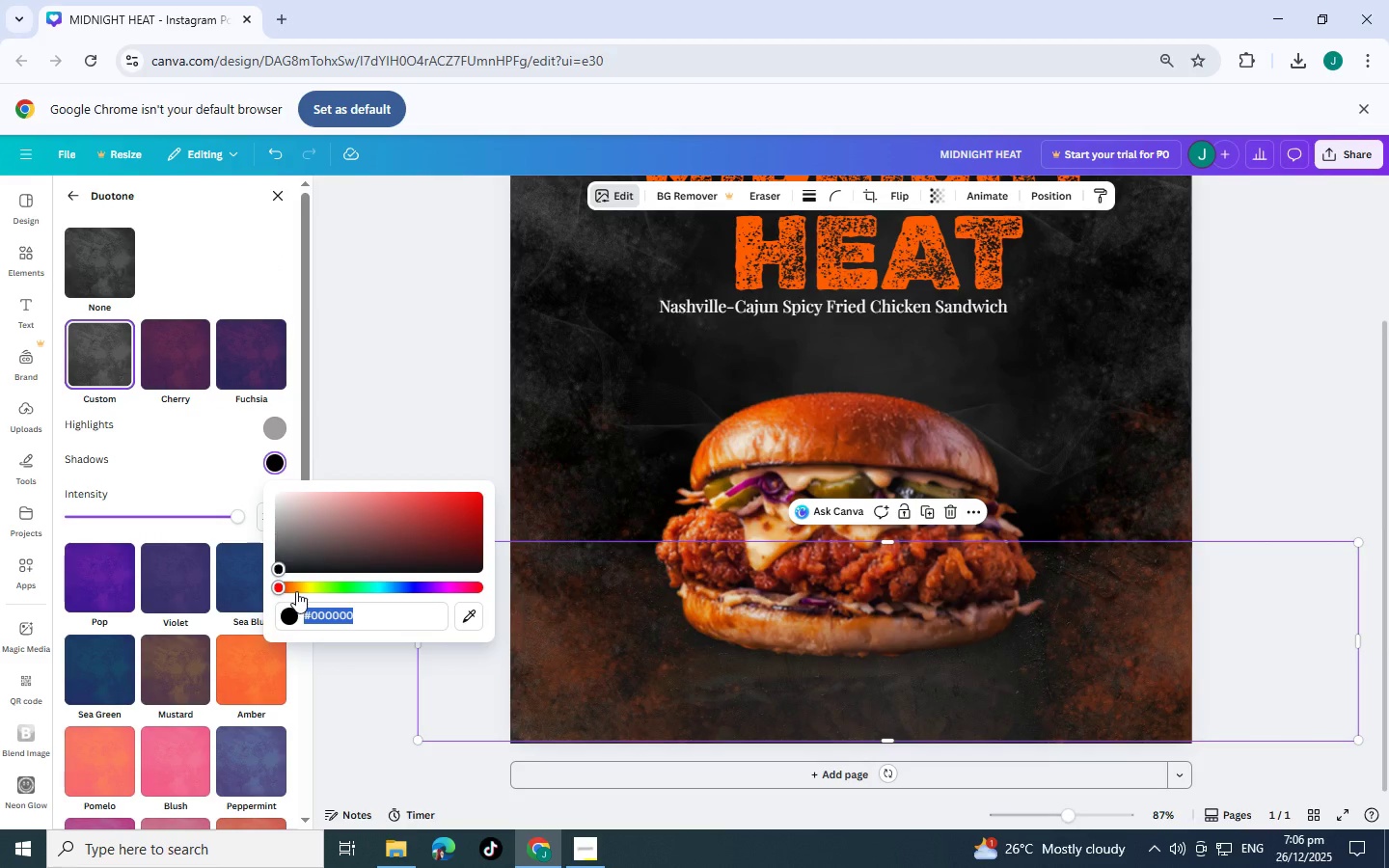 
left_click([289, 591])
 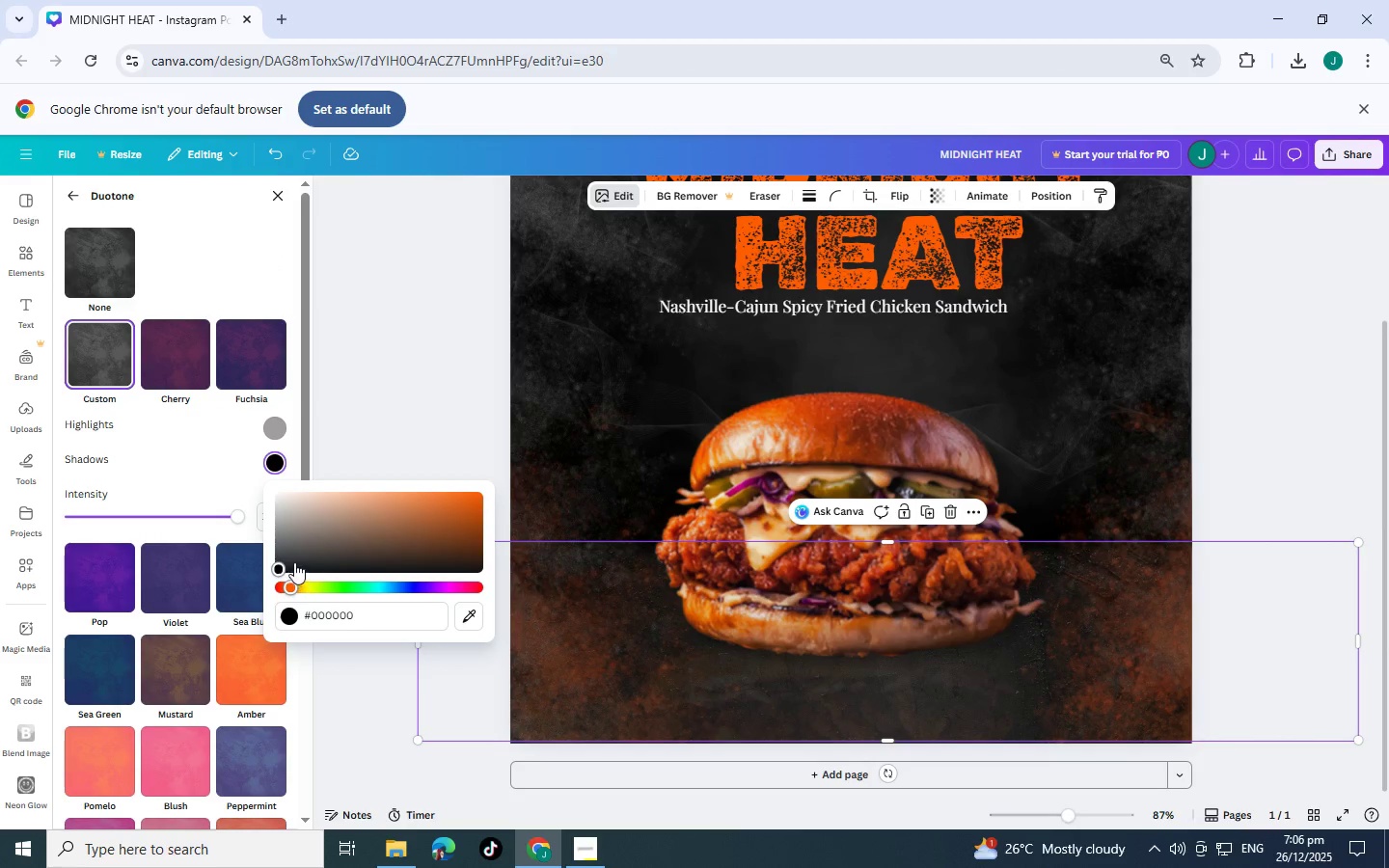 
left_click_drag(start_coordinate=[267, 565], to_coordinate=[386, 505])
 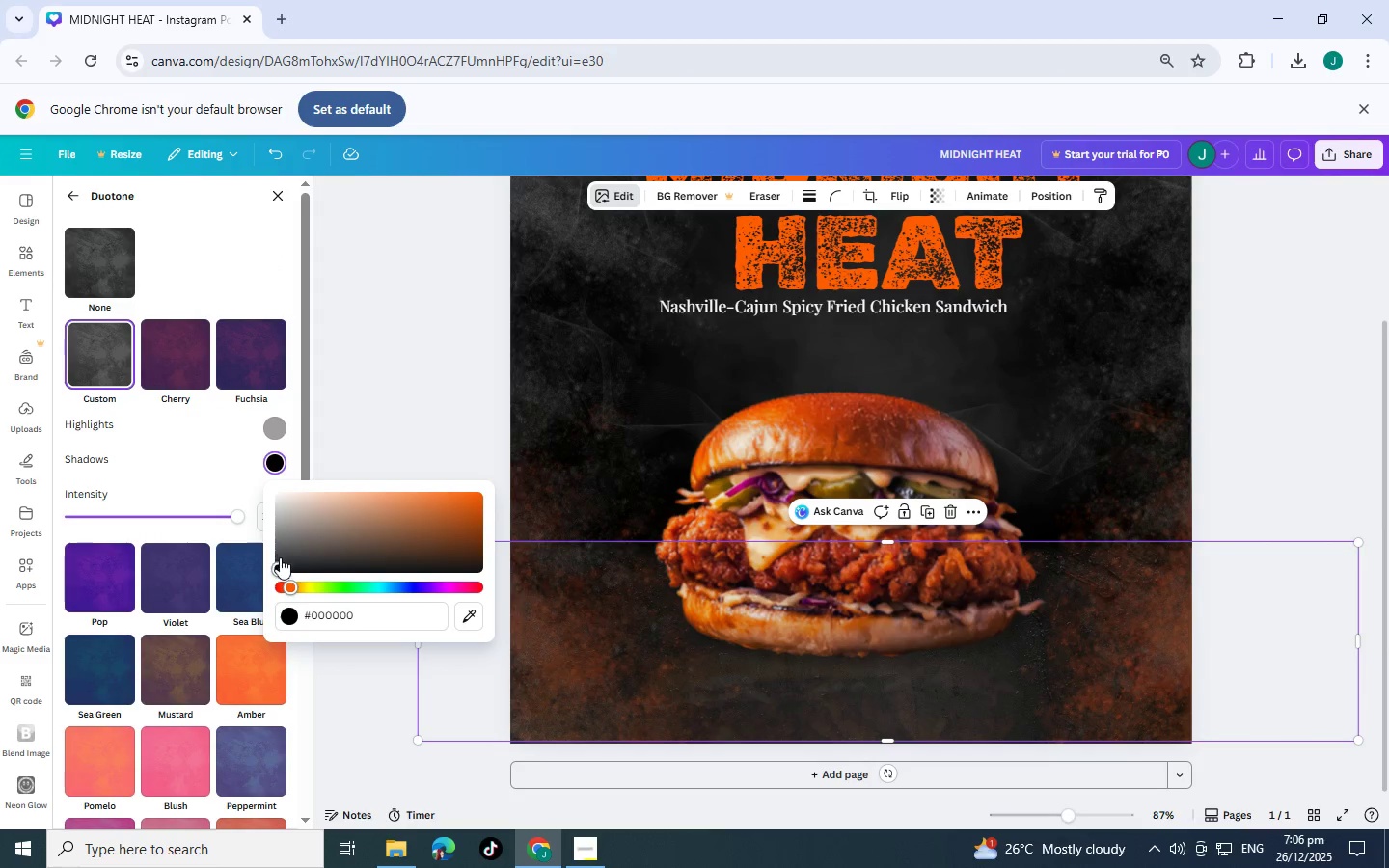 
left_click_drag(start_coordinate=[280, 560], to_coordinate=[286, 576])
 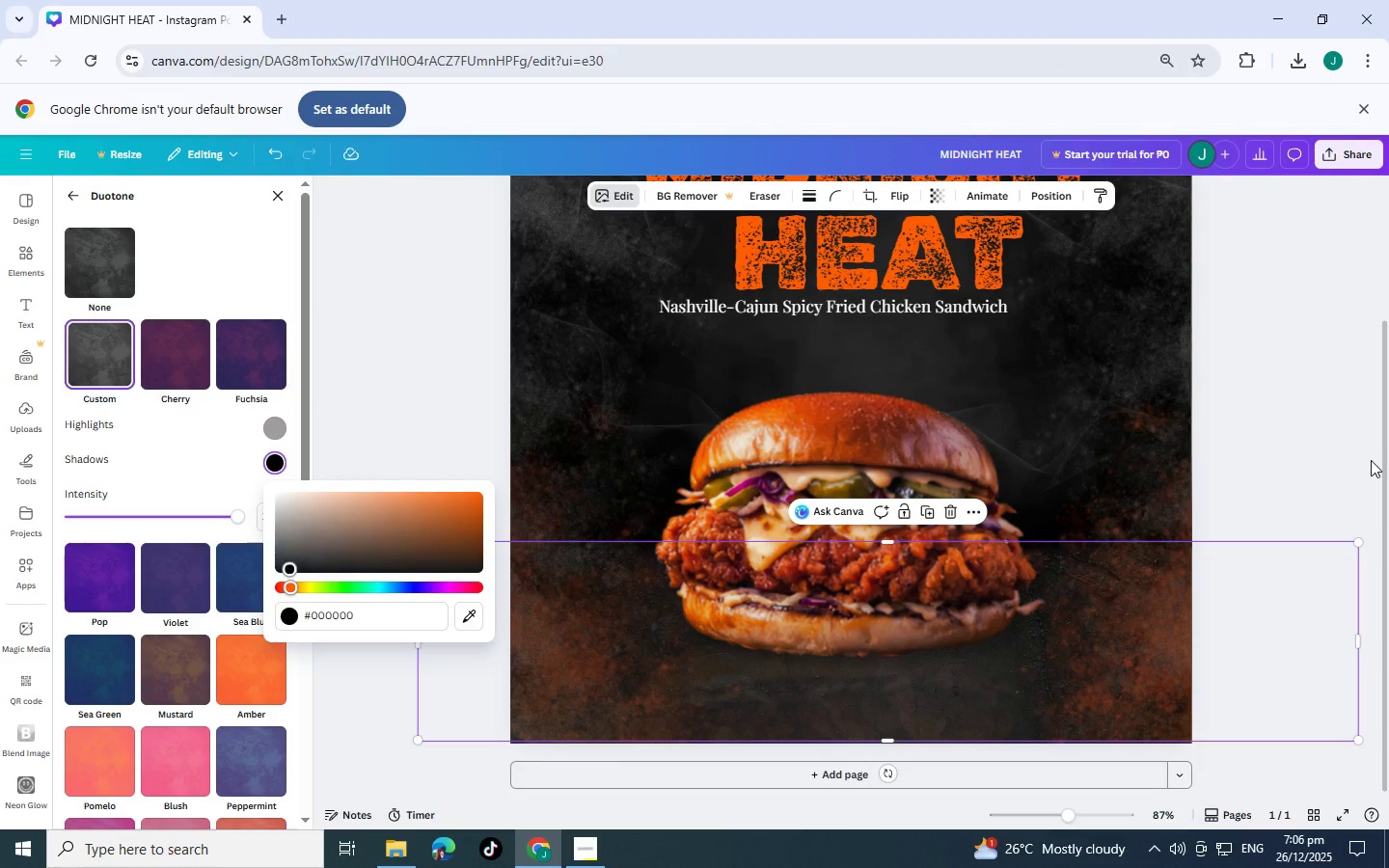 
double_click([1371, 458])
 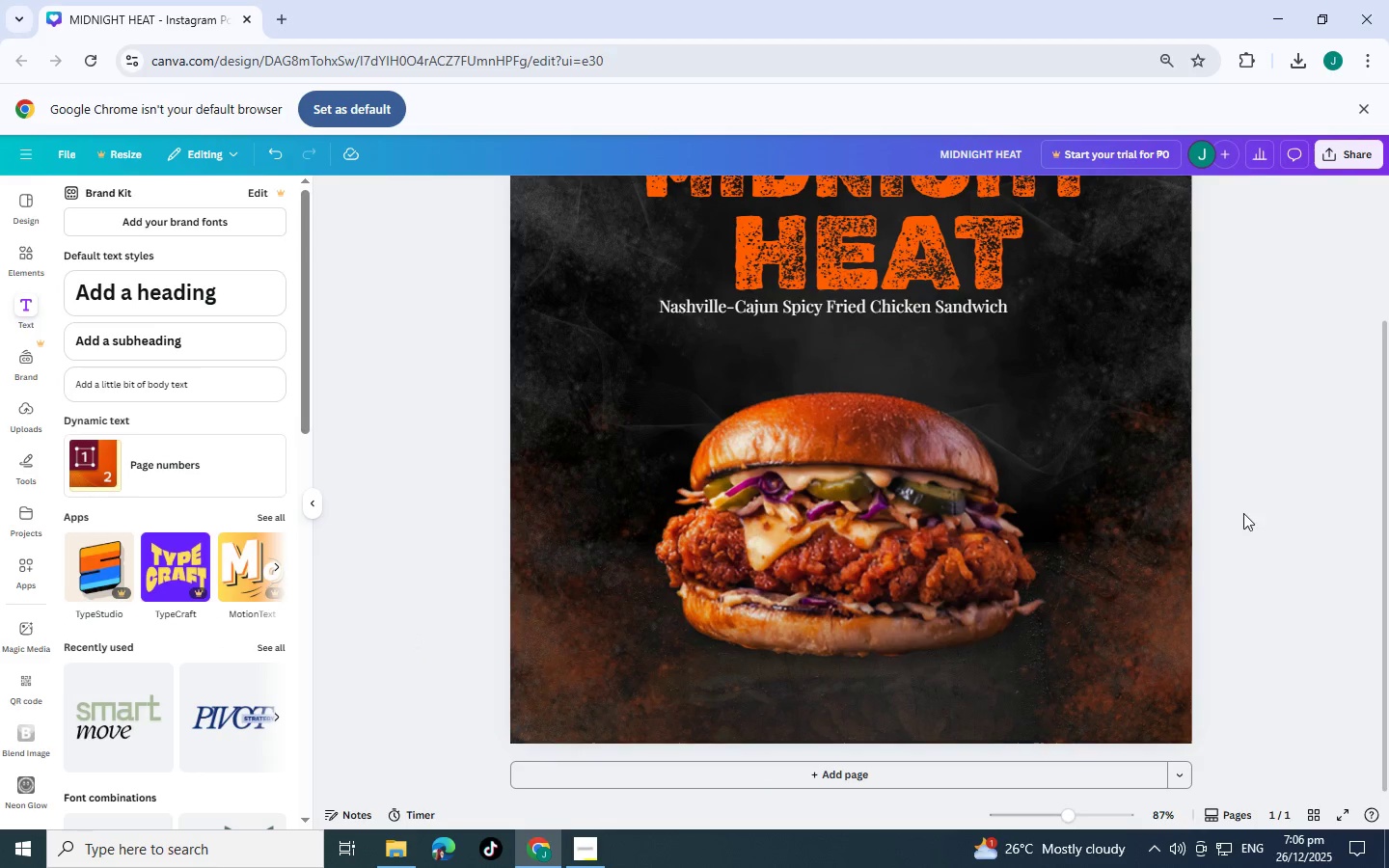 
key(Control+Z)
 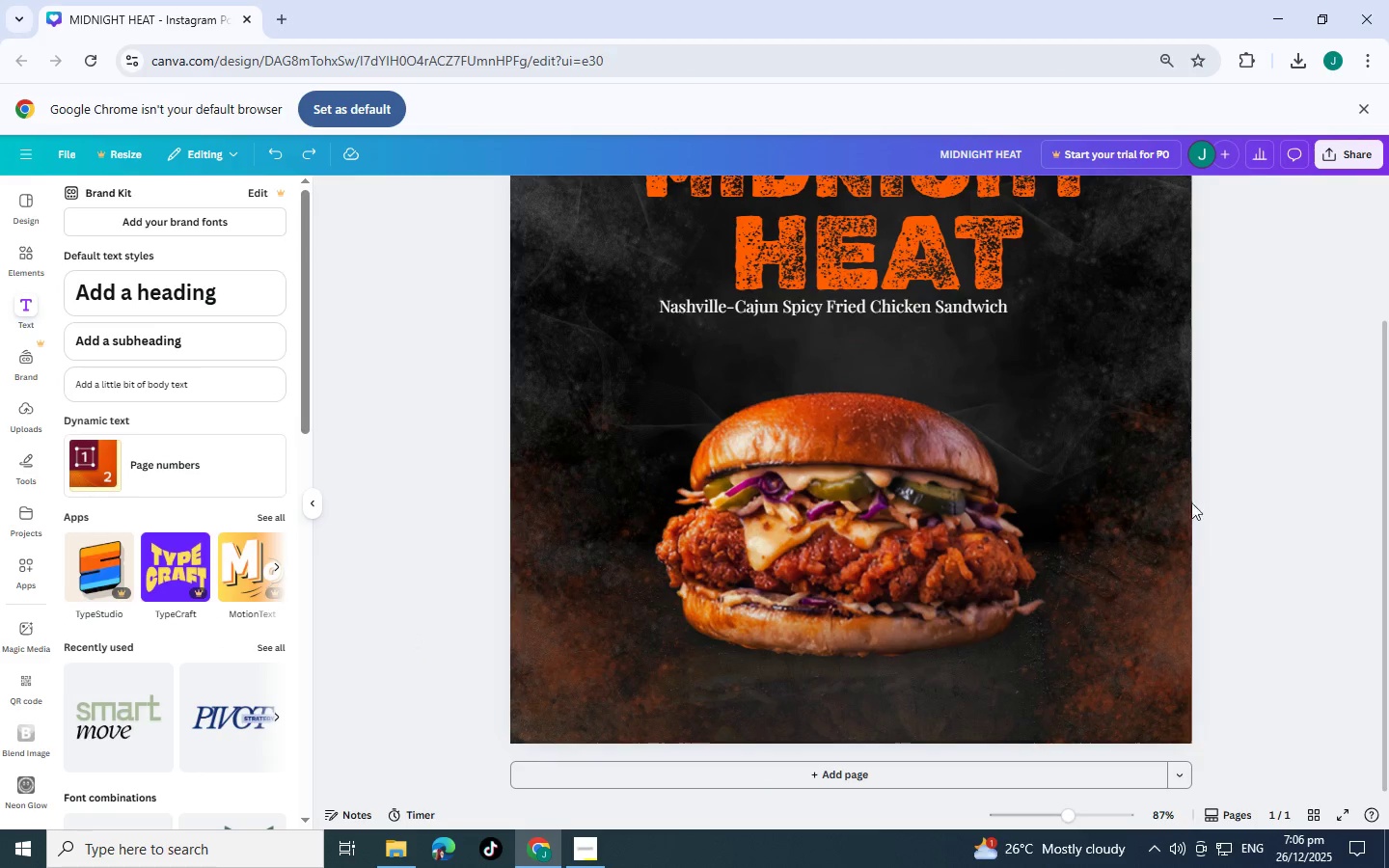 
key(Control+Z)
 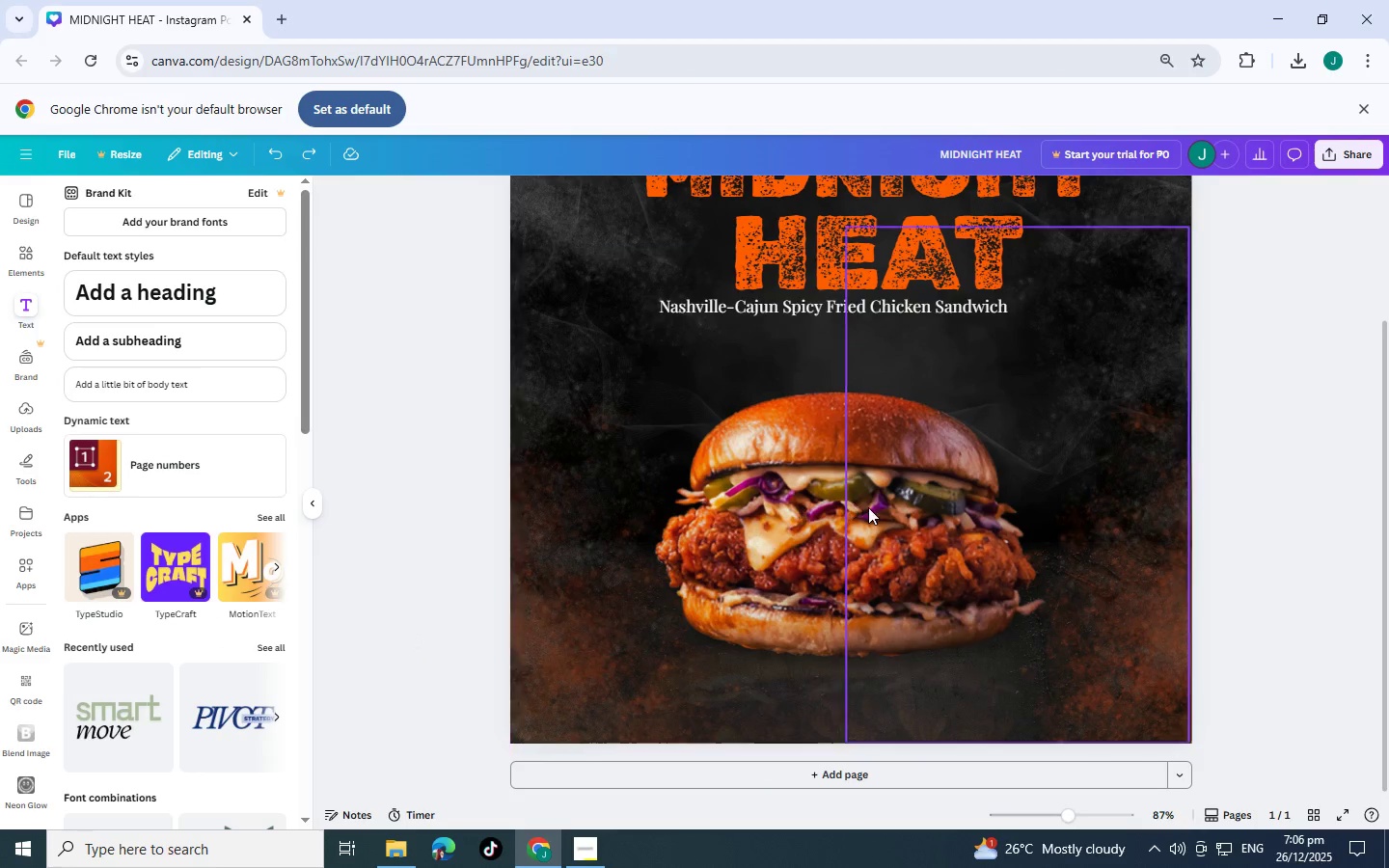 
key(Control+Z)
 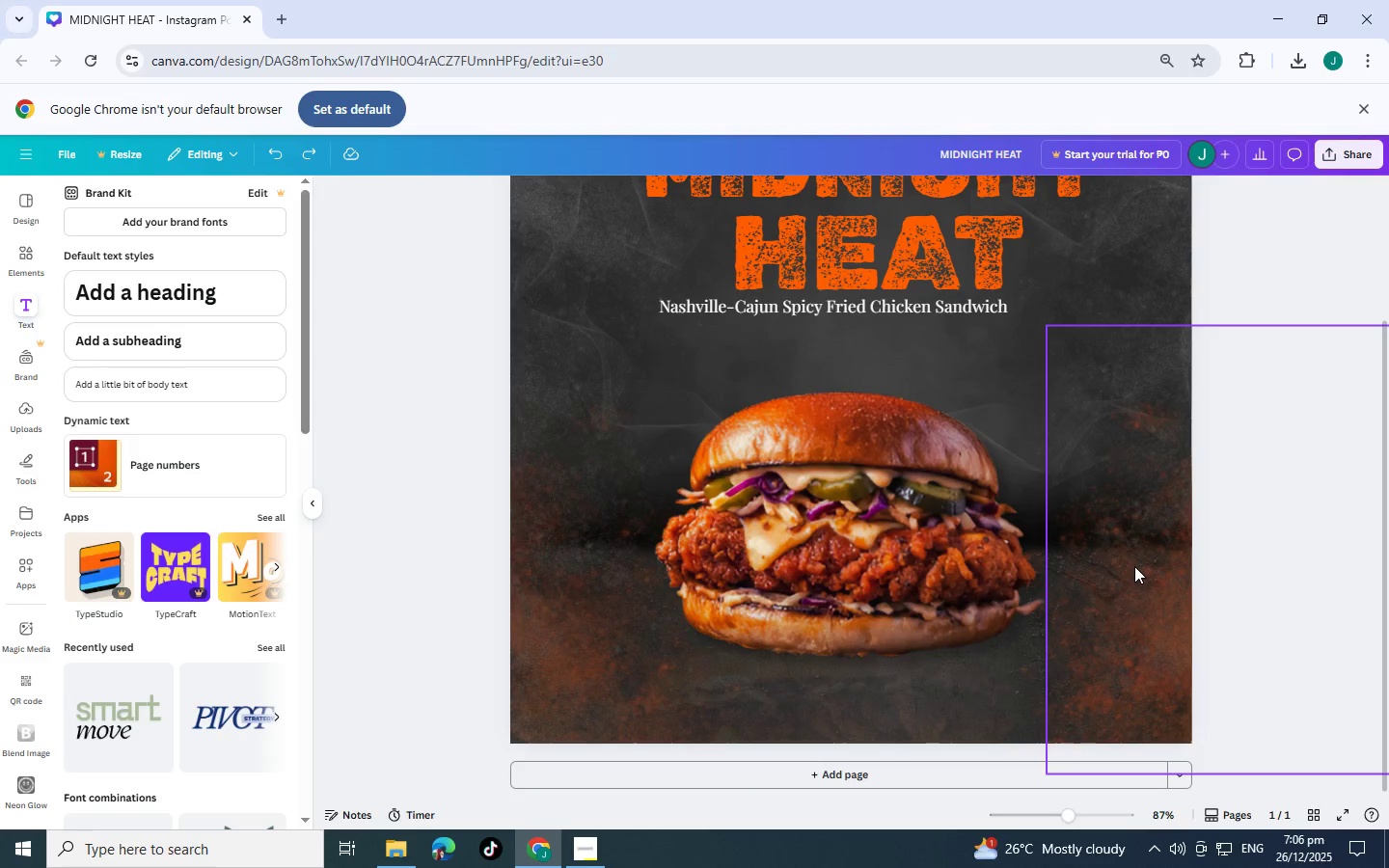 
wait(6.64)
 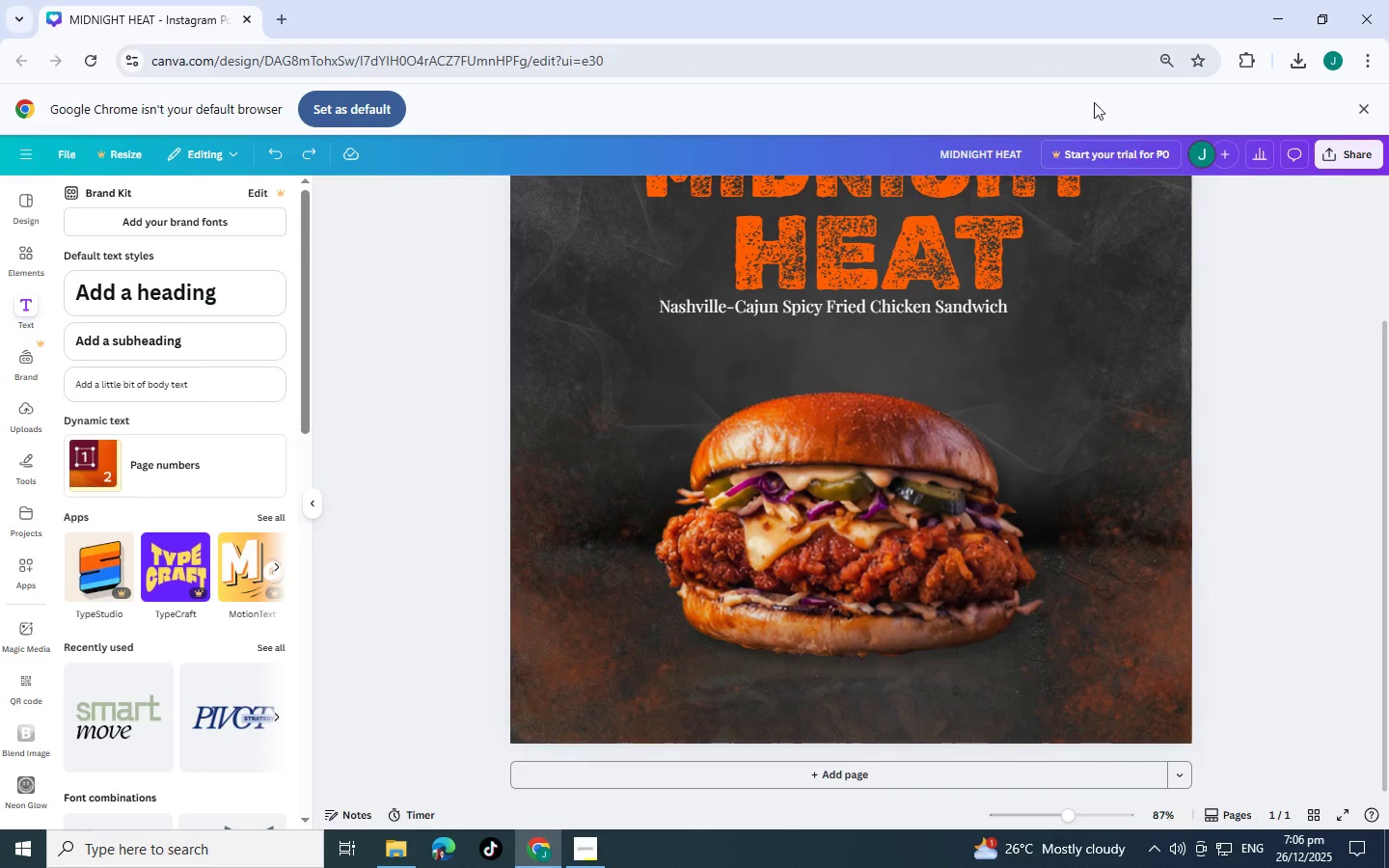 
scroll: coordinate [1057, 562], scroll_direction: up, amount: 1.0
 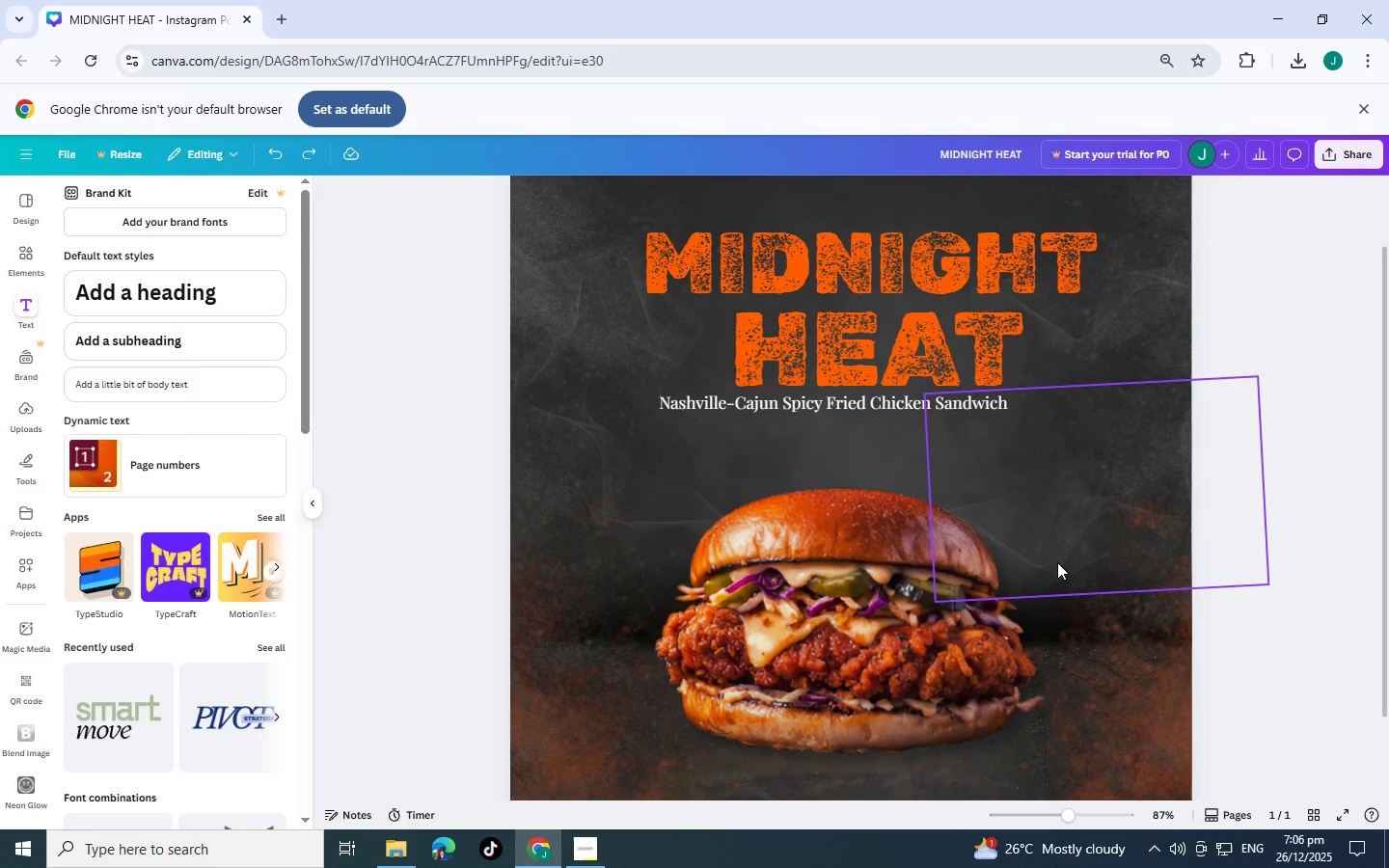 
scroll: coordinate [1057, 562], scroll_direction: down, amount: 1.0
 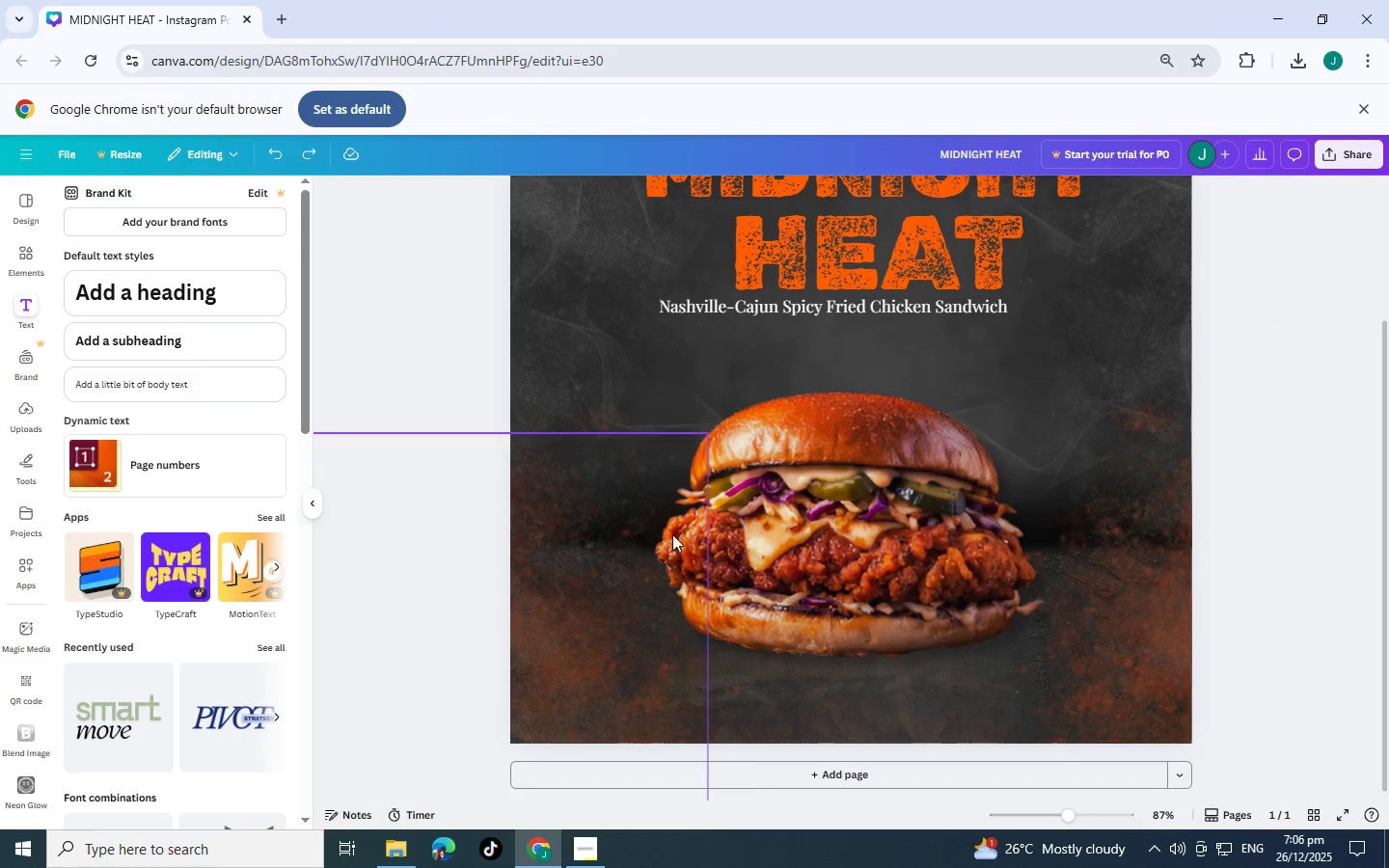 
scroll: coordinate [1046, 589], scroll_direction: up, amount: 2.0
 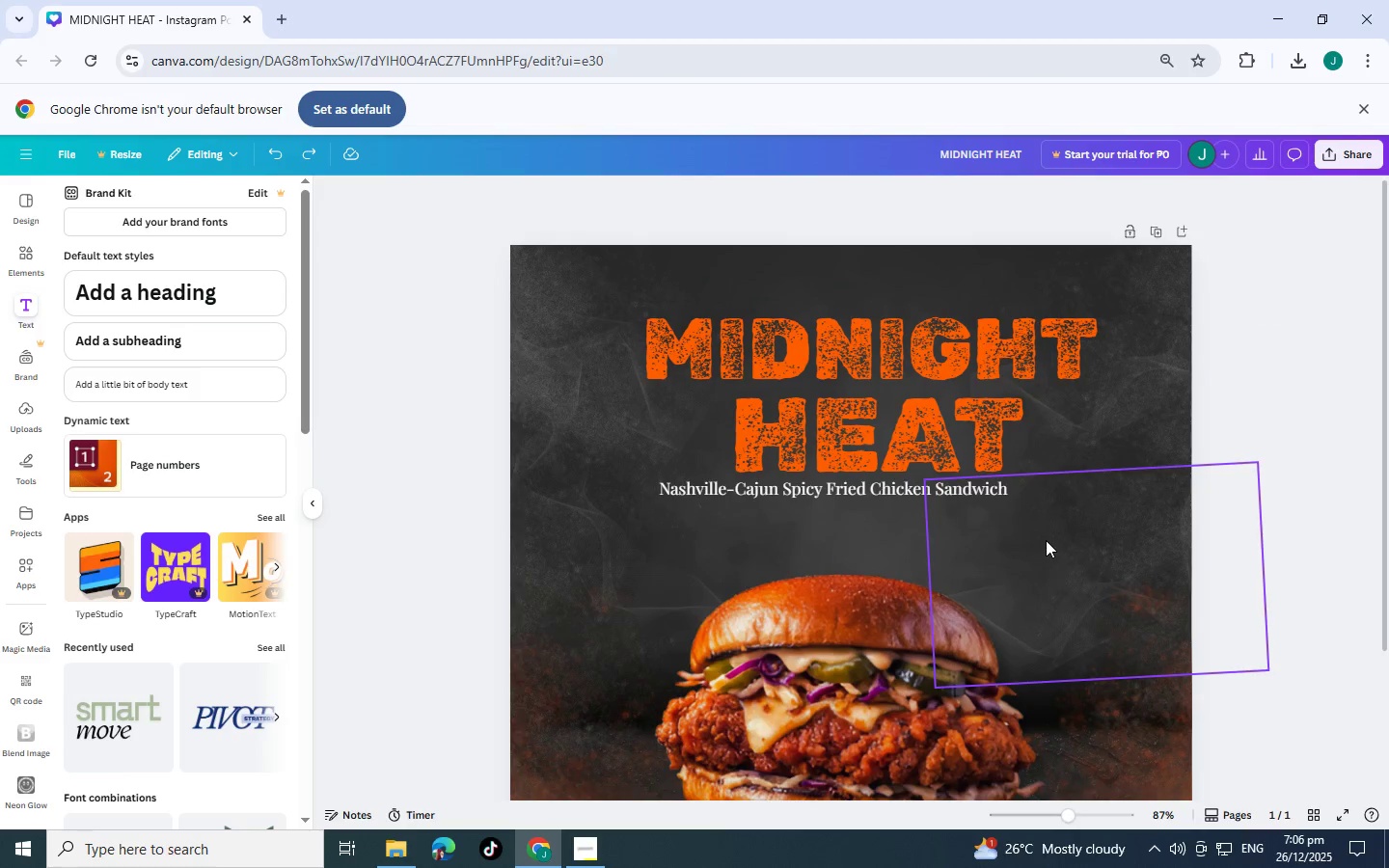 
scroll: coordinate [1046, 532], scroll_direction: down, amount: 1.0
 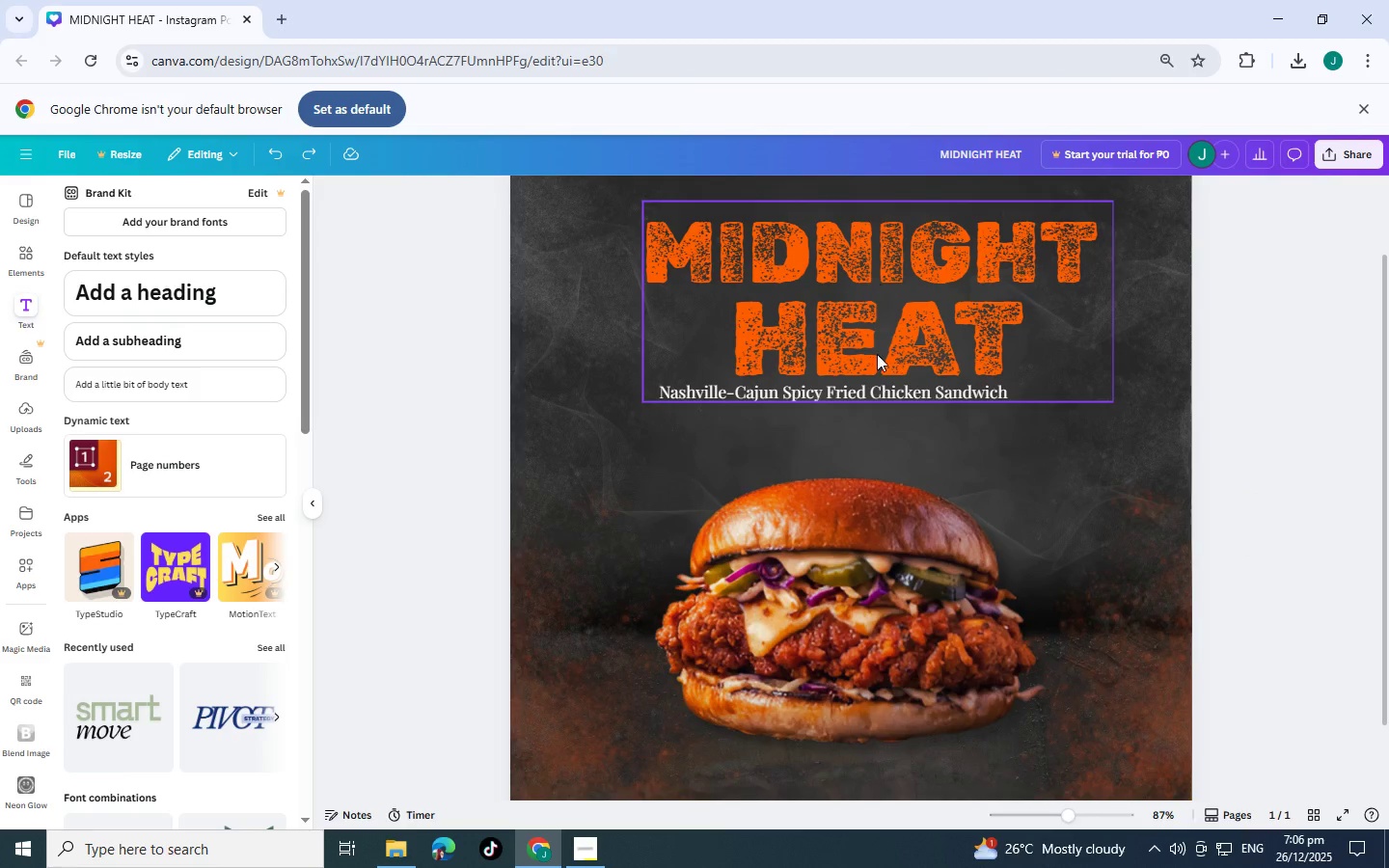 
scroll: coordinate [889, 429], scroll_direction: up, amount: 2.0
 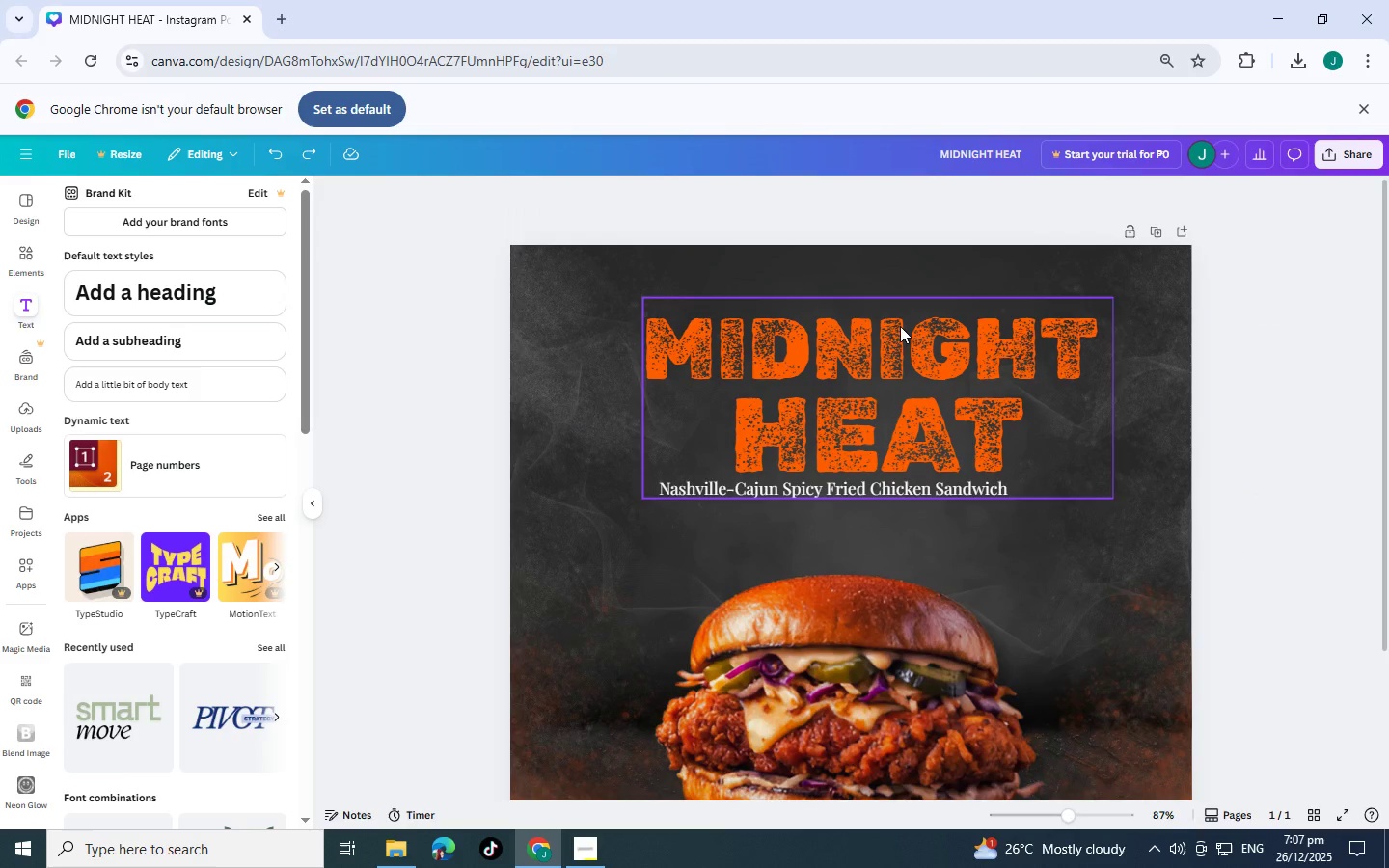 
left_click([933, 268])
 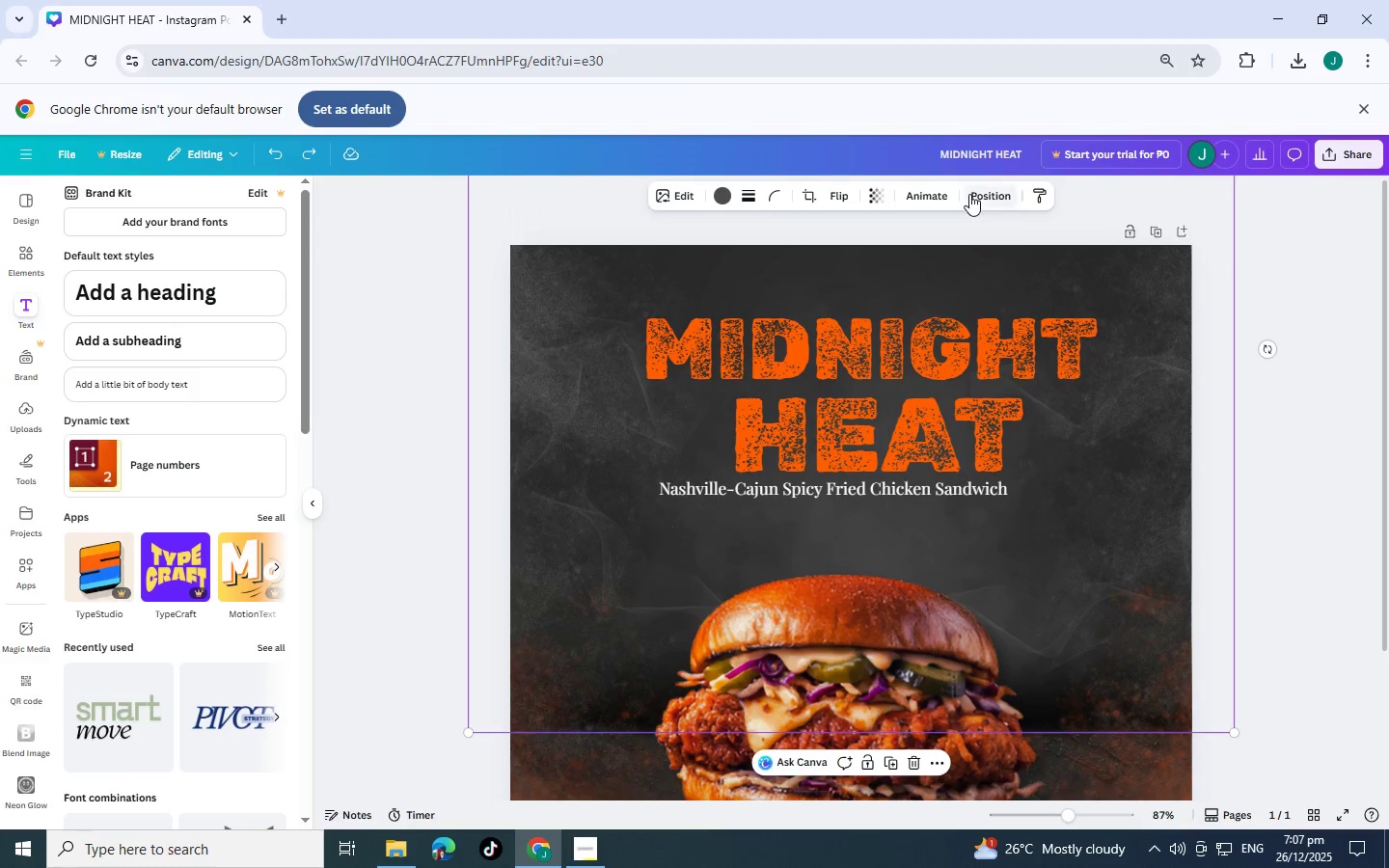 
left_click([1015, 195])
 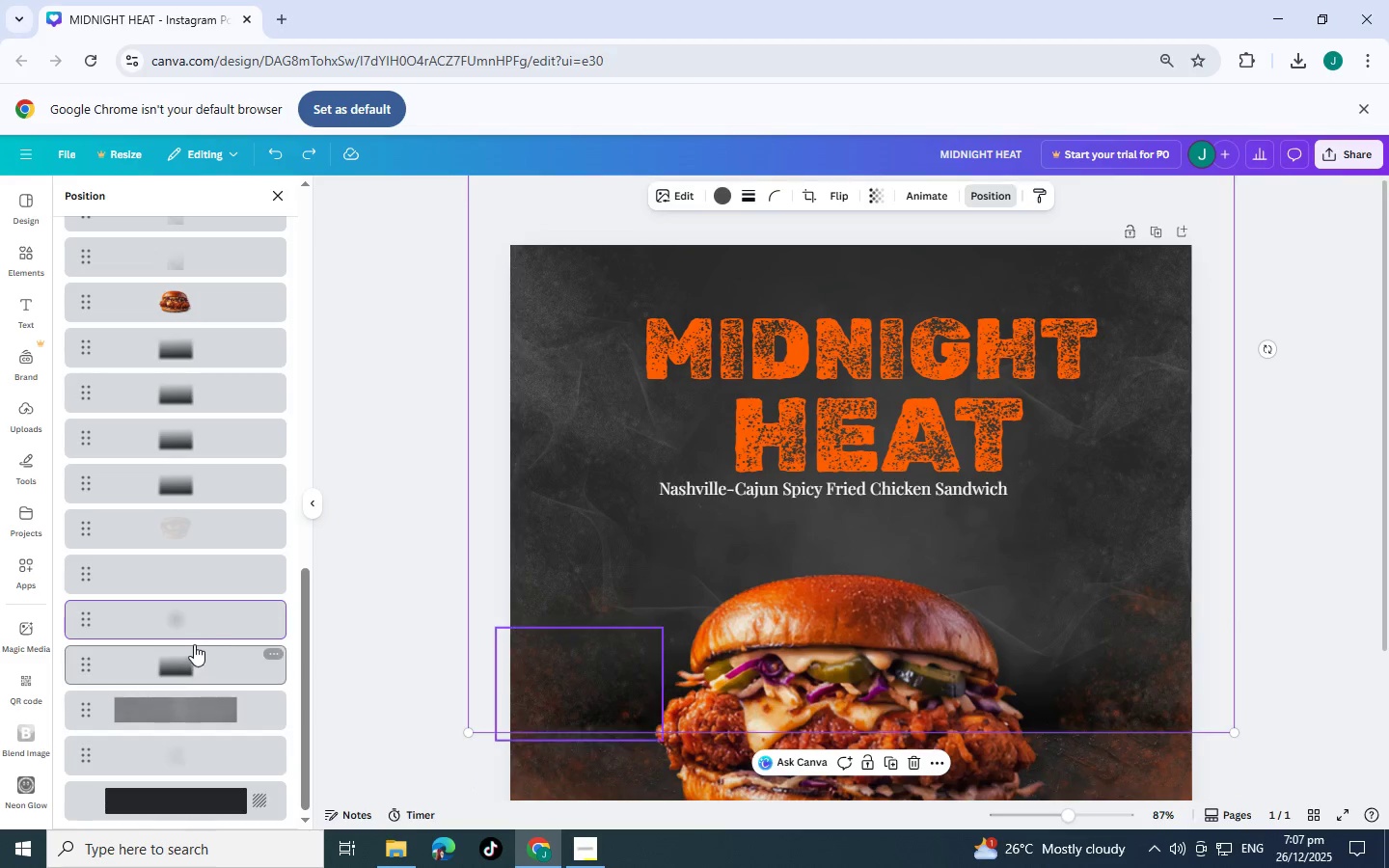 
left_click([193, 620])
 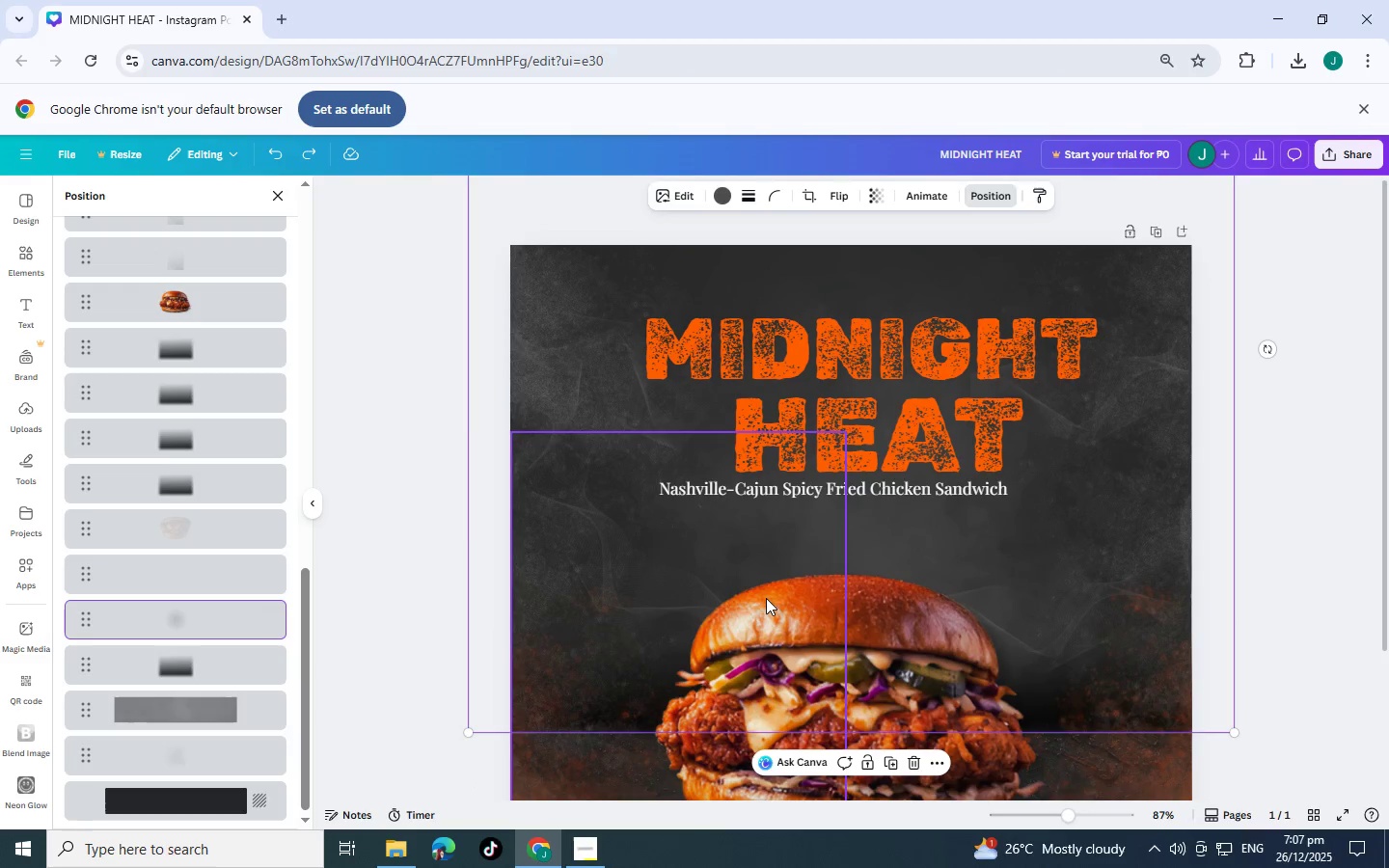 
left_click_drag(start_coordinate=[749, 600], to_coordinate=[622, 679])
 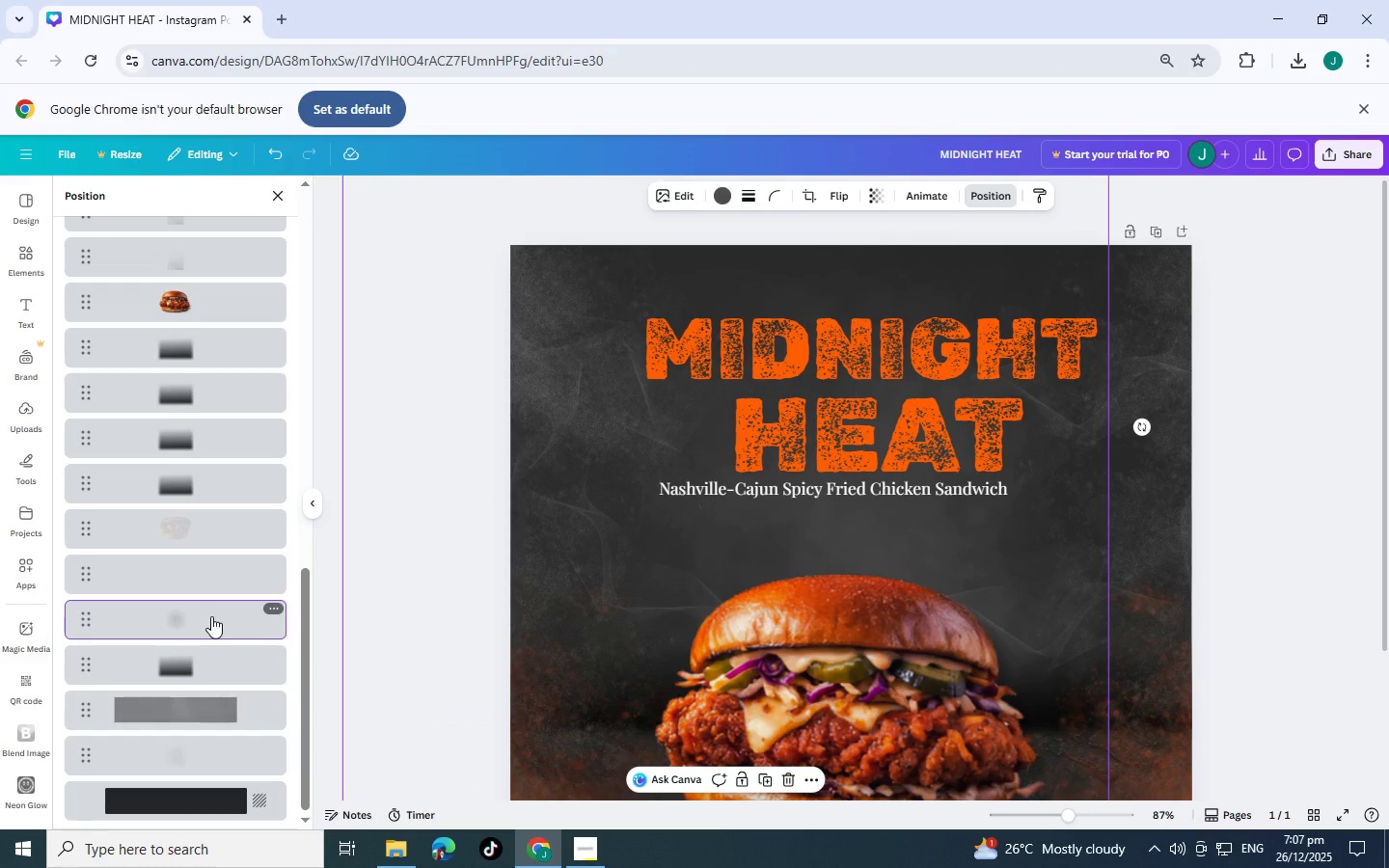 
key(Delete)
 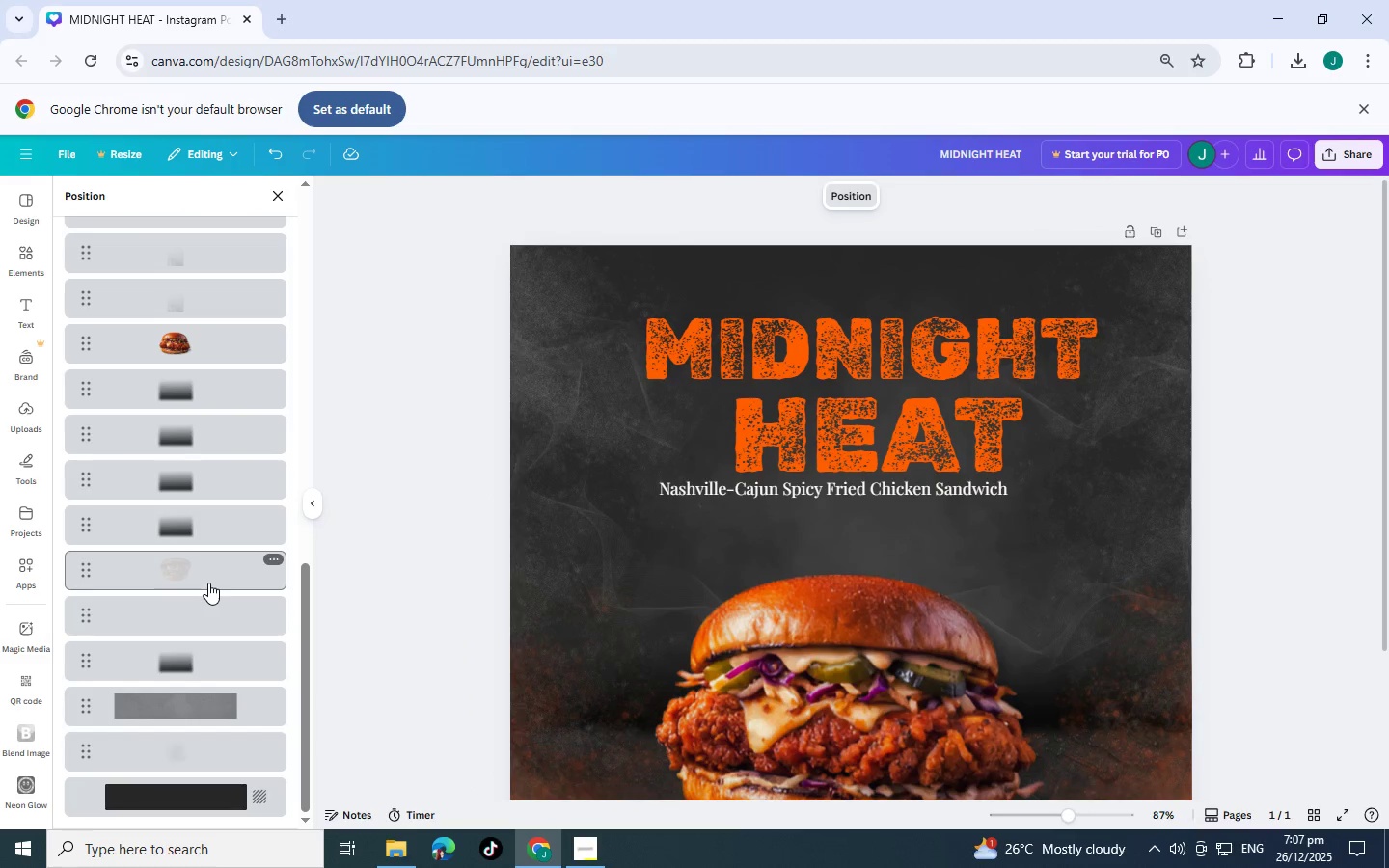 
double_click([211, 625])
 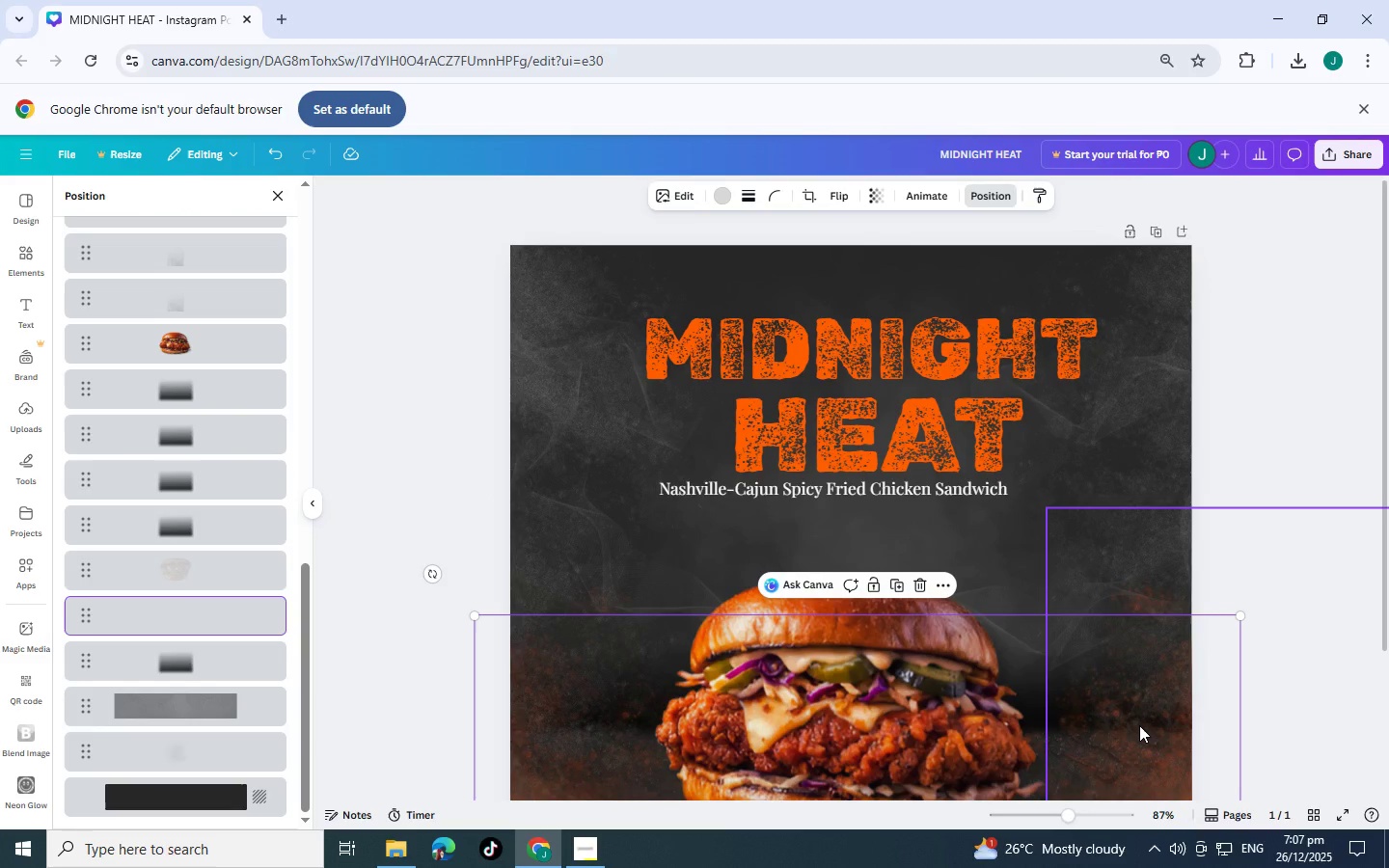 
left_click_drag(start_coordinate=[1139, 725], to_coordinate=[1107, 607])
 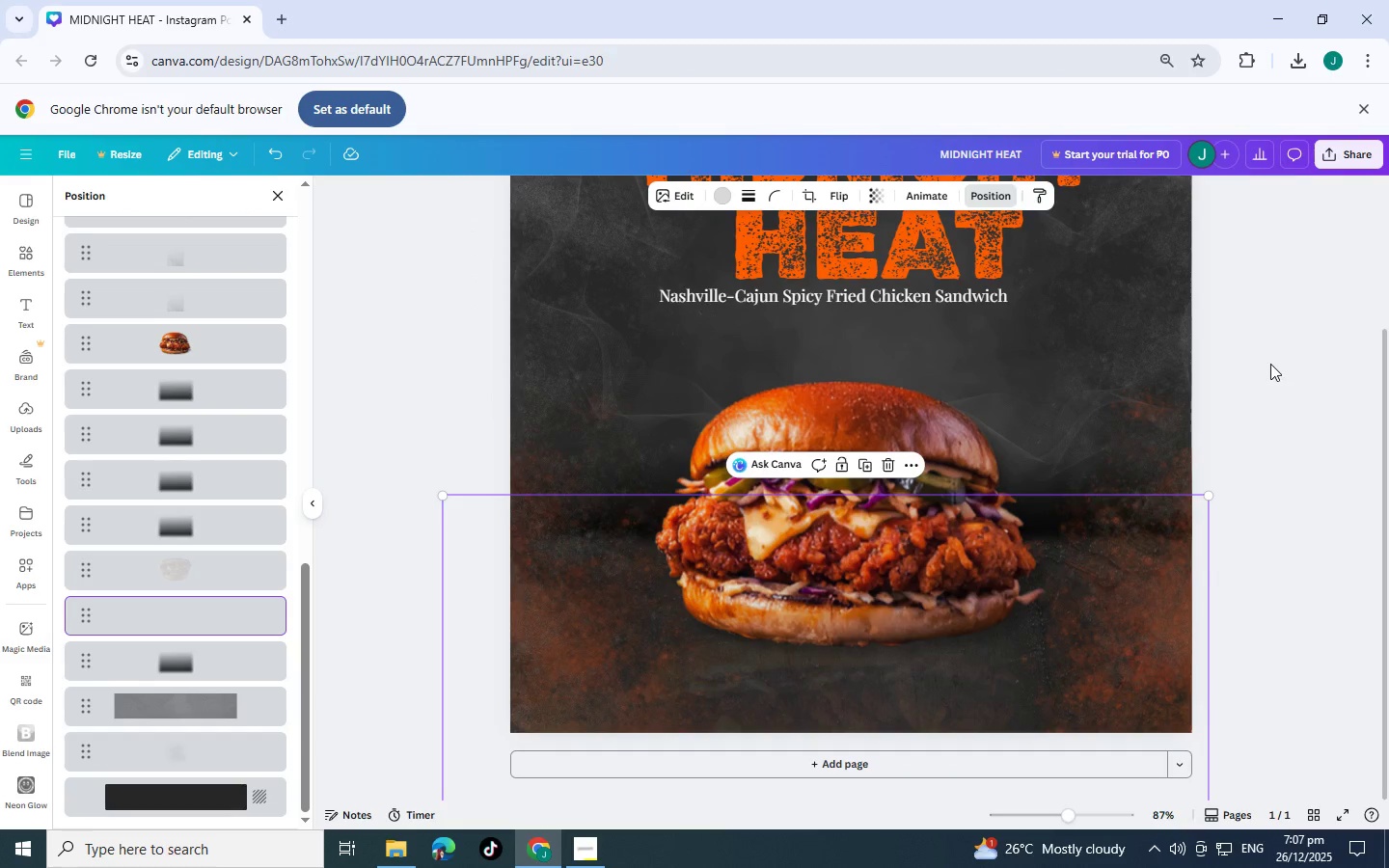 
scroll: coordinate [1123, 572], scroll_direction: down, amount: 2.0
 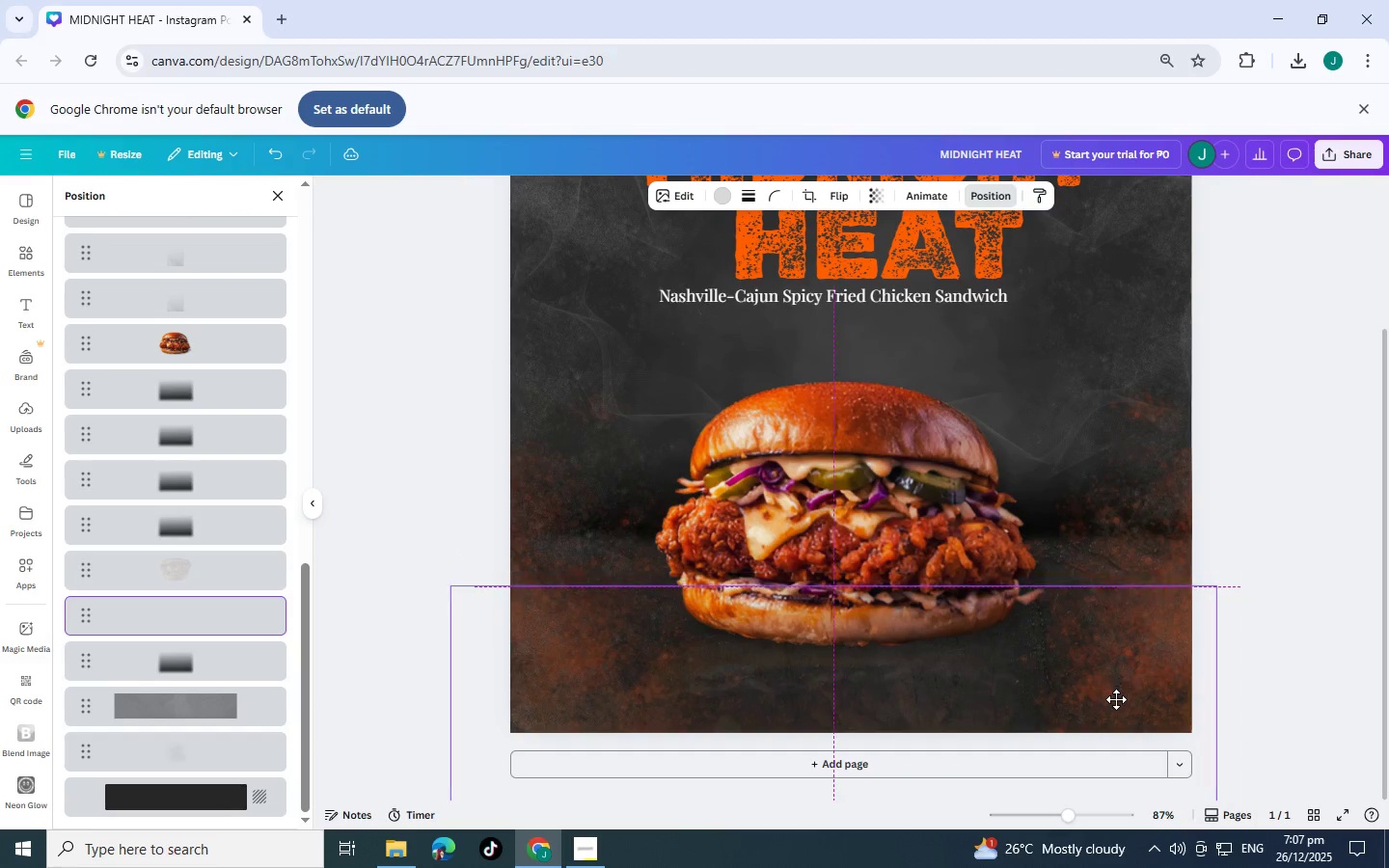 
left_click([1270, 364])
 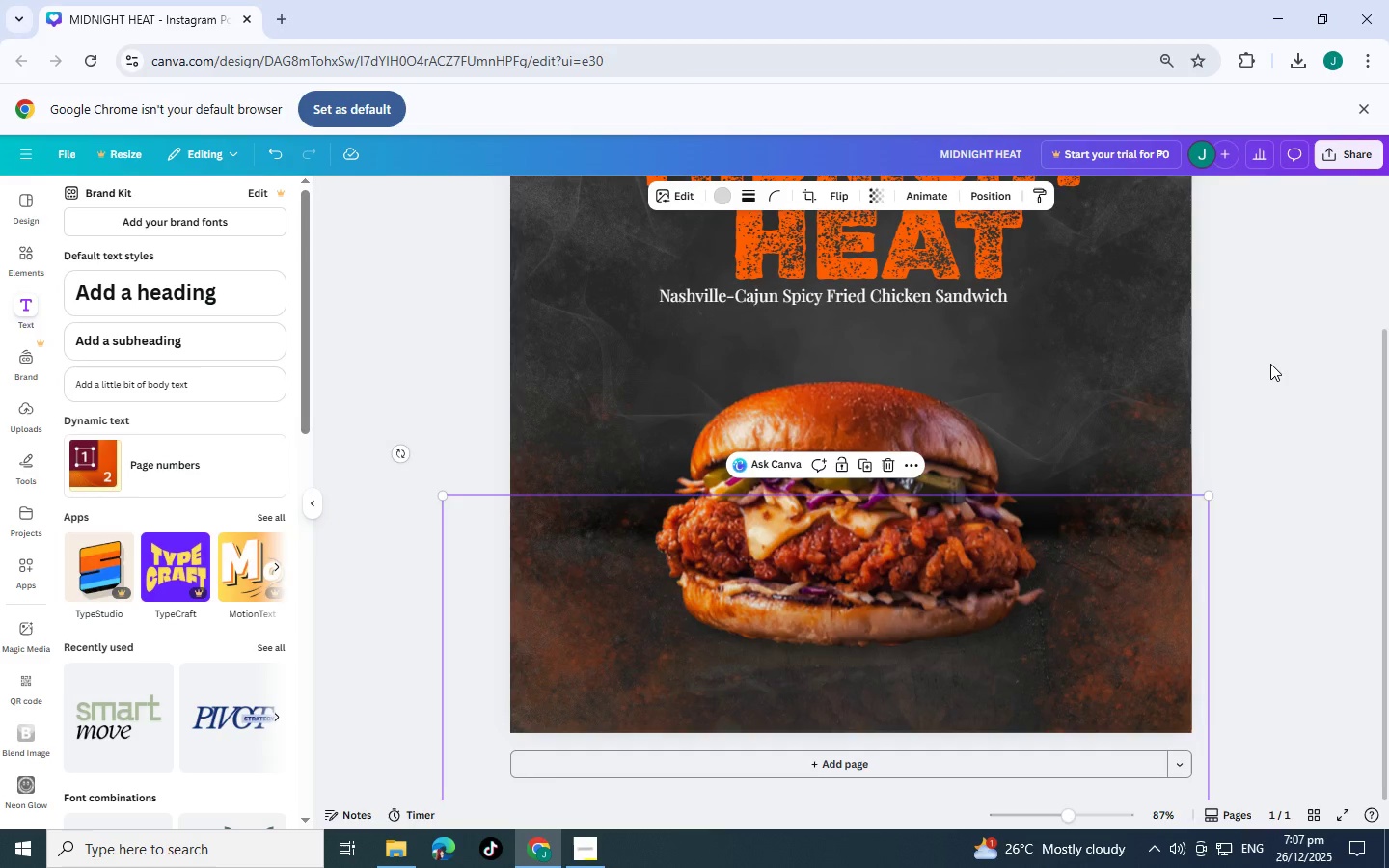 
left_click([1270, 364])
 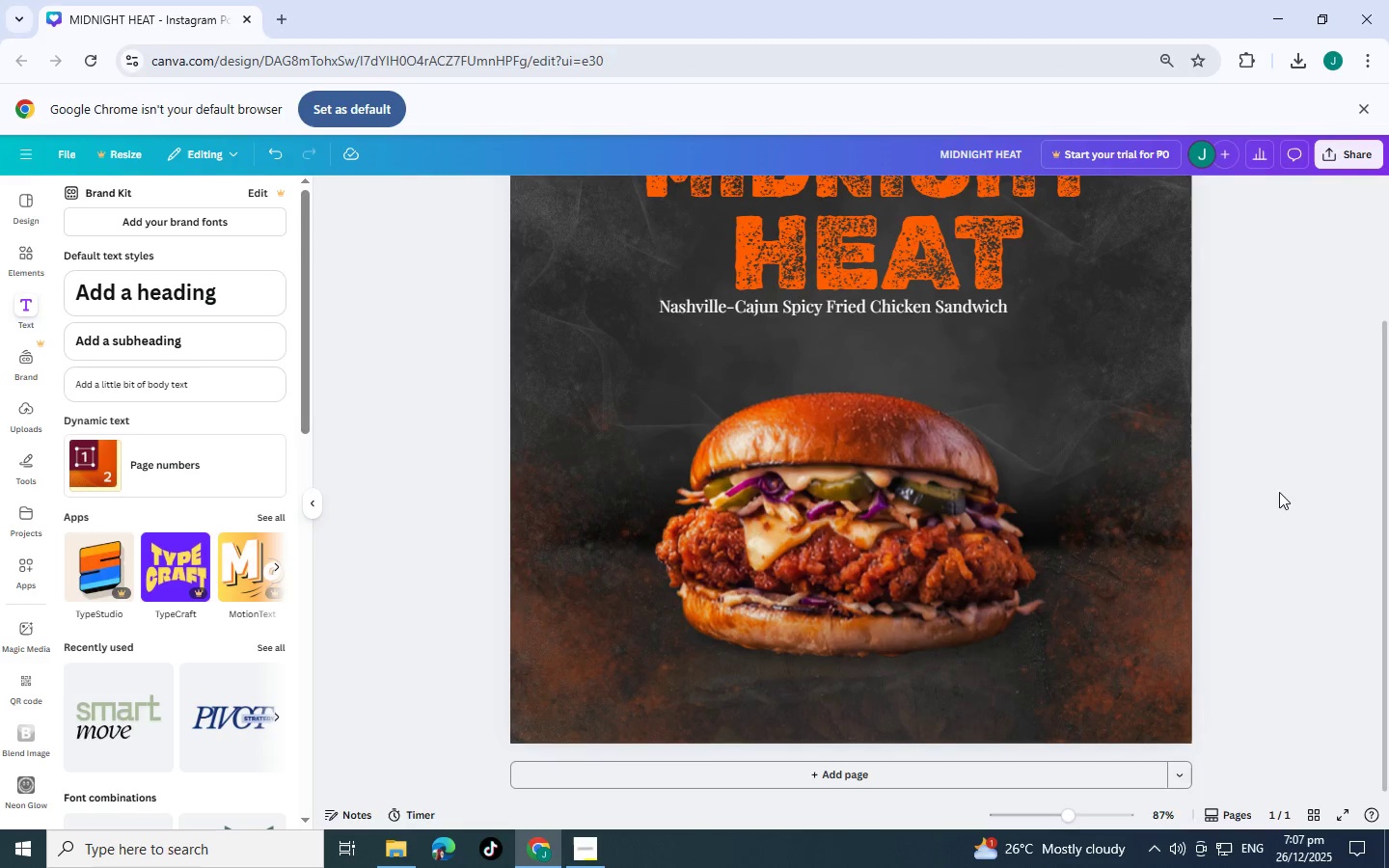 
scroll: coordinate [1280, 496], scroll_direction: up, amount: 3.0
 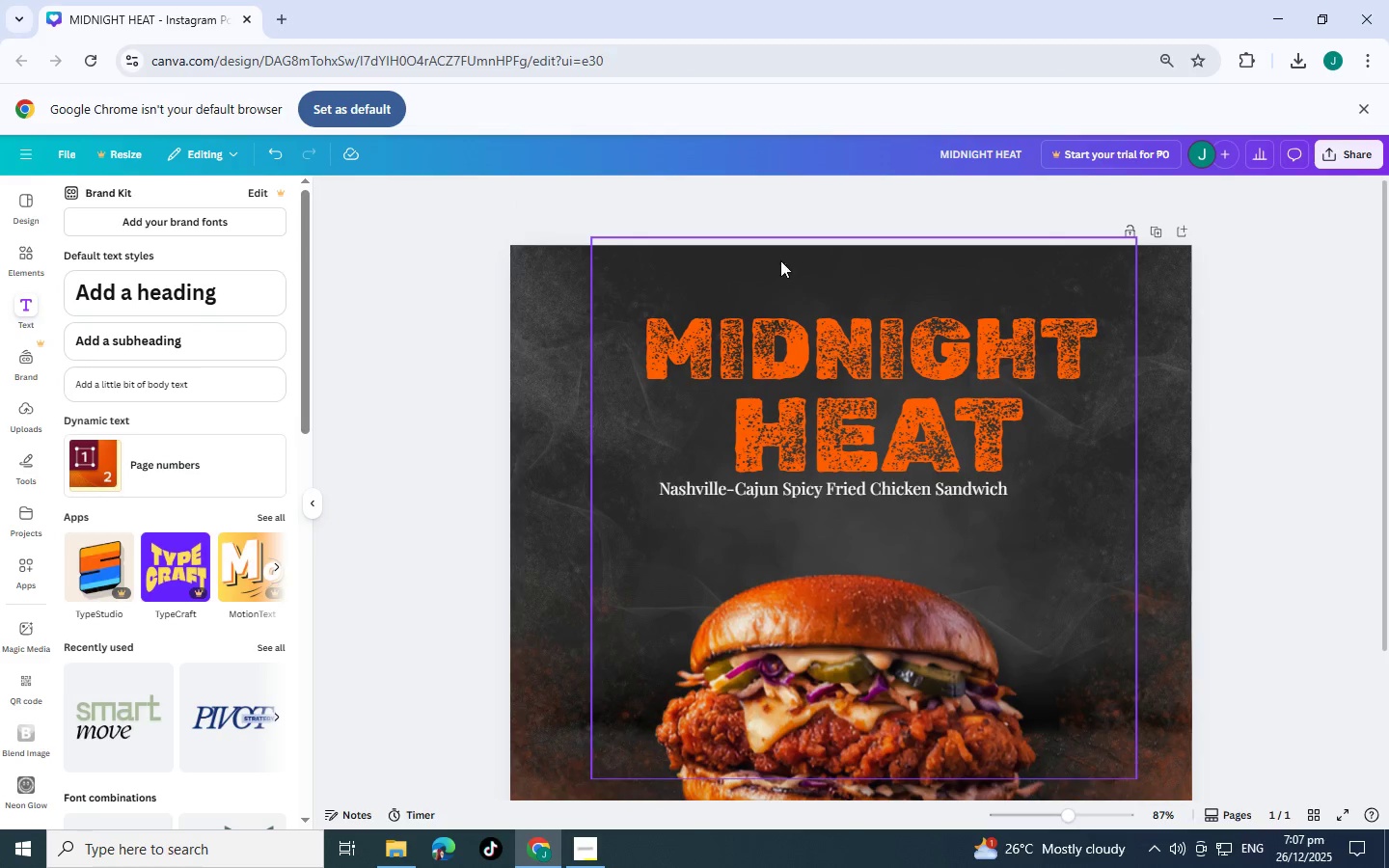 
left_click([812, 273])
 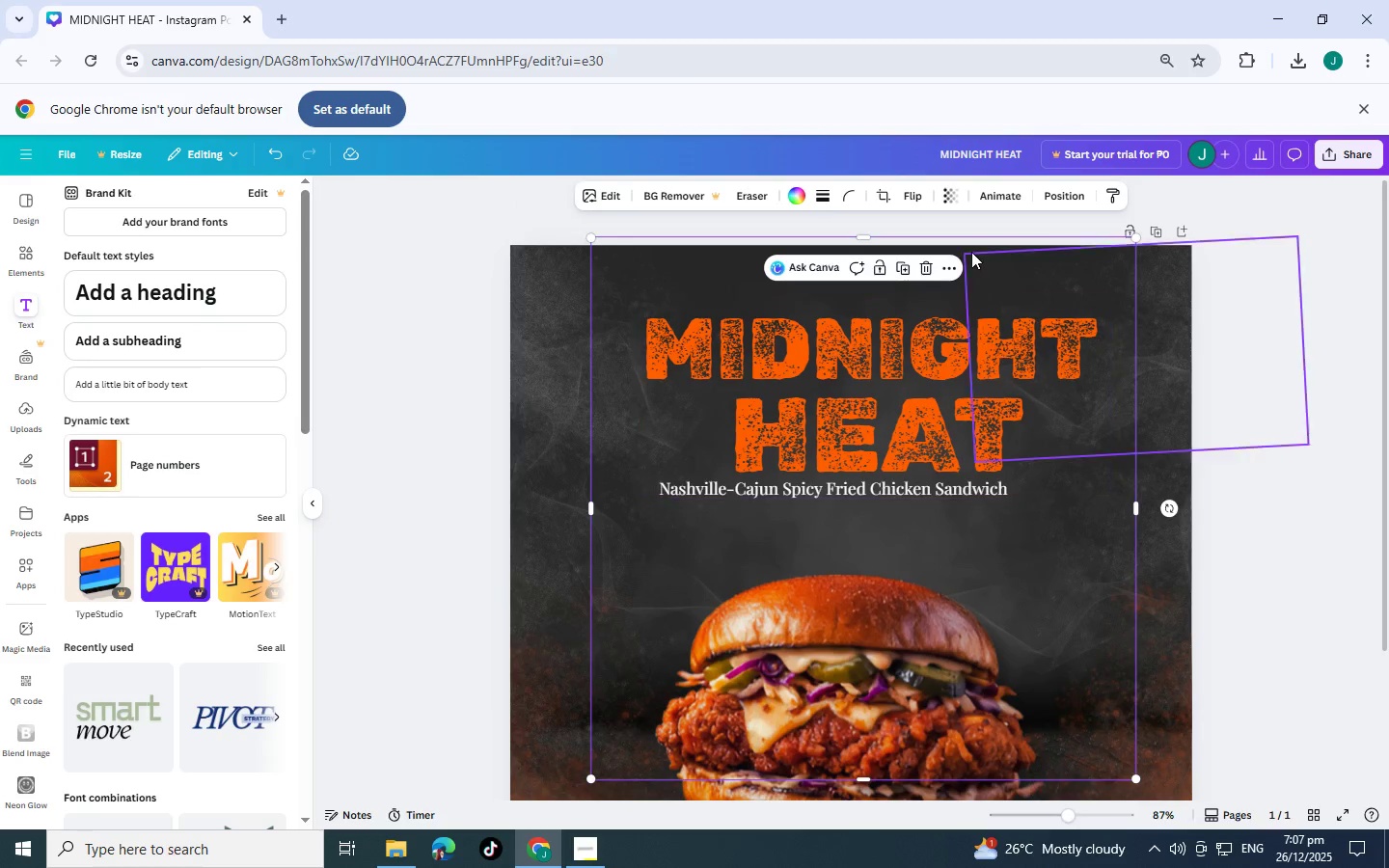 
left_click([1072, 193])
 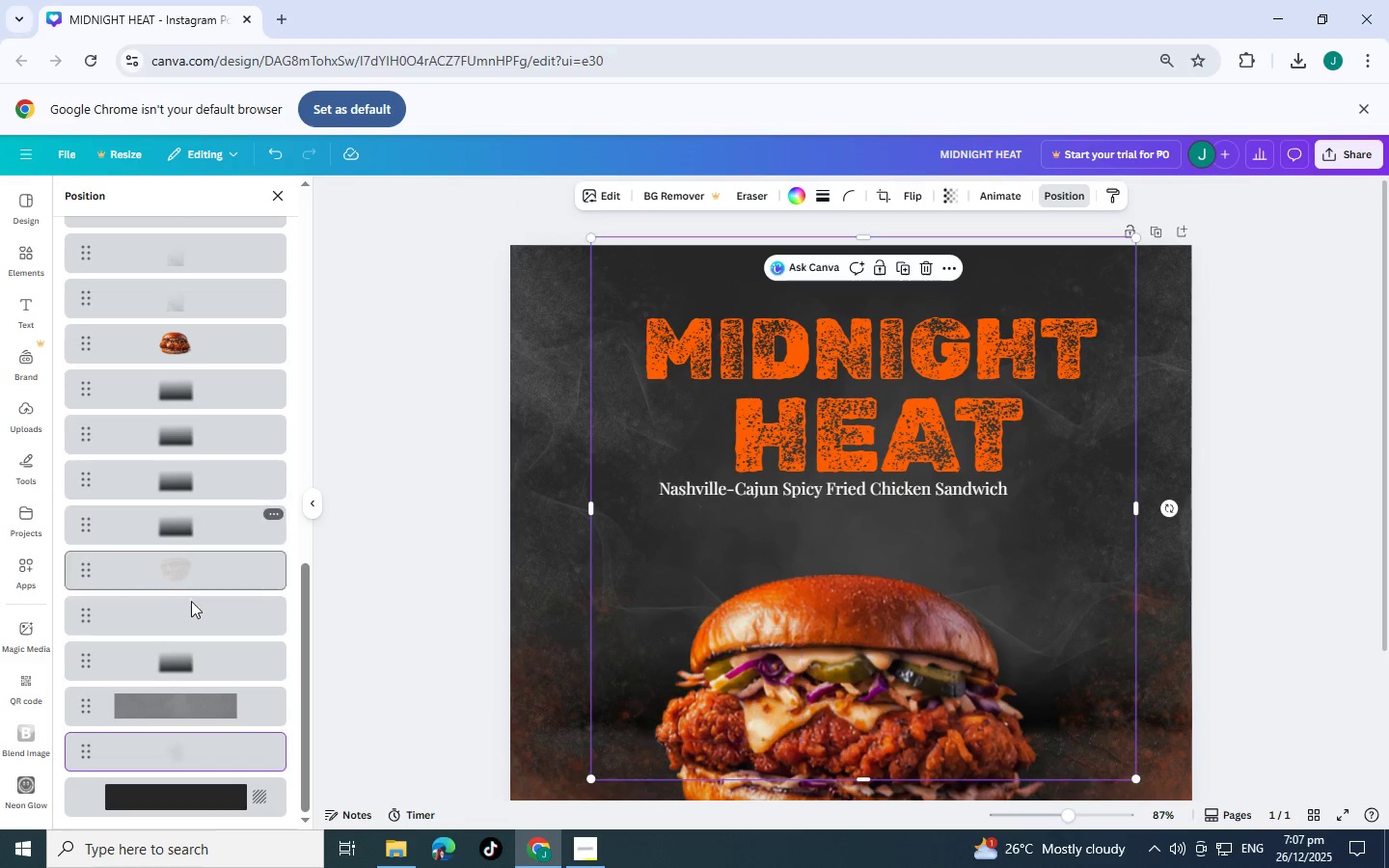 
left_click([192, 580])
 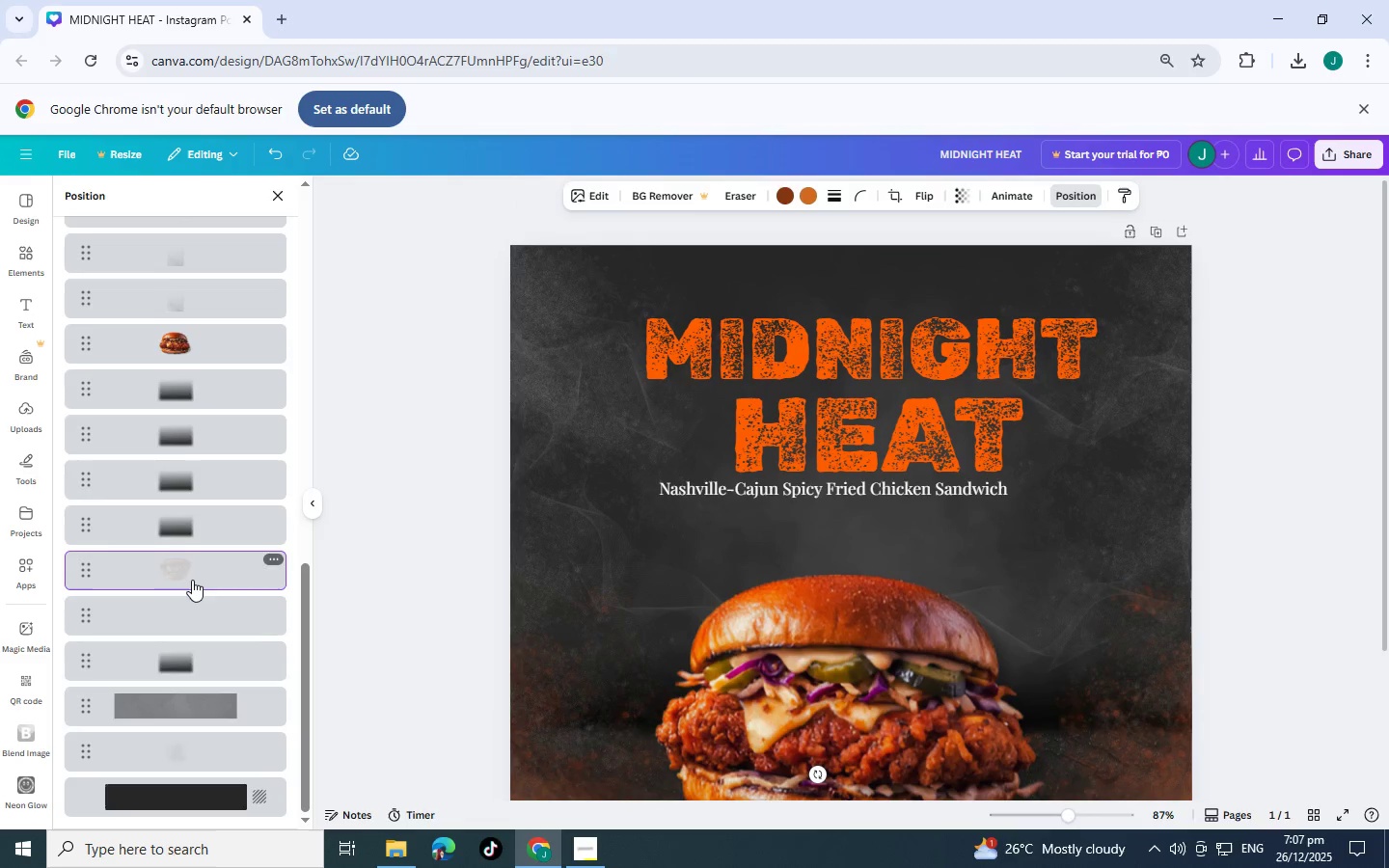 
scroll: coordinate [212, 298], scroll_direction: up, amount: 10.0
 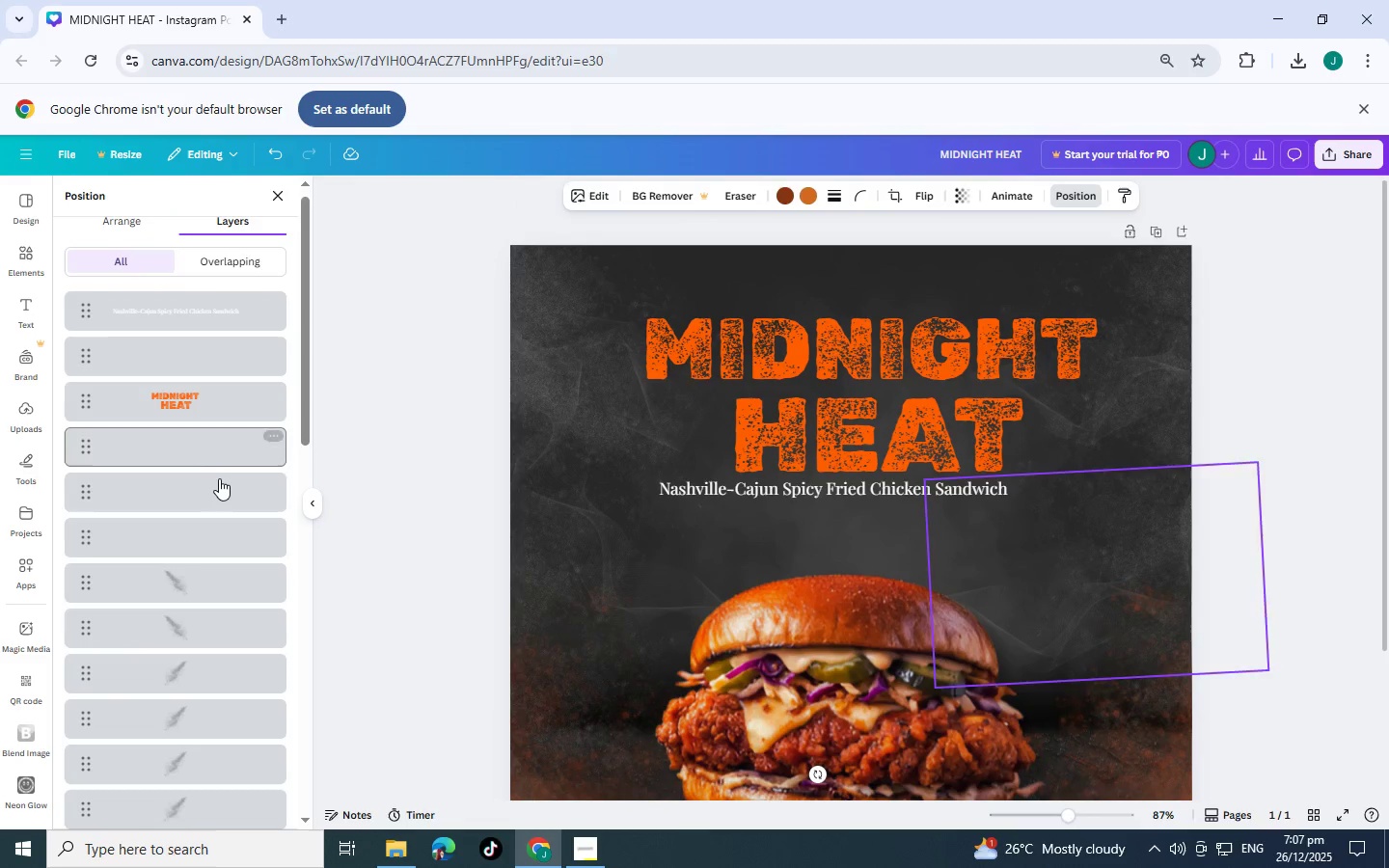 
left_click([219, 481])
 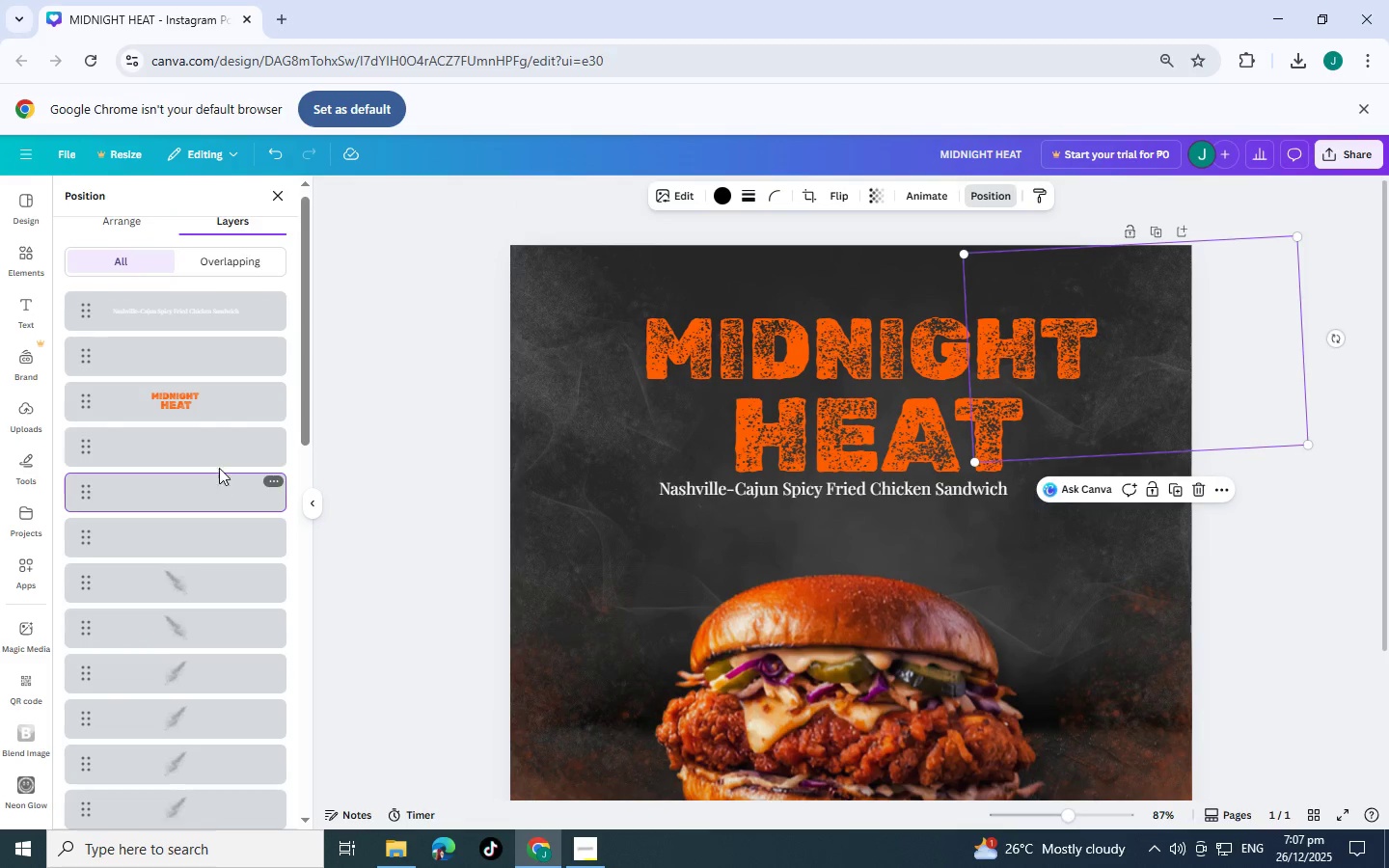 
left_click([217, 451])
 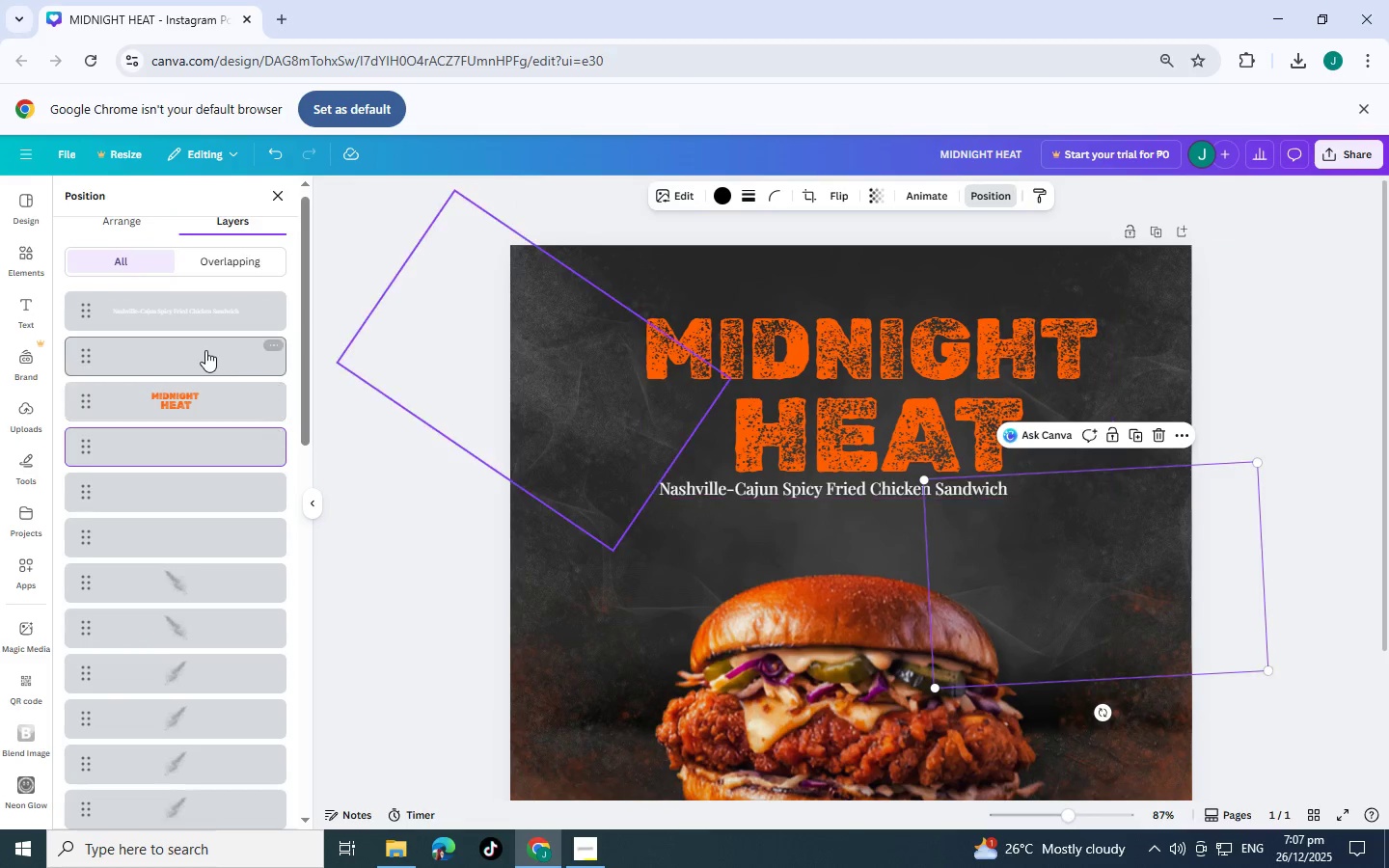 
left_click([205, 350])
 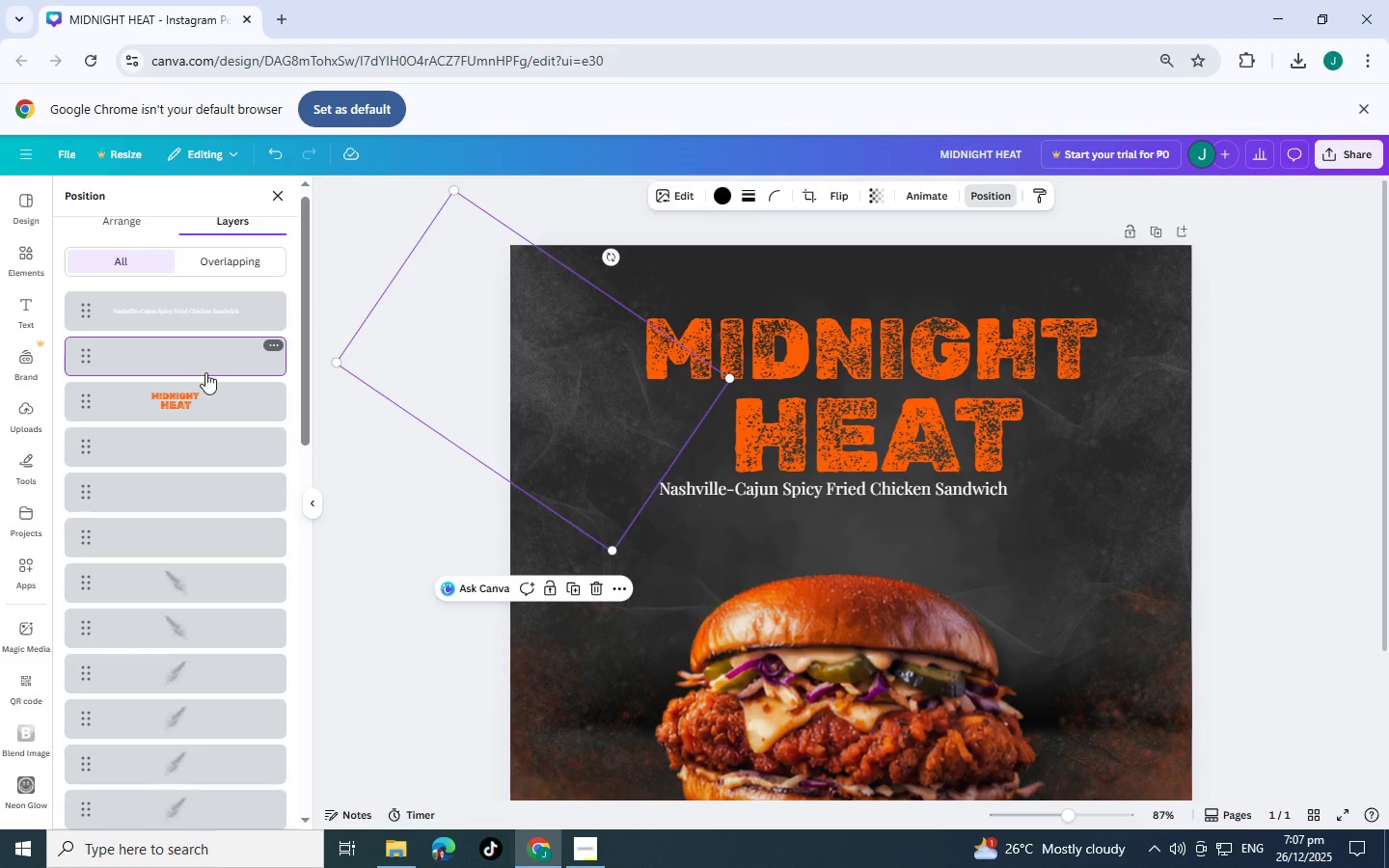 
scroll: coordinate [193, 615], scroll_direction: down, amount: 9.0
 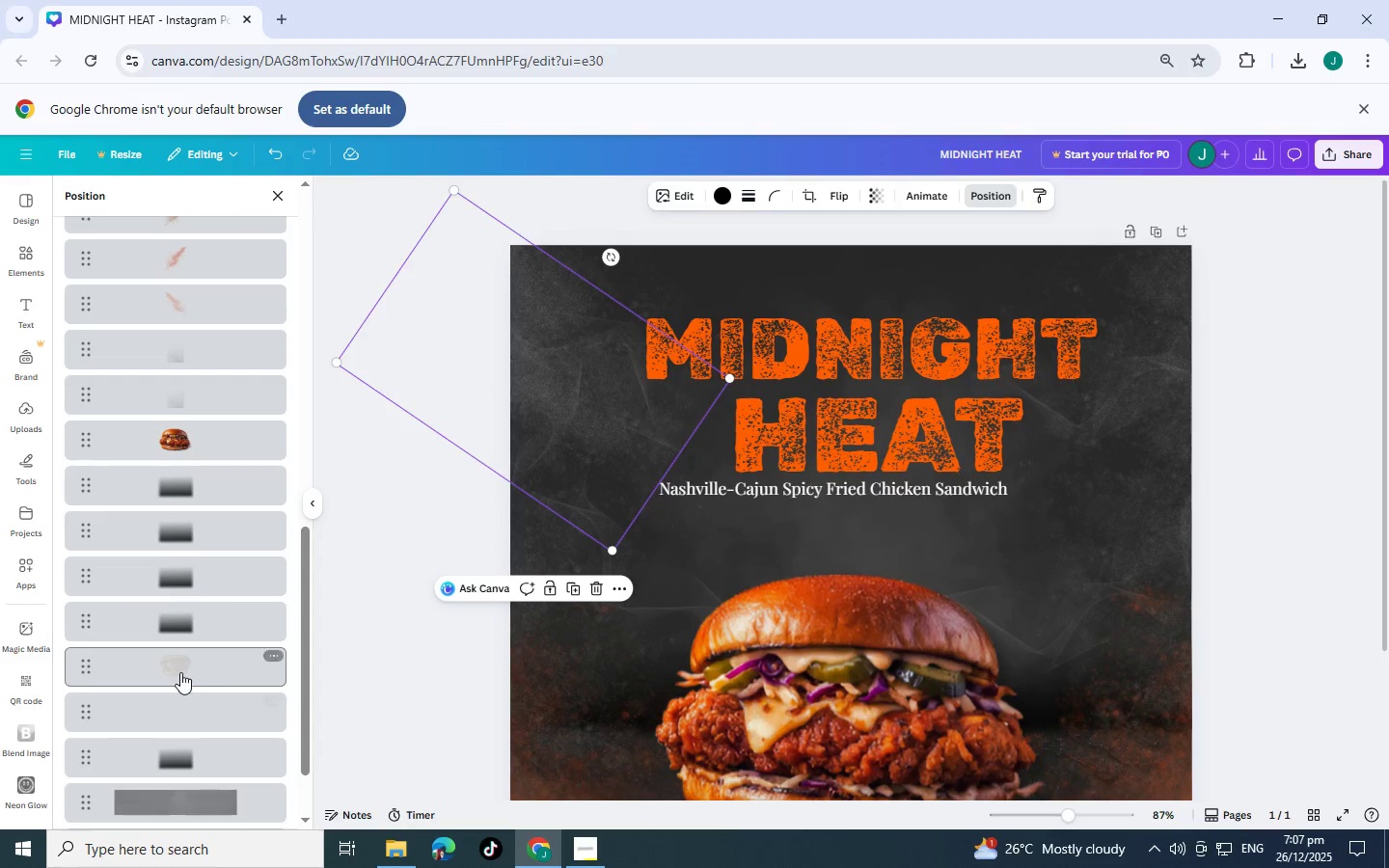 
left_click([180, 671])
 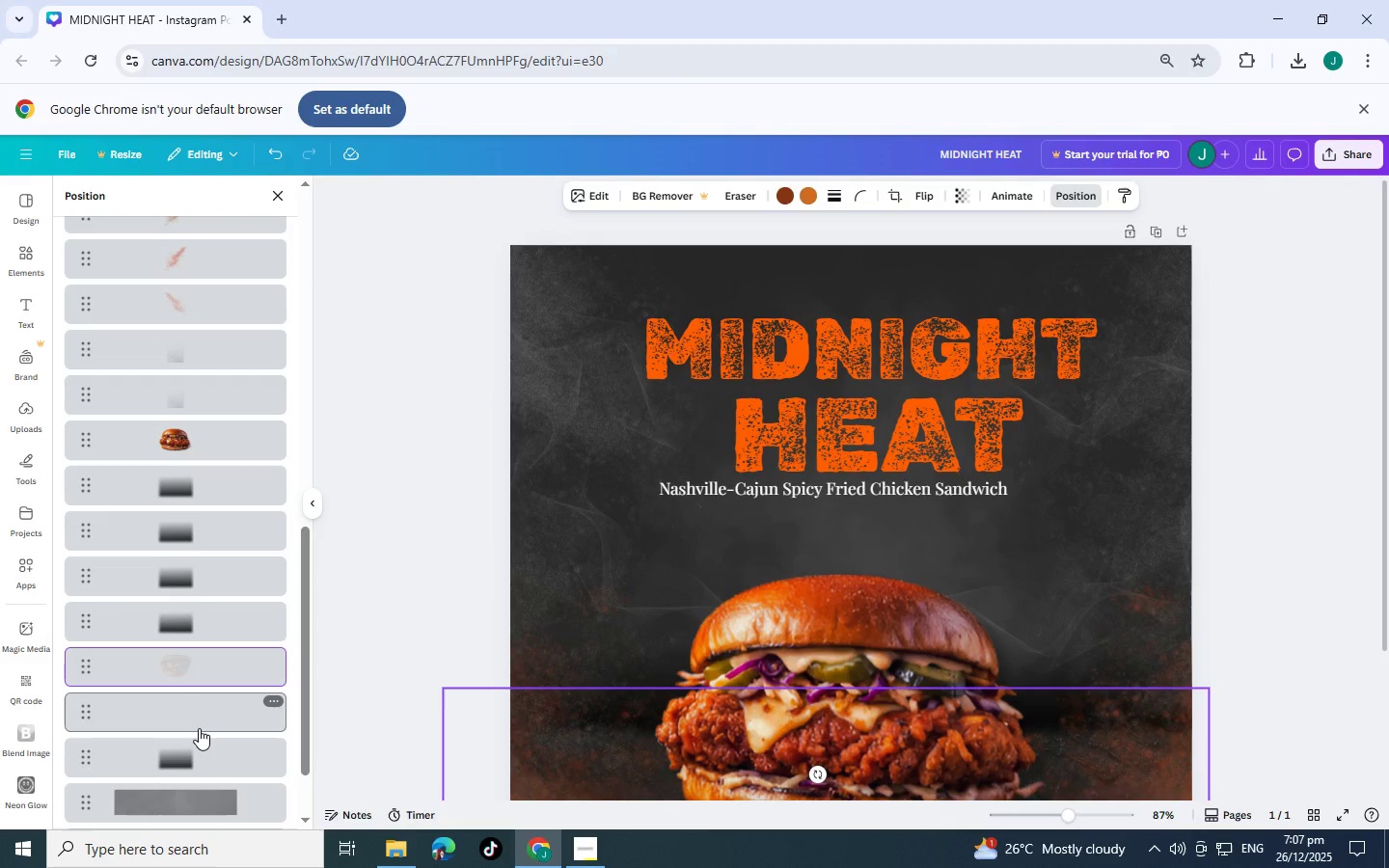 
left_click([199, 728])
 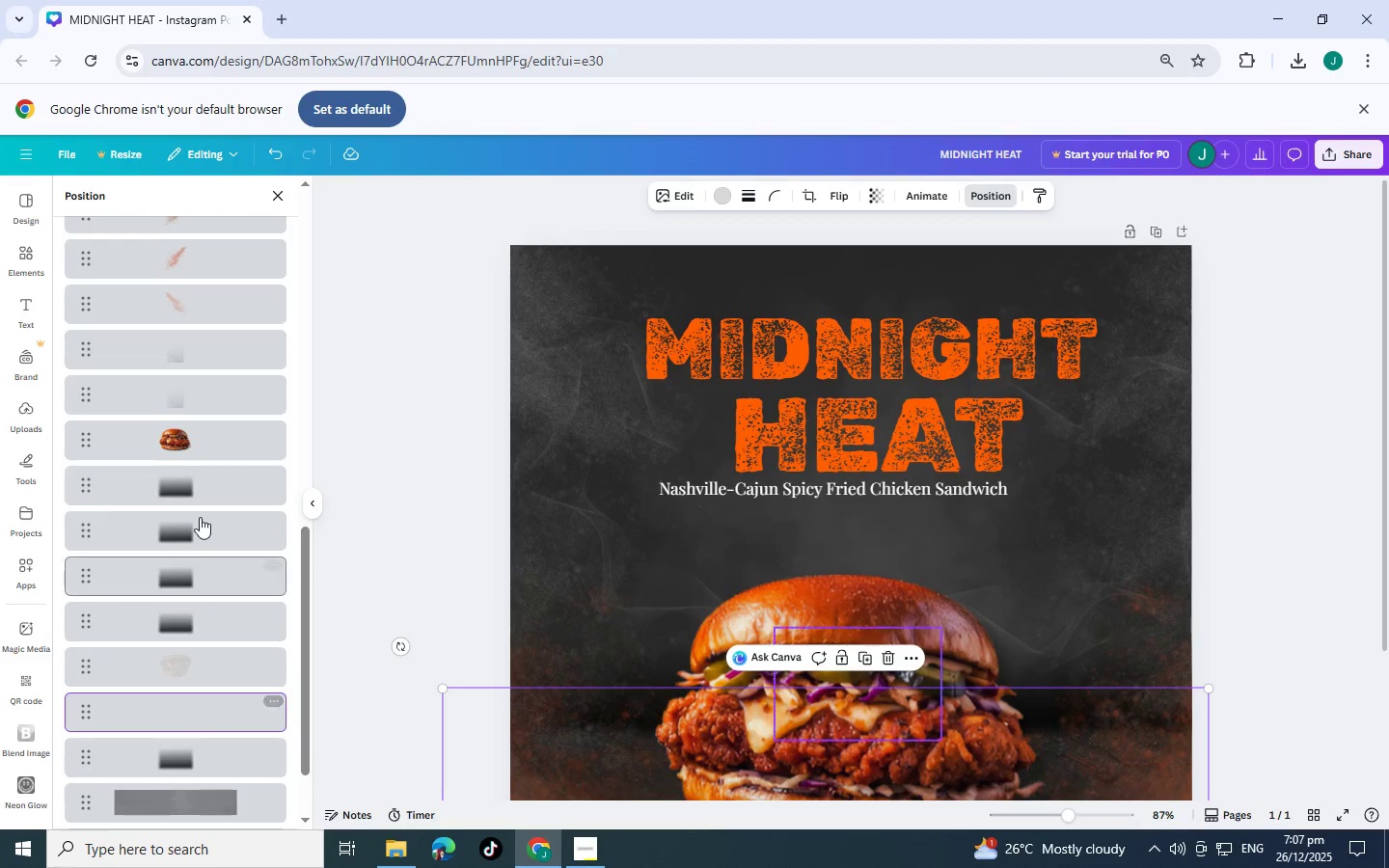 
scroll: coordinate [207, 376], scroll_direction: up, amount: 8.0
 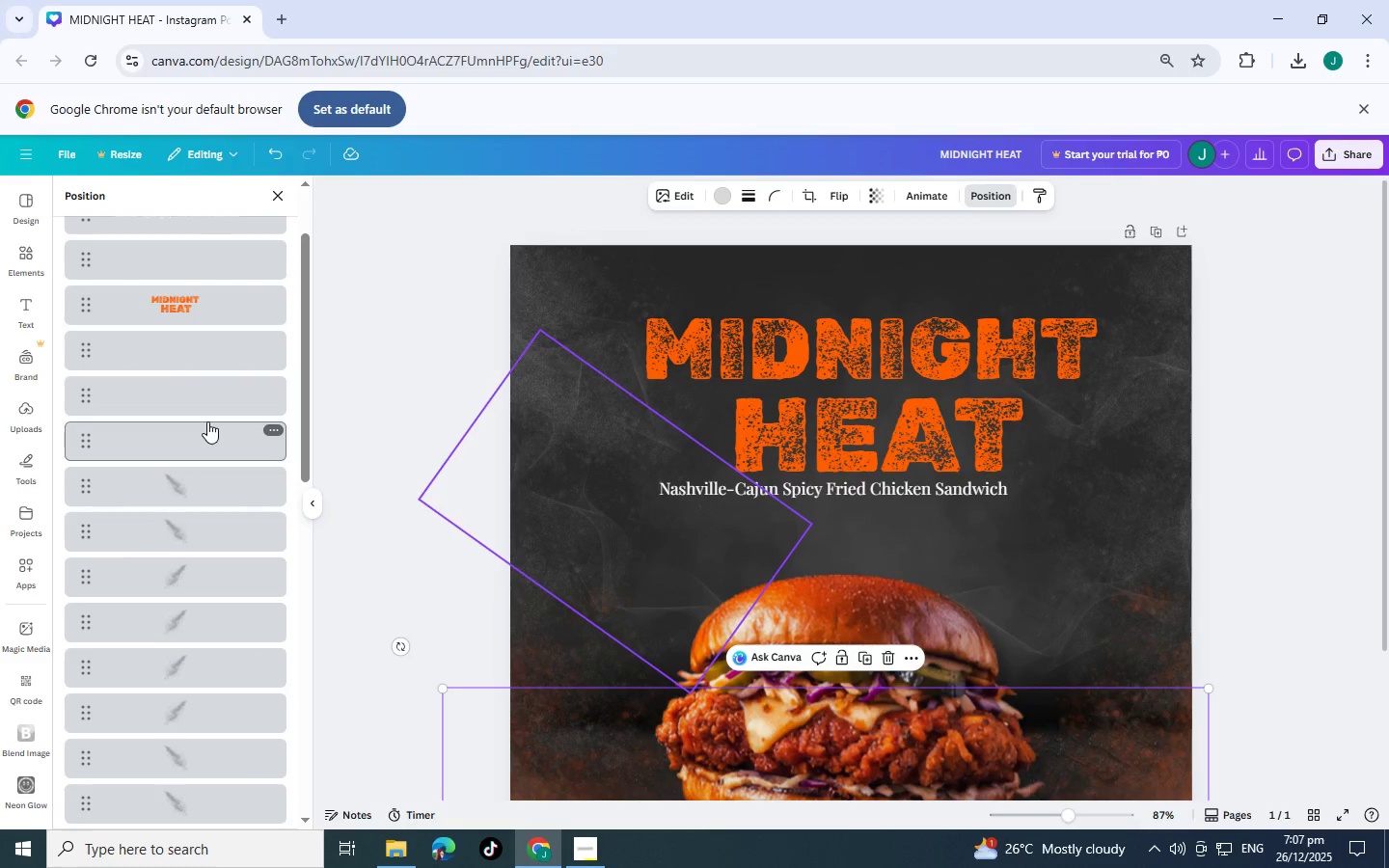 
left_click([207, 421])
 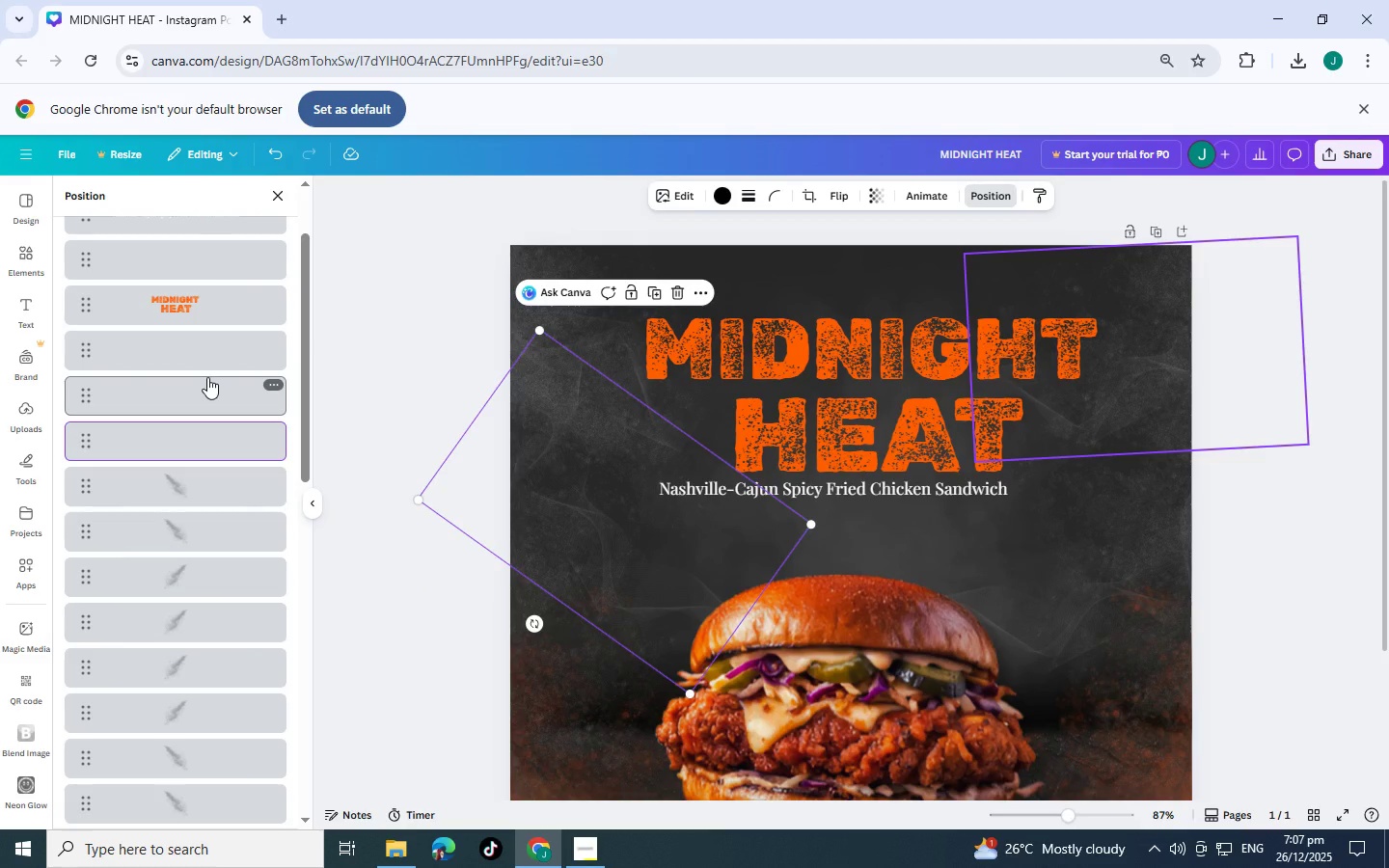 
left_click([207, 377])
 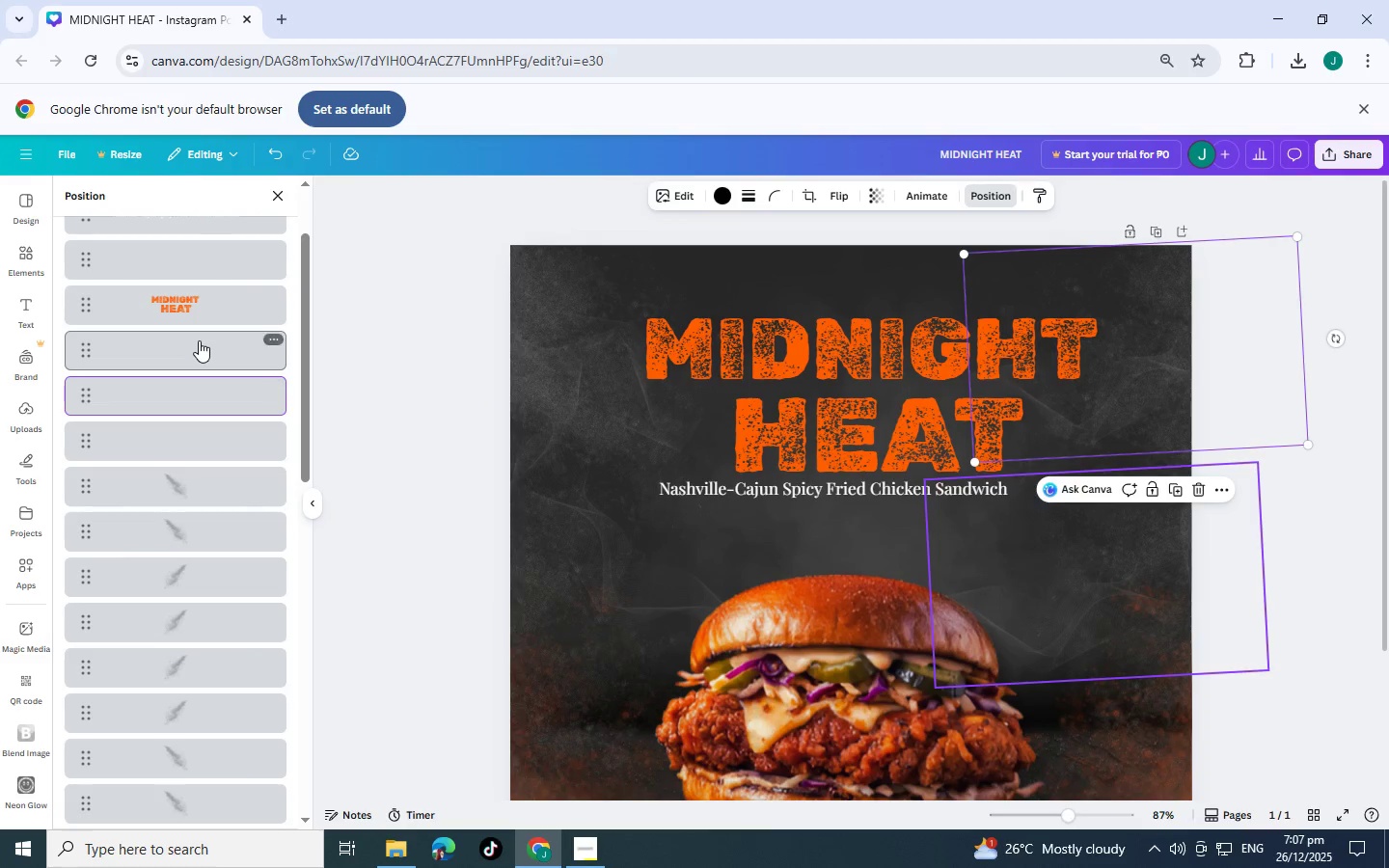 
left_click([199, 340])
 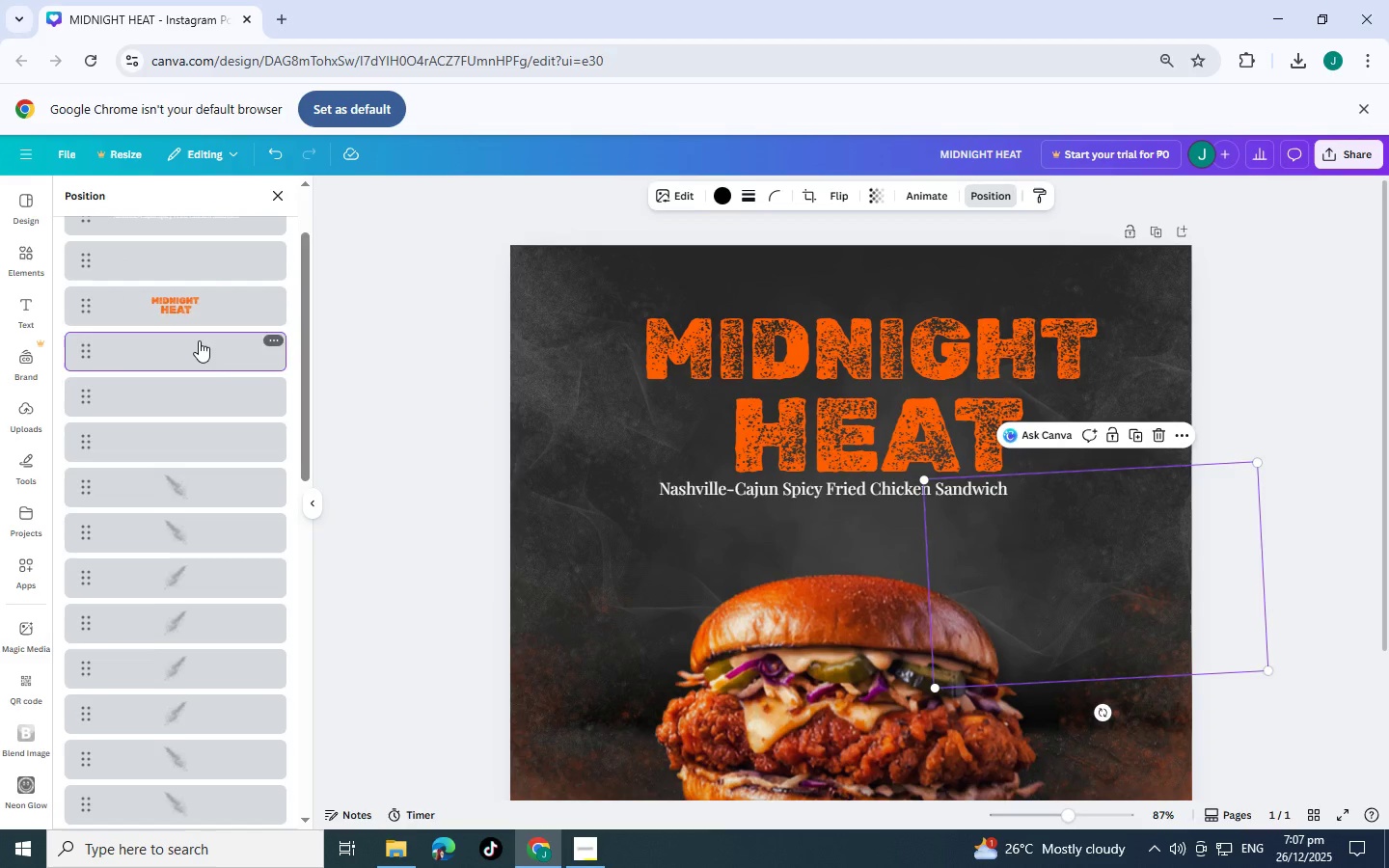 
scroll: coordinate [199, 340], scroll_direction: up, amount: 2.0
 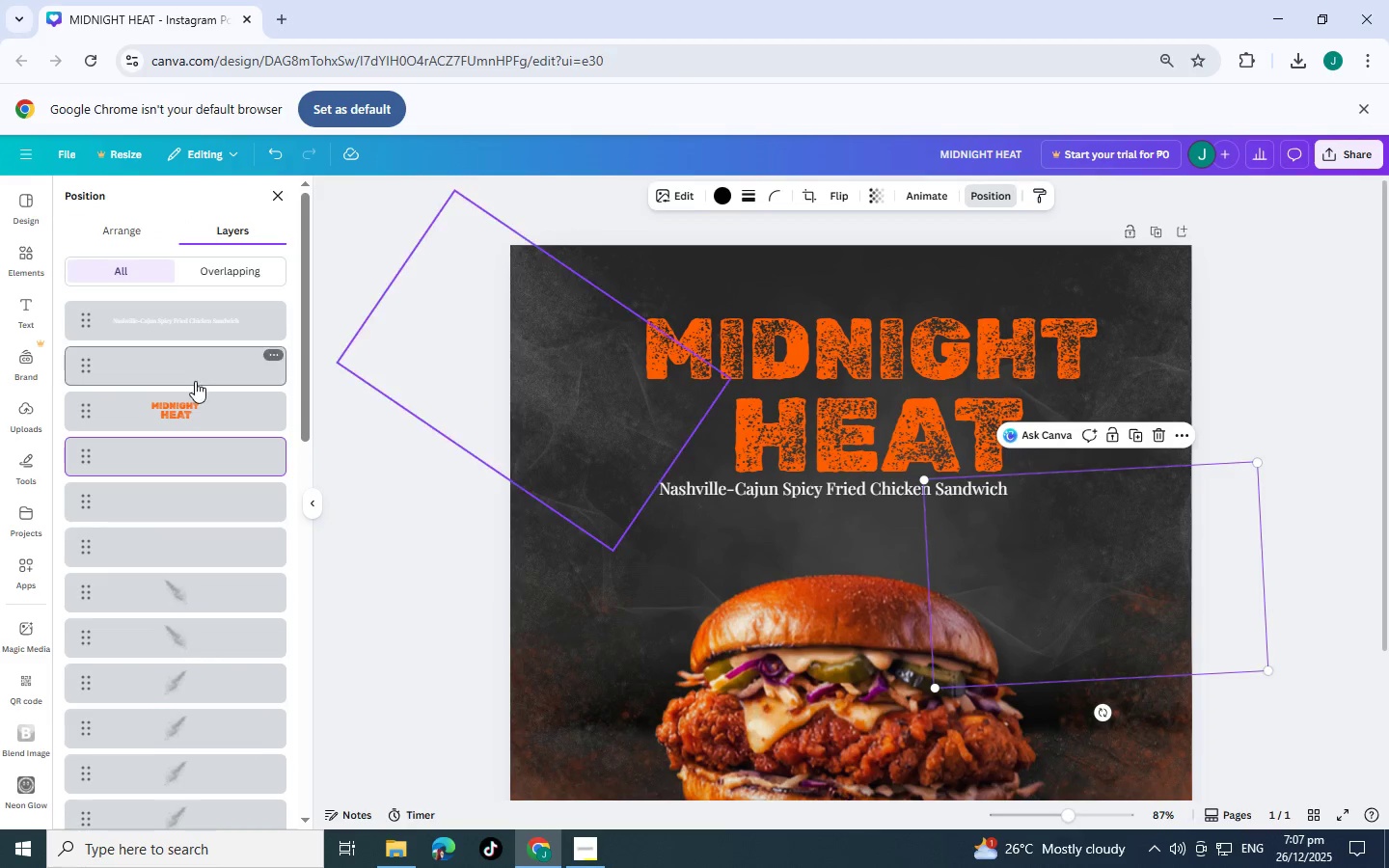 
left_click([195, 381])
 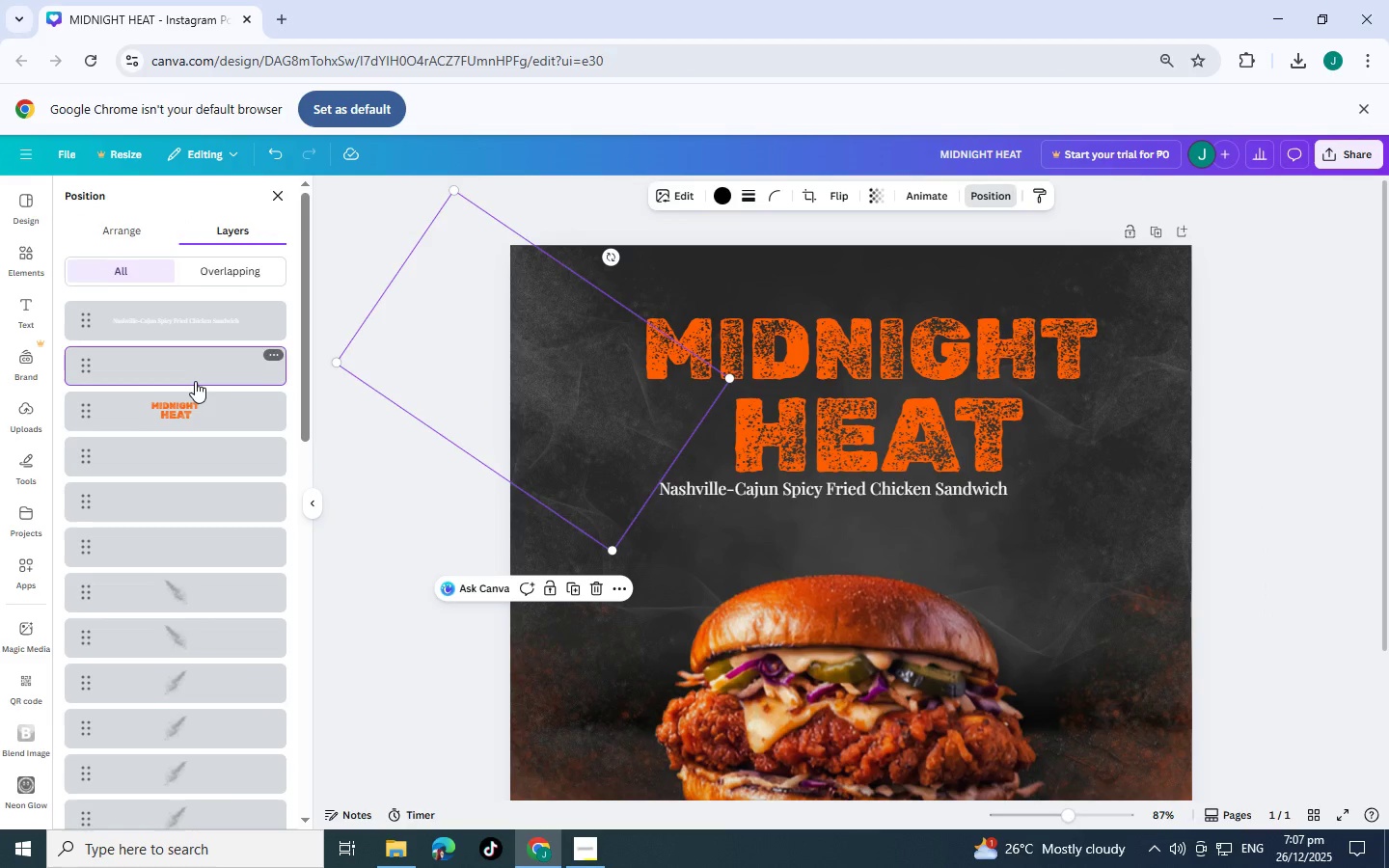 
scroll: coordinate [190, 556], scroll_direction: down, amount: 9.0
 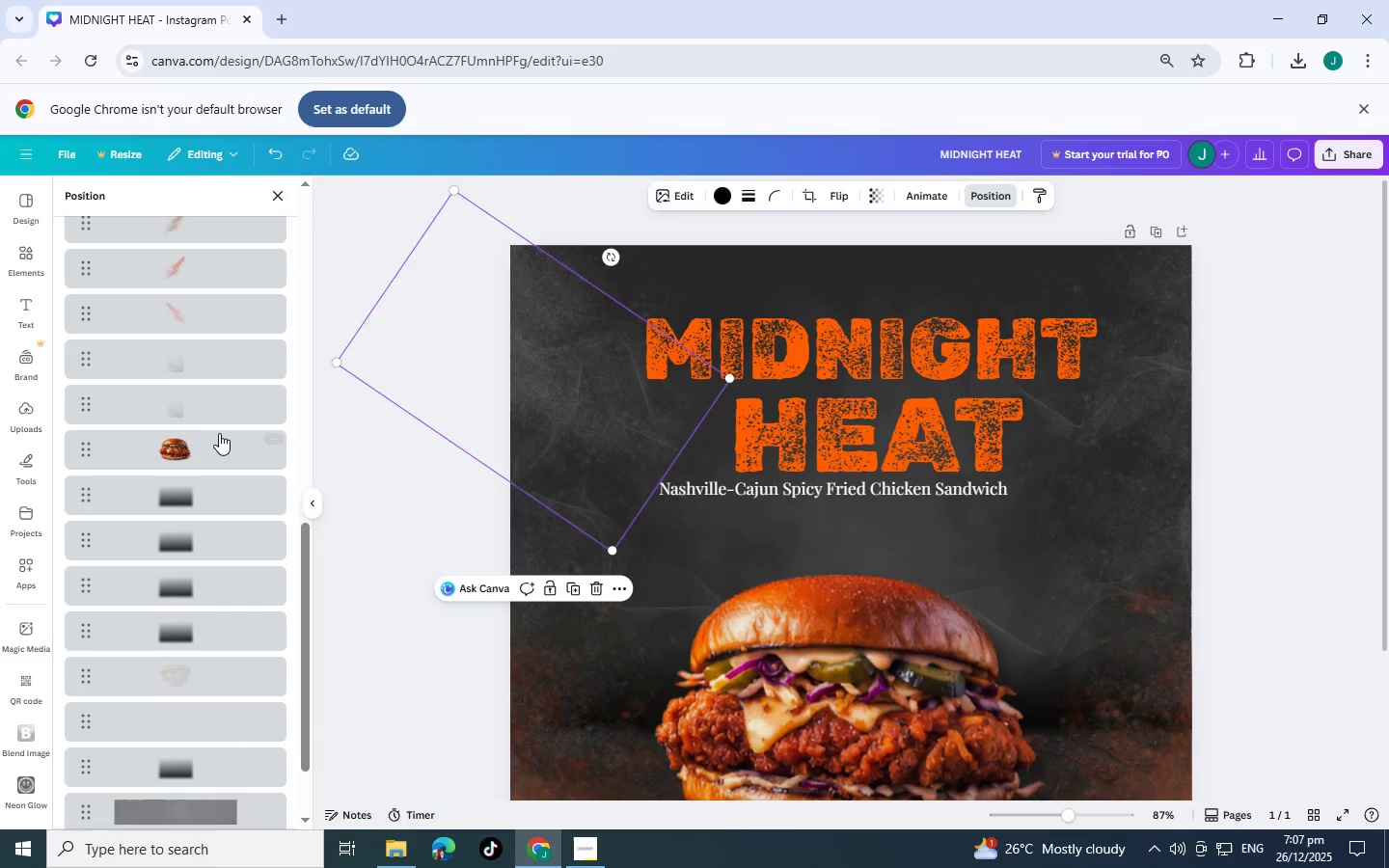 
left_click([214, 397])
 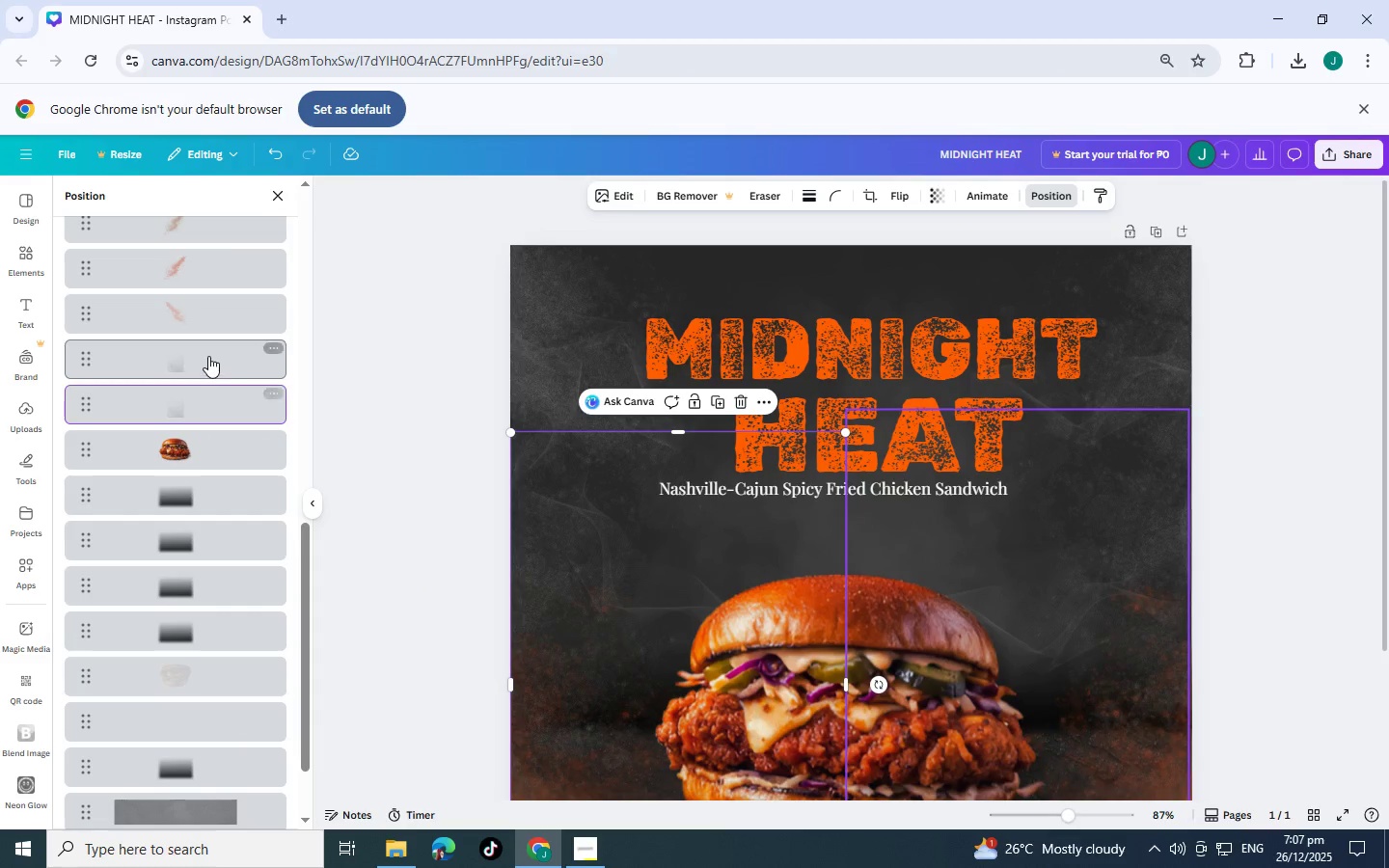 
left_click([208, 356])
 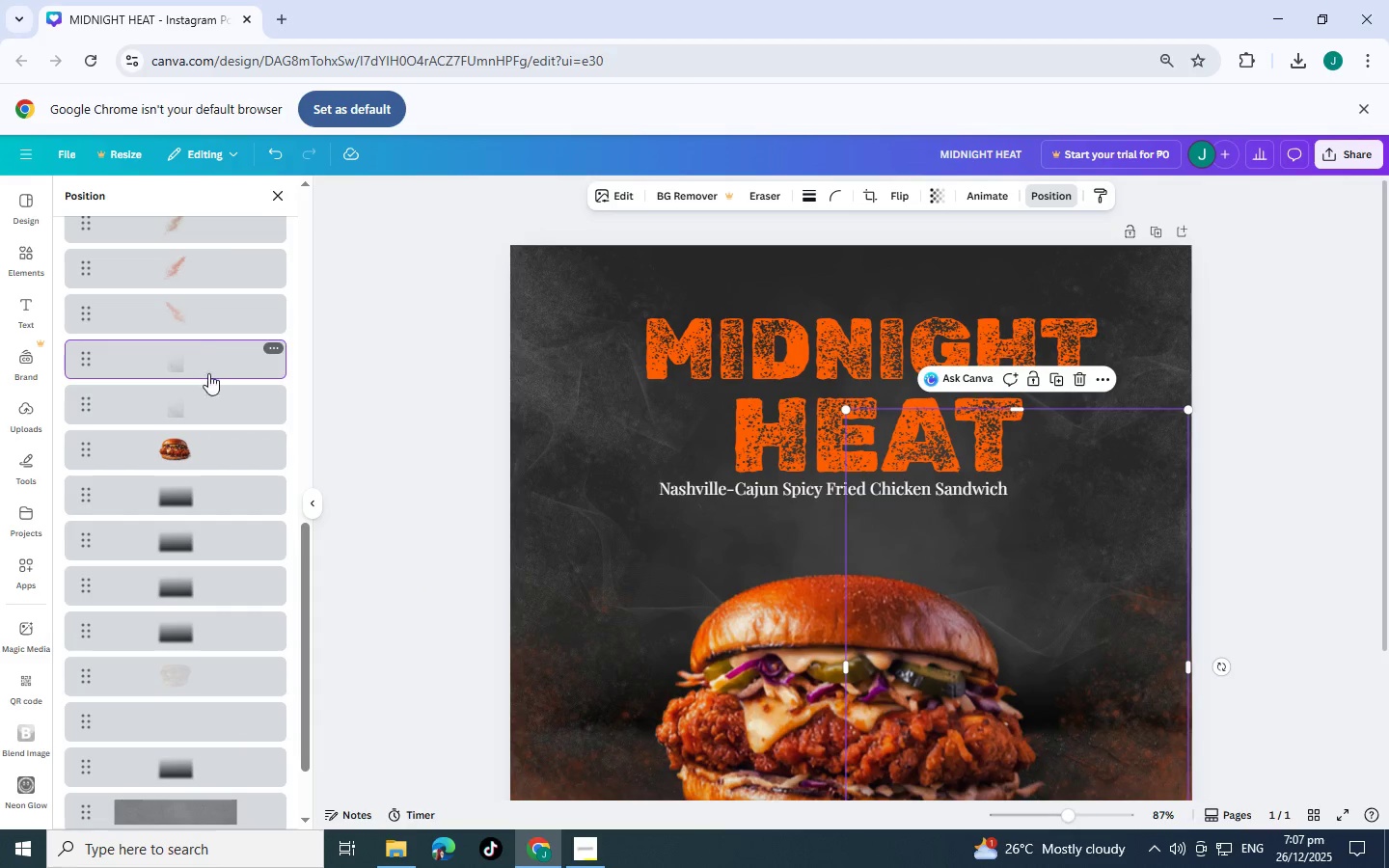 
scroll: coordinate [208, 389], scroll_direction: down, amount: 1.0
 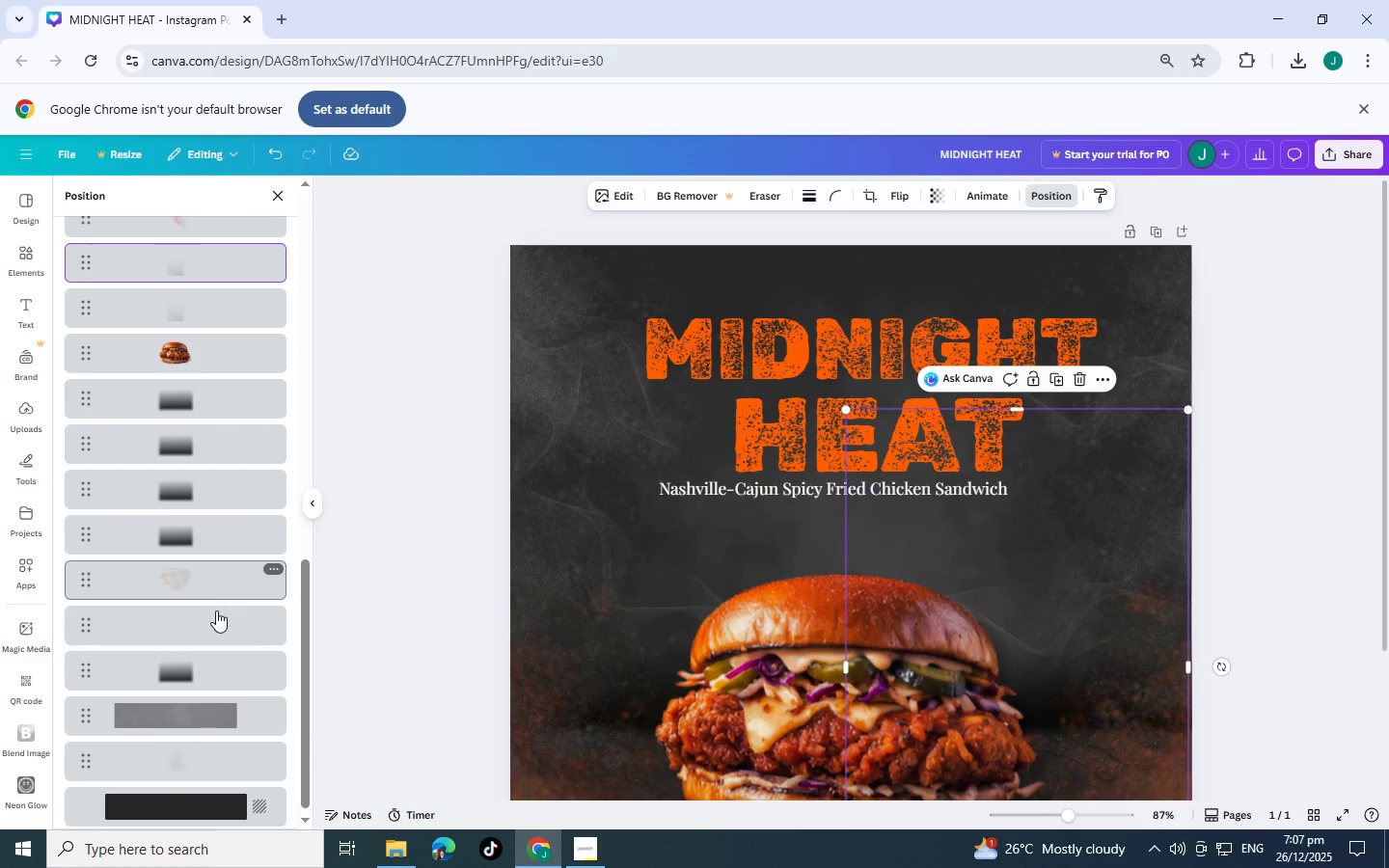 
left_click([216, 612])
 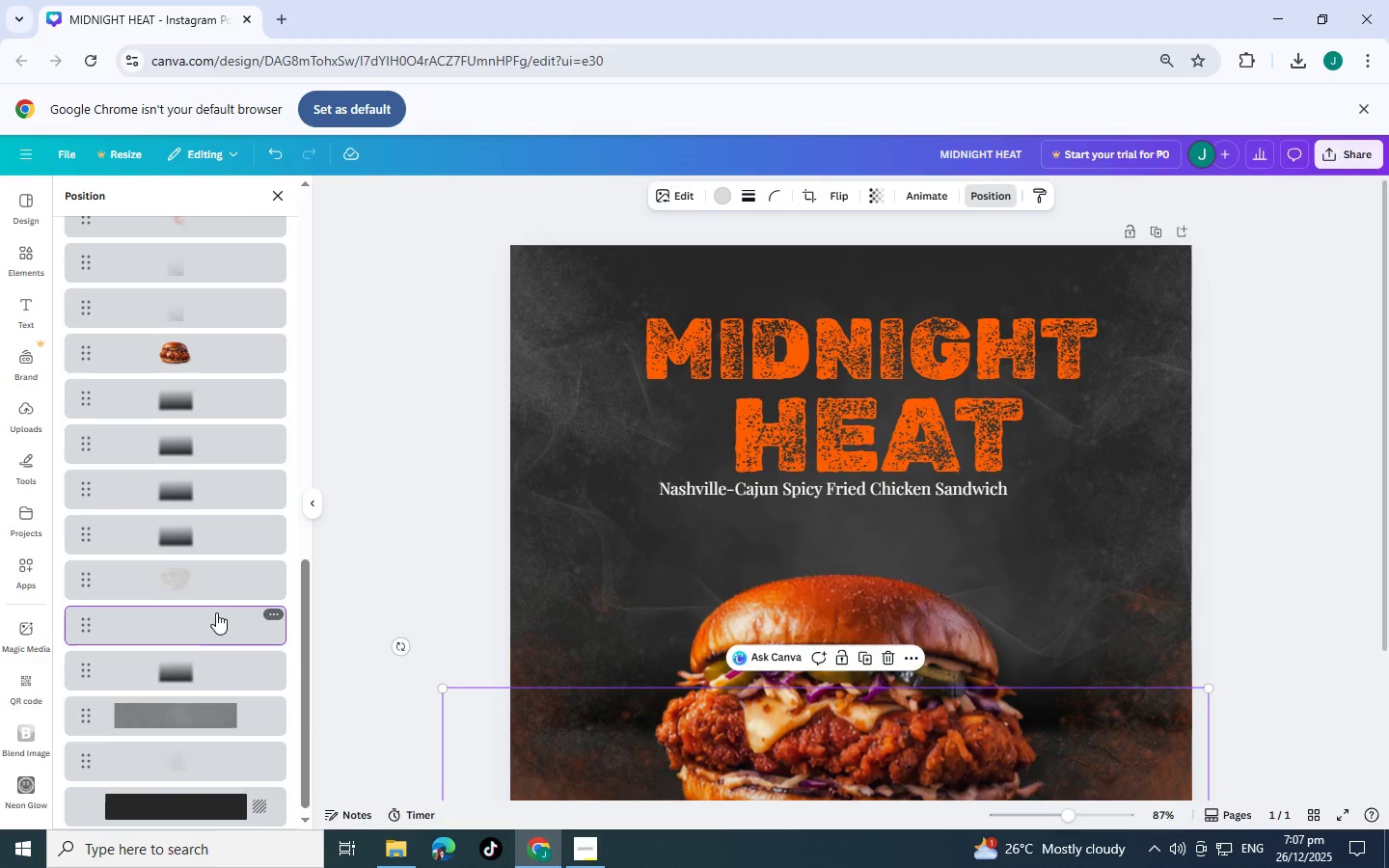 
scroll: coordinate [216, 612], scroll_direction: down, amount: 1.0
 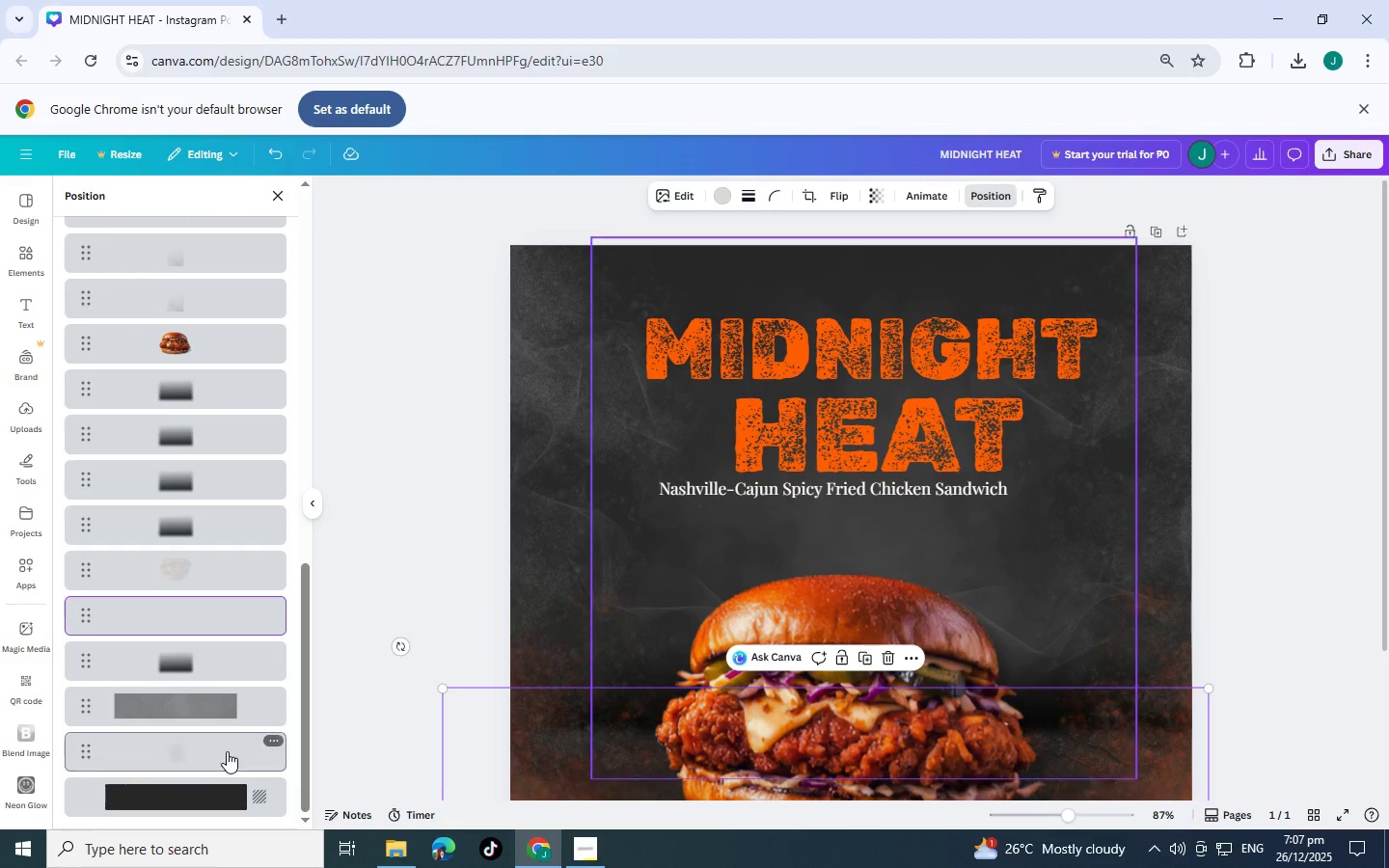 
left_click([227, 751])
 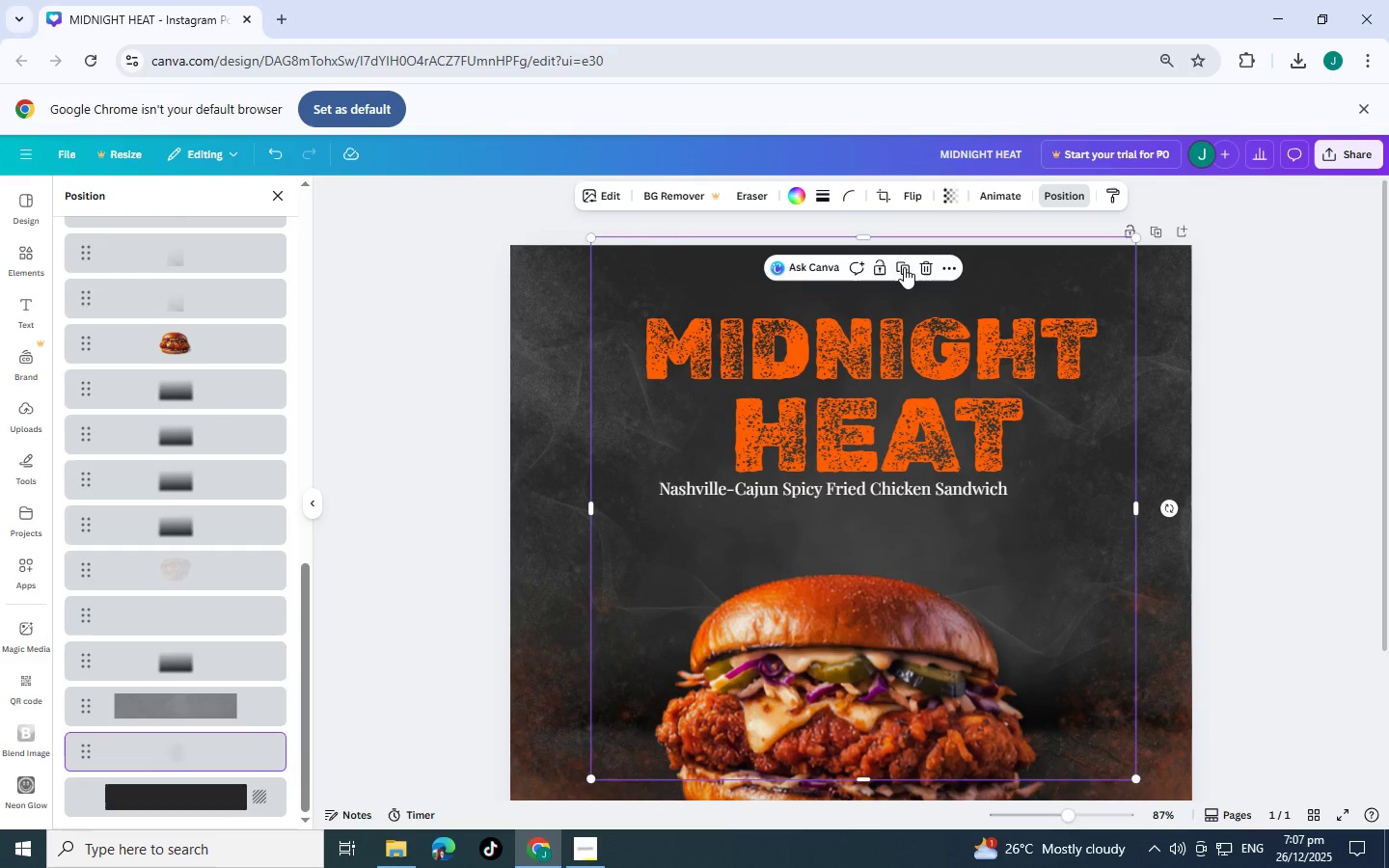 
left_click([927, 267])
 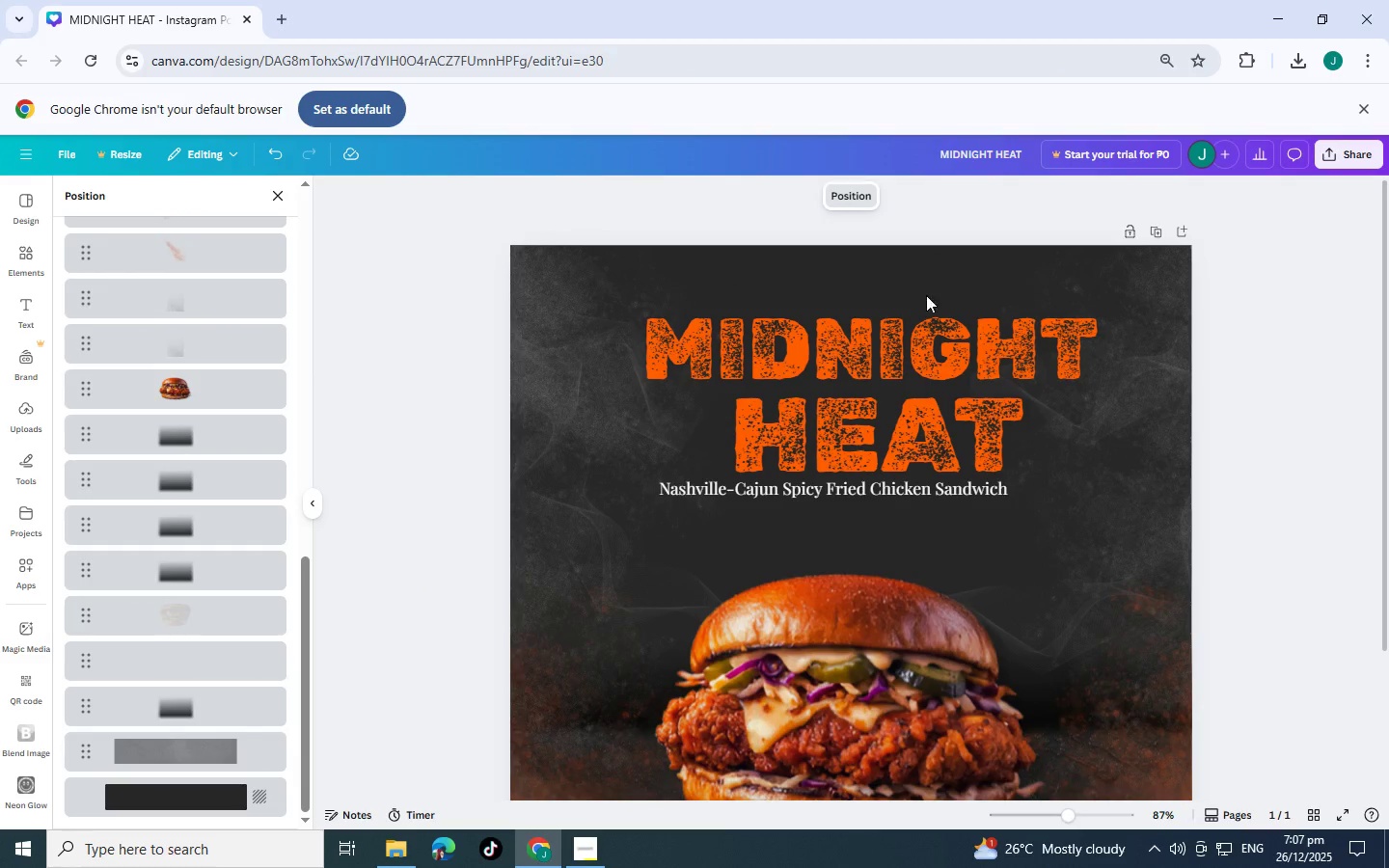 
scroll: coordinate [885, 439], scroll_direction: down, amount: 3.0
 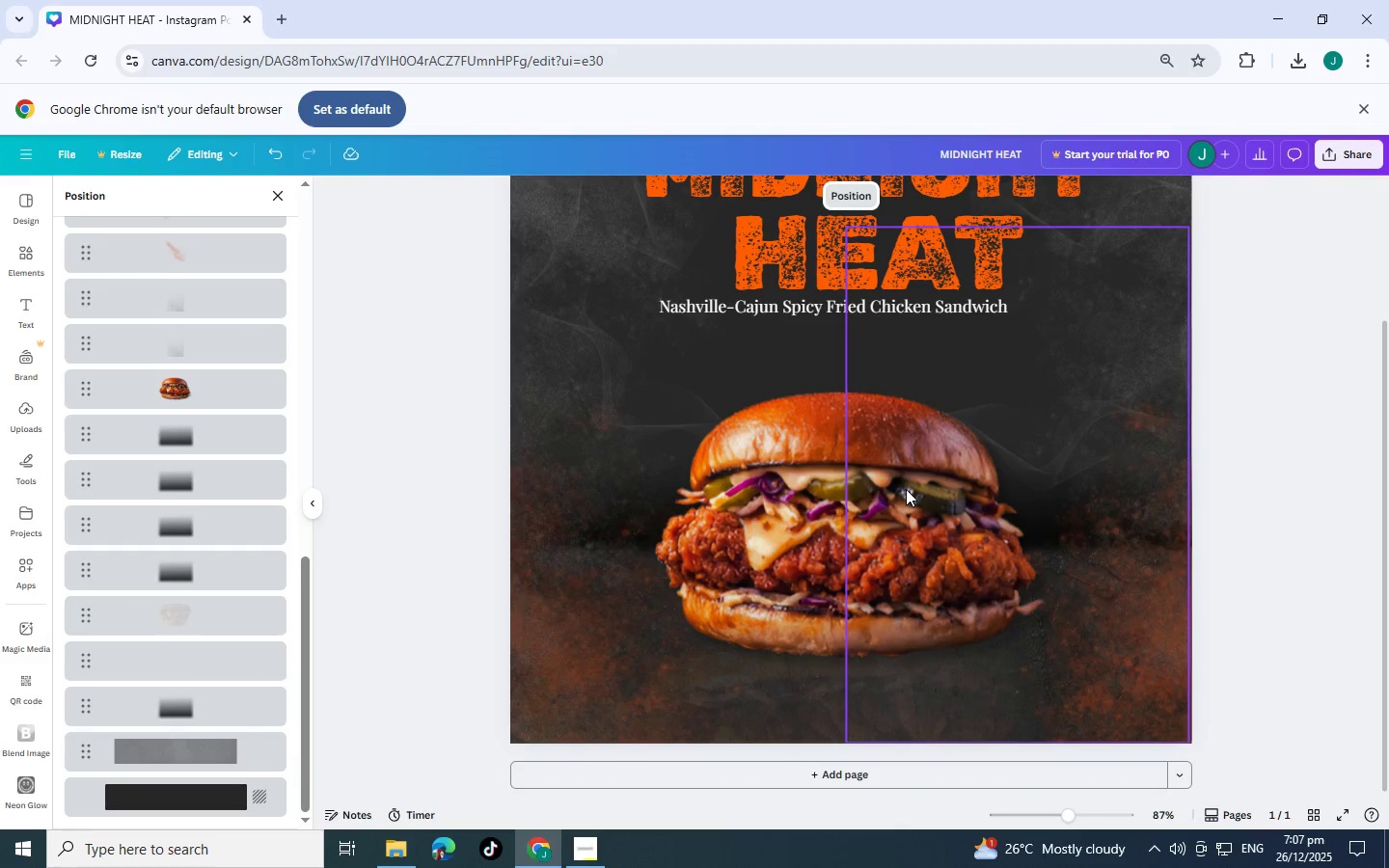 
scroll: coordinate [903, 478], scroll_direction: up, amount: 3.0
 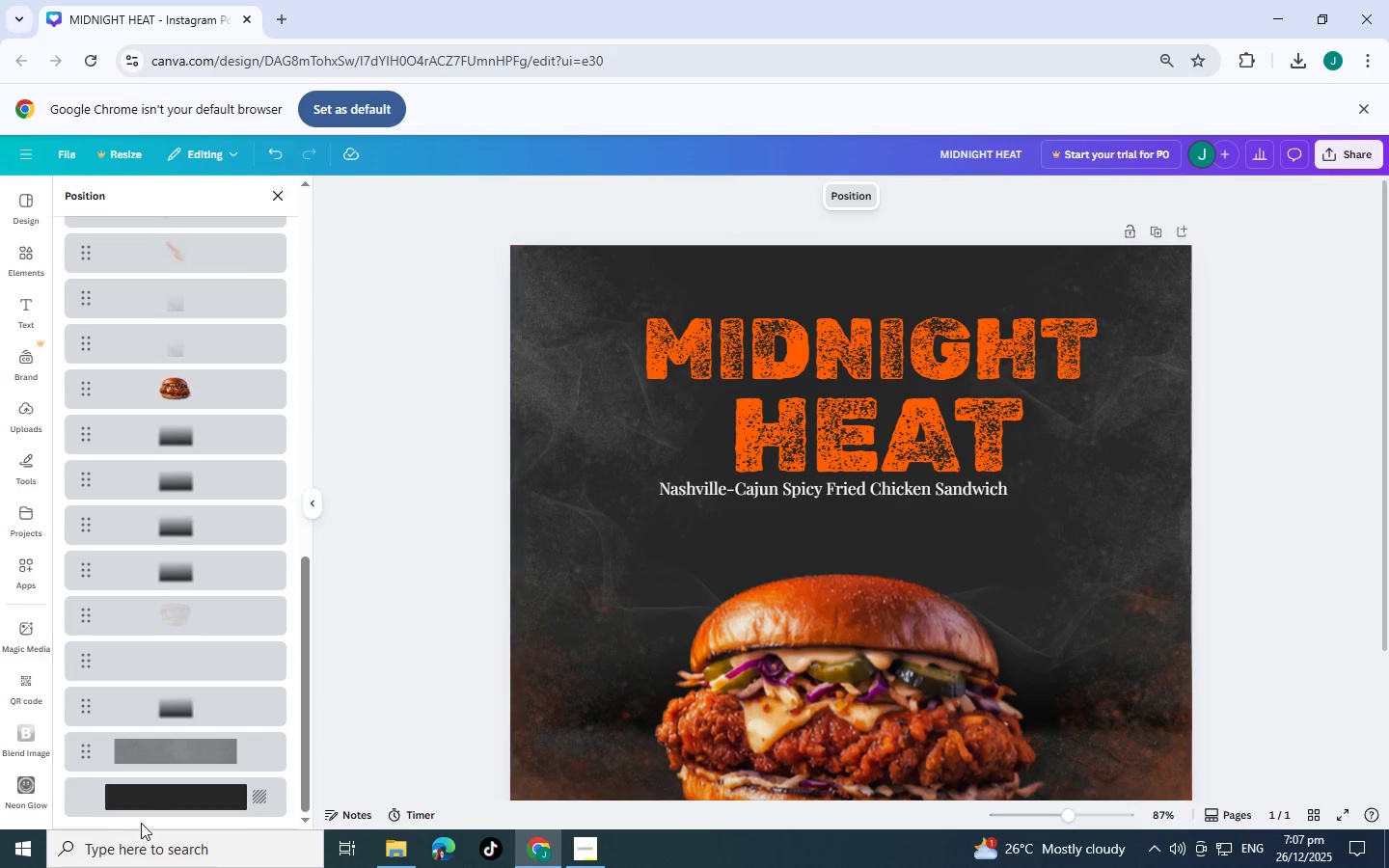 
left_click([165, 801])
 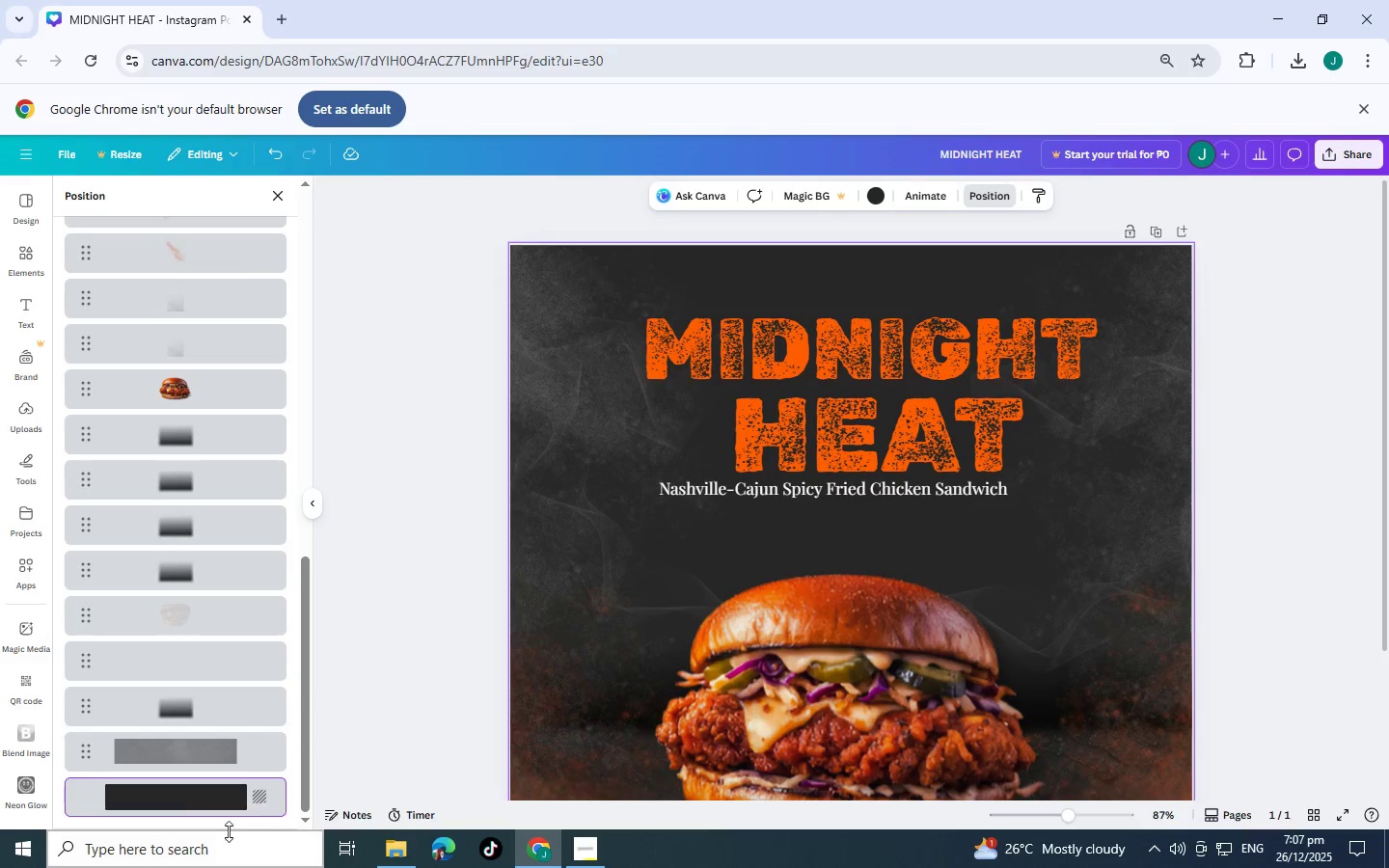 
left_click([179, 808])
 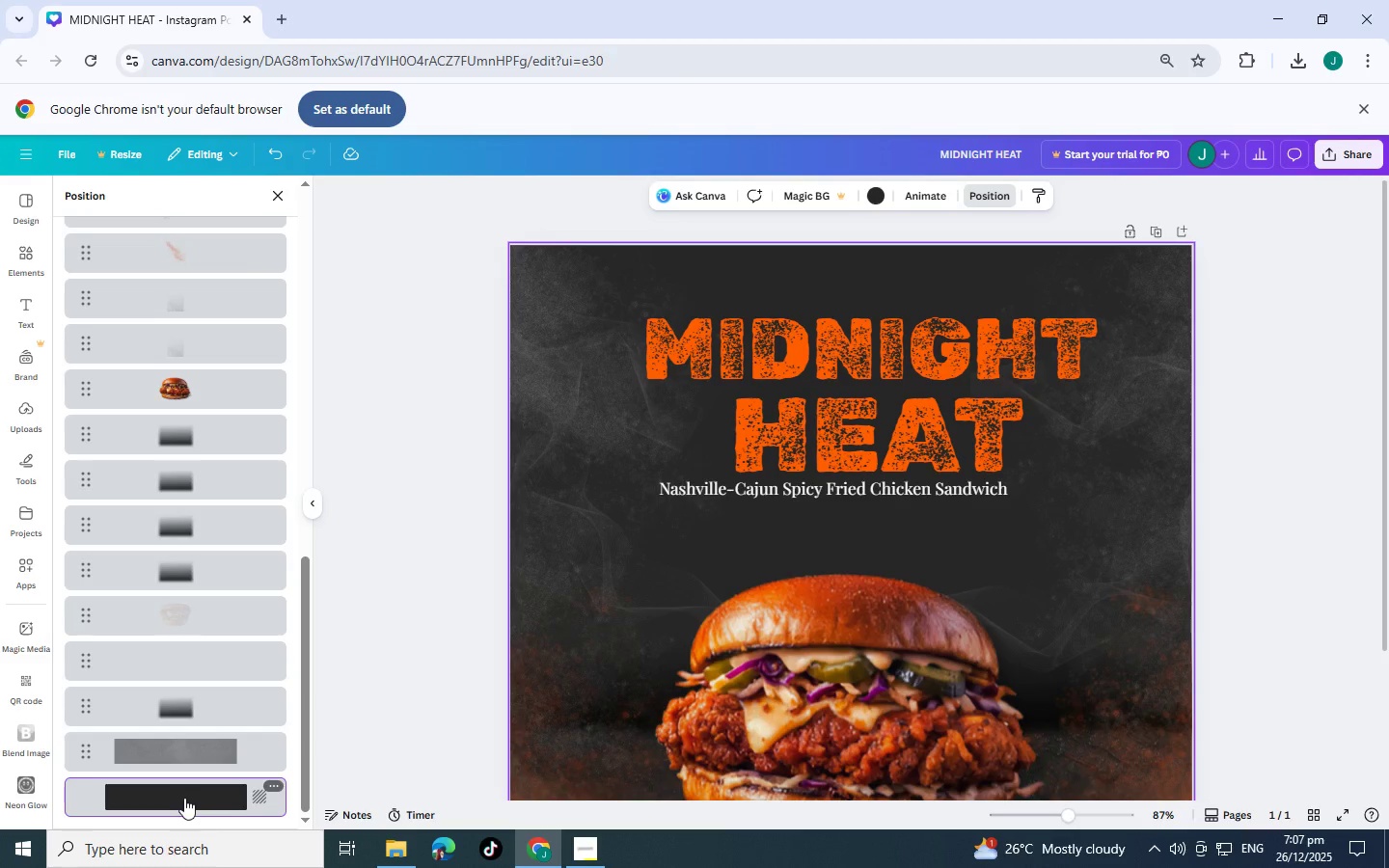 
scroll: coordinate [184, 798], scroll_direction: down, amount: 3.0
 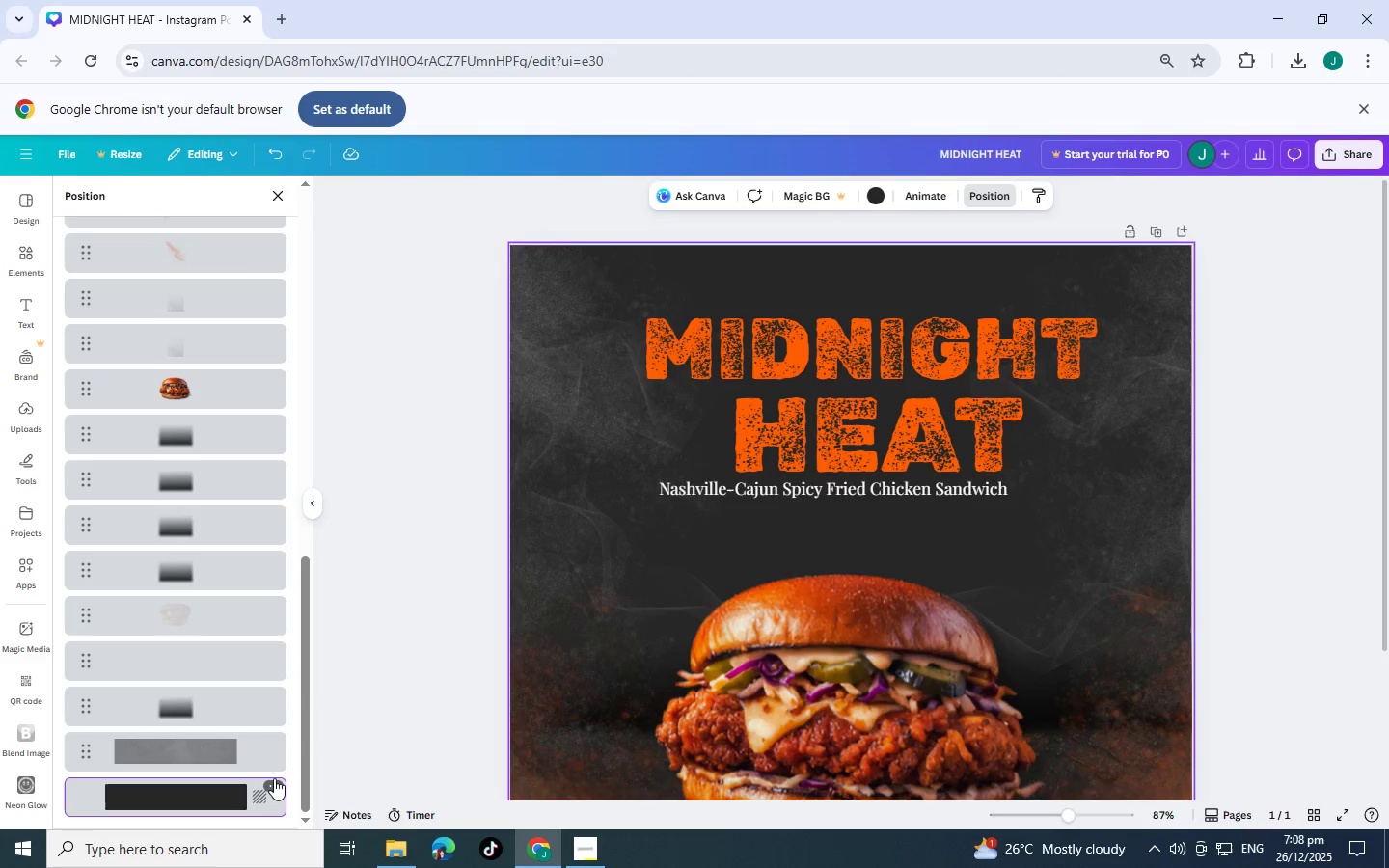 
left_click([274, 778])
 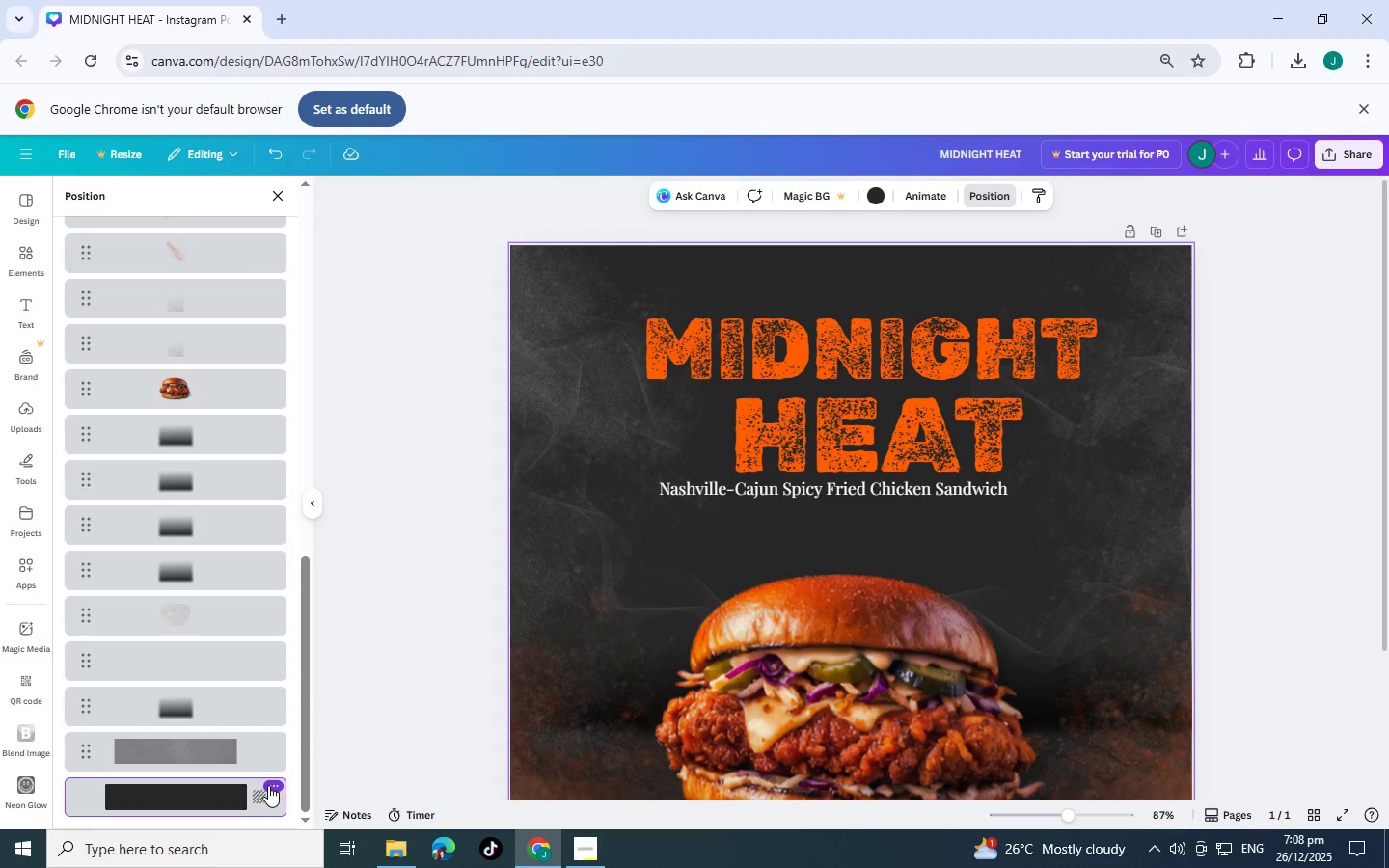 
left_click([219, 798])
 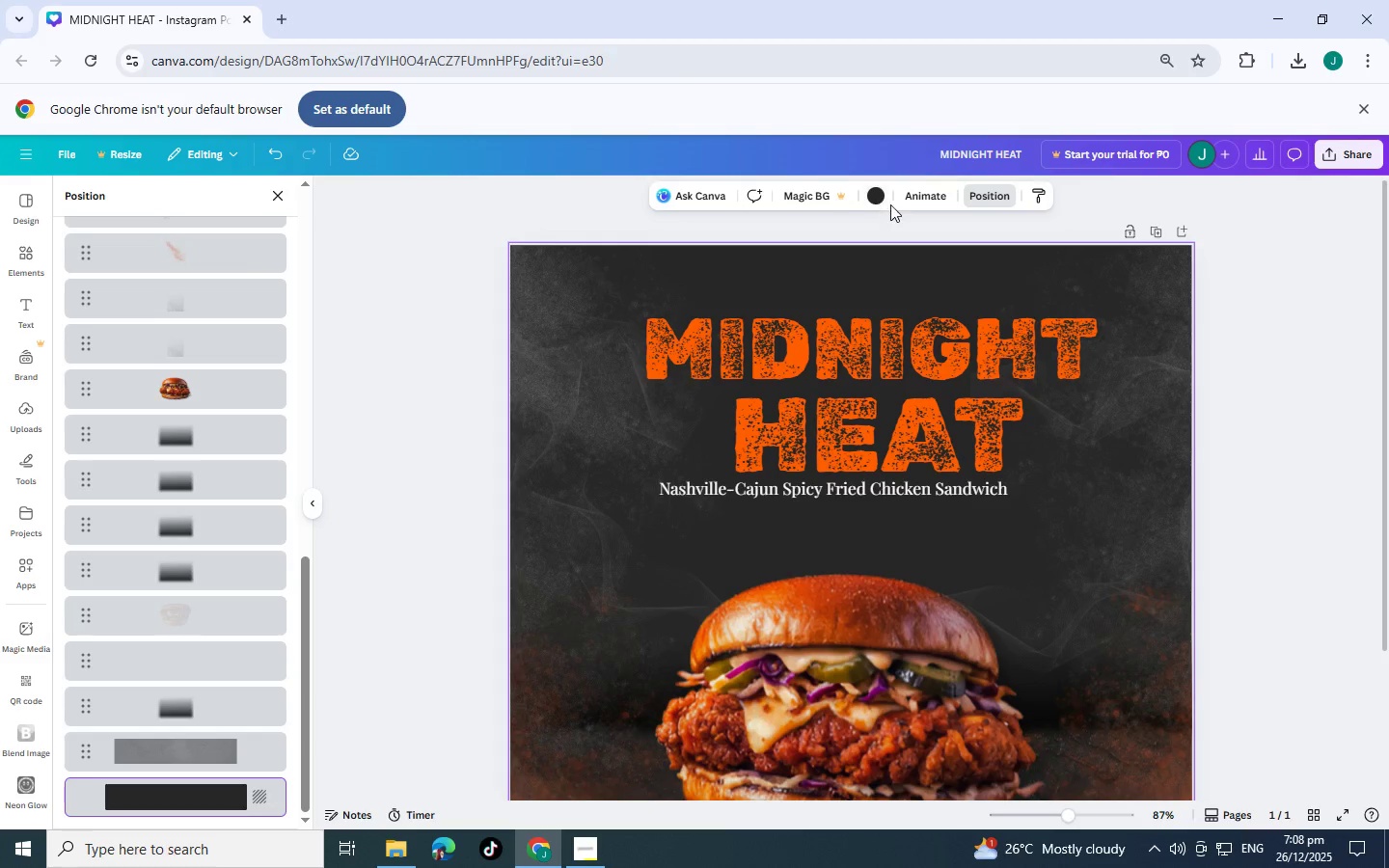 
left_click([882, 199])
 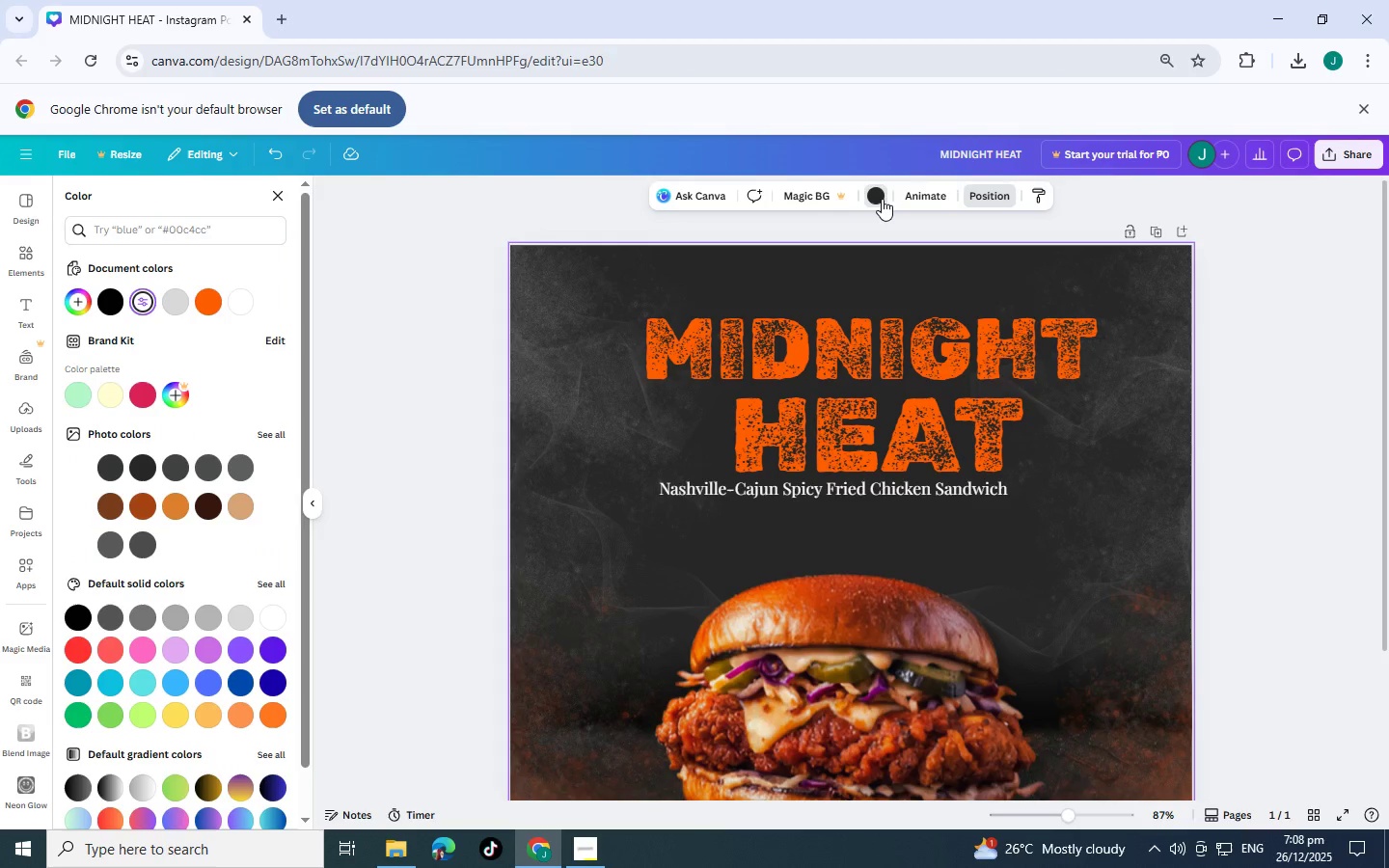 
left_click([882, 199])
 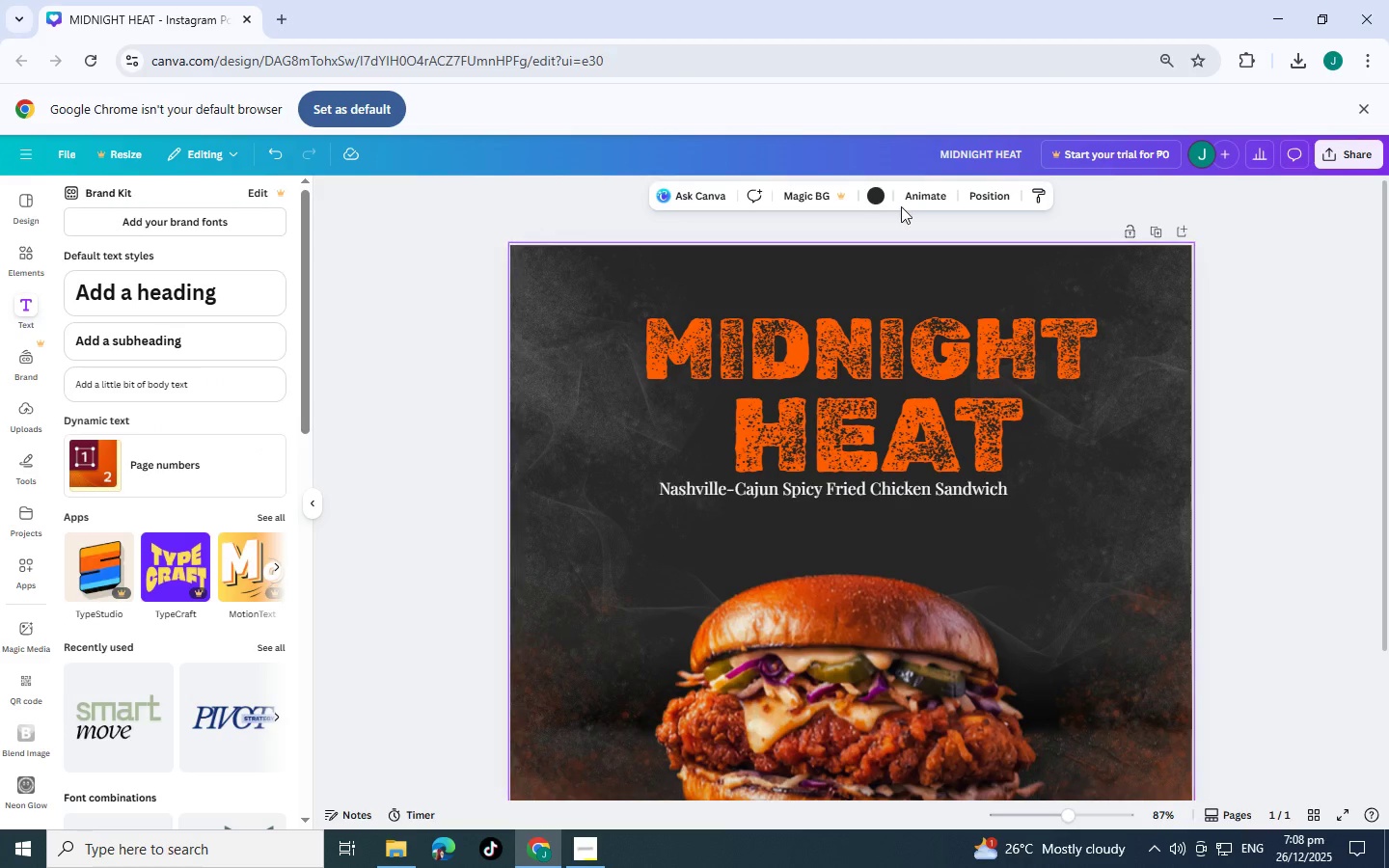 
left_click([875, 191])
 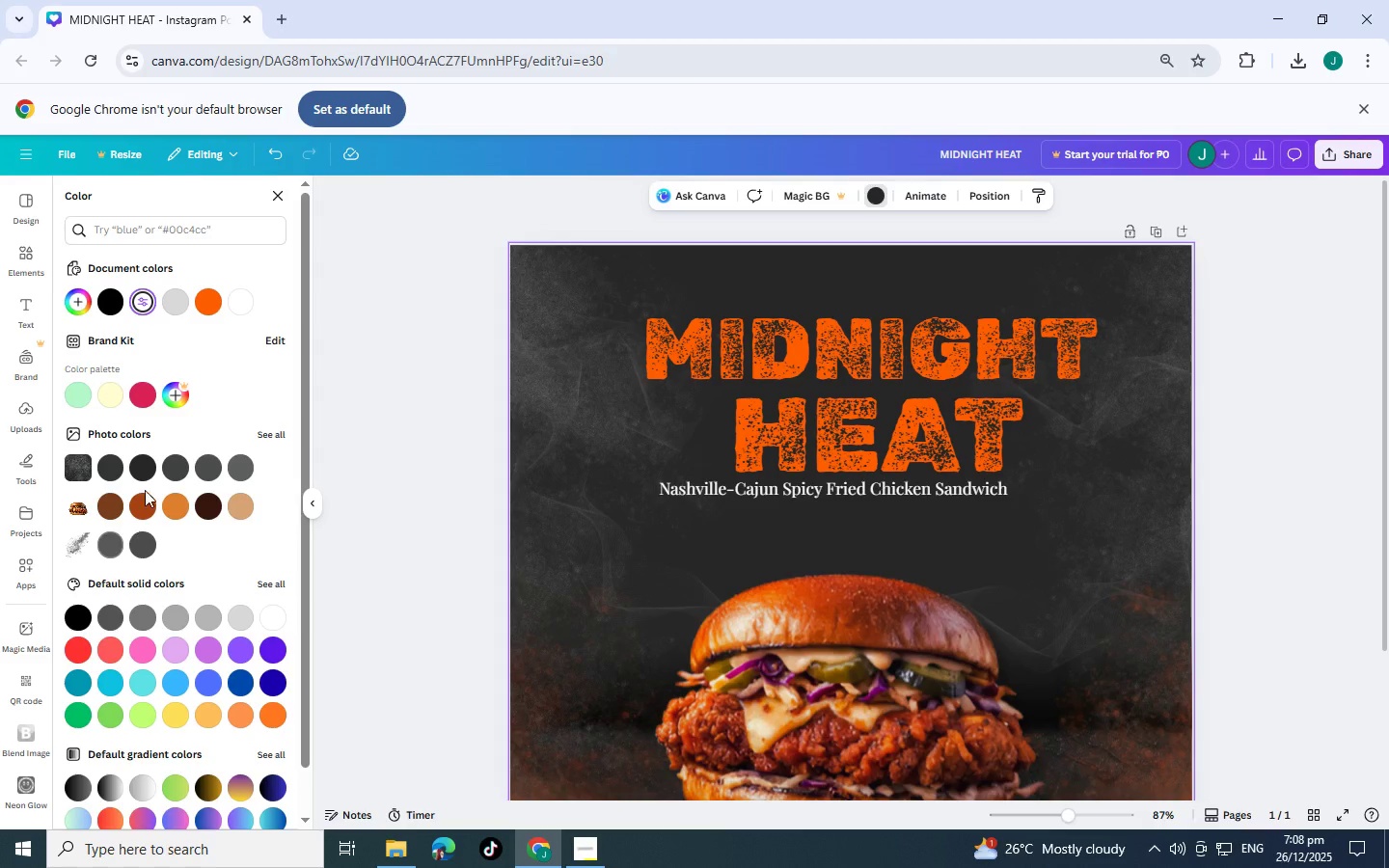 
left_click([137, 466])
 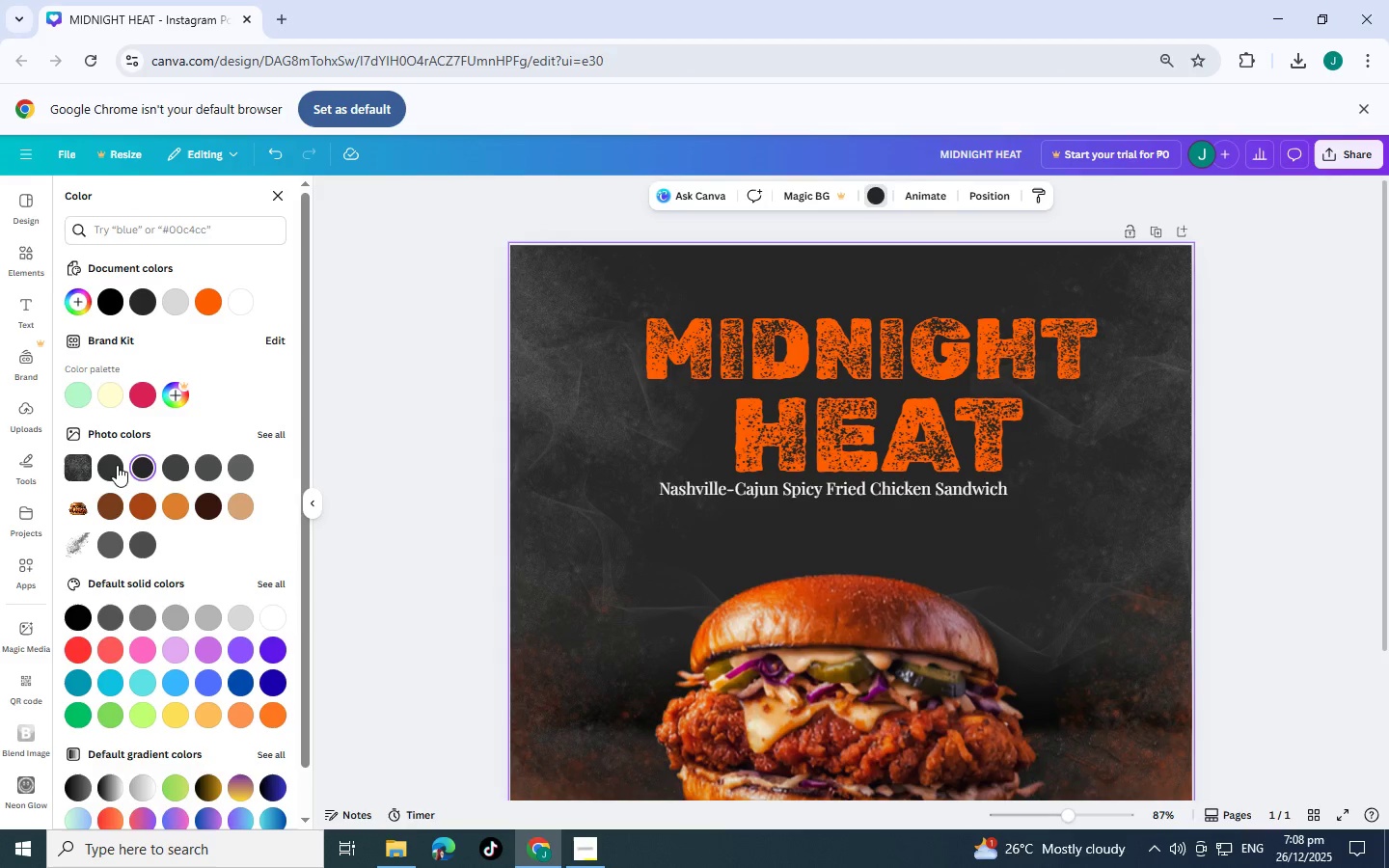 
left_click([112, 465])
 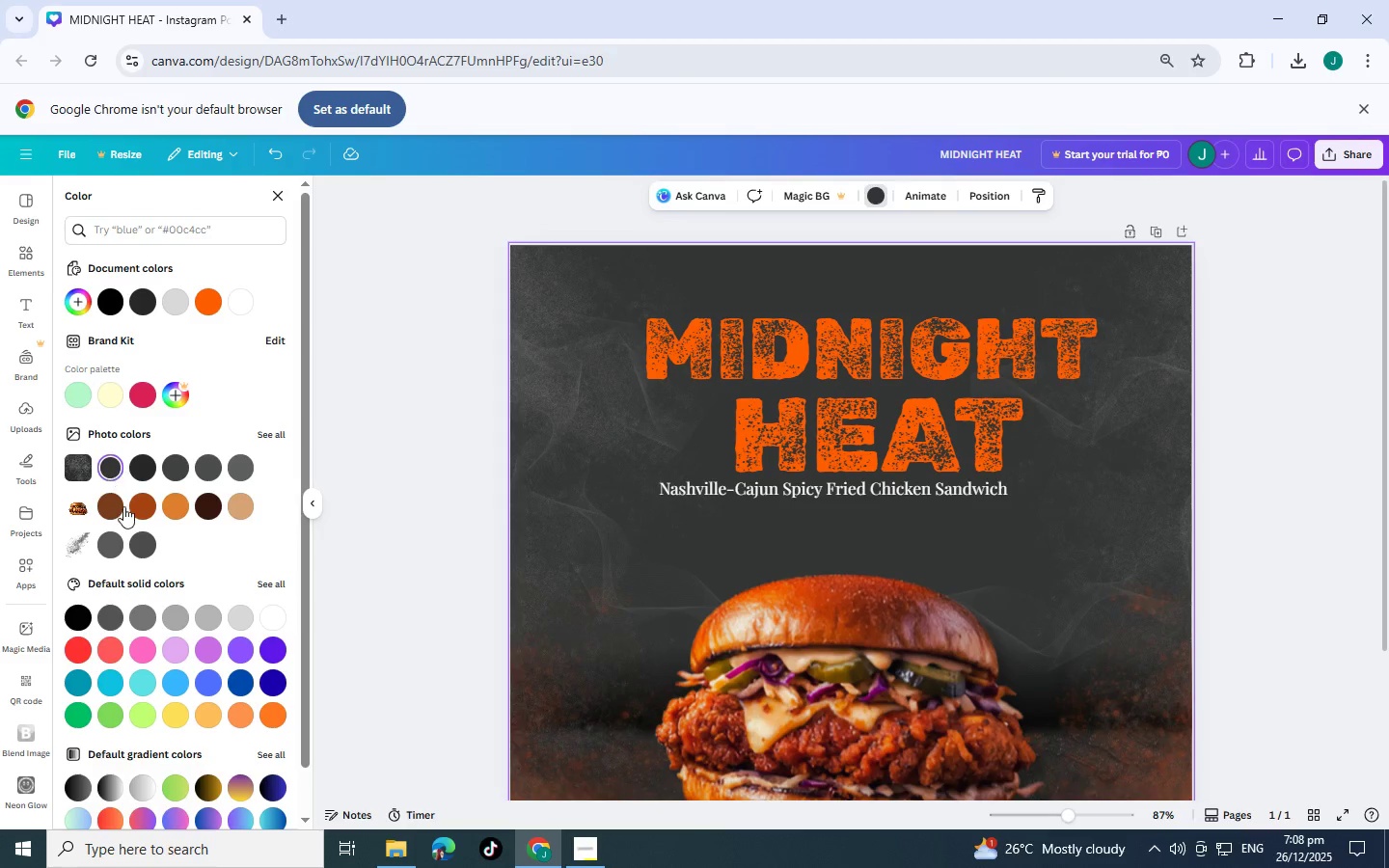 
left_click([120, 507])
 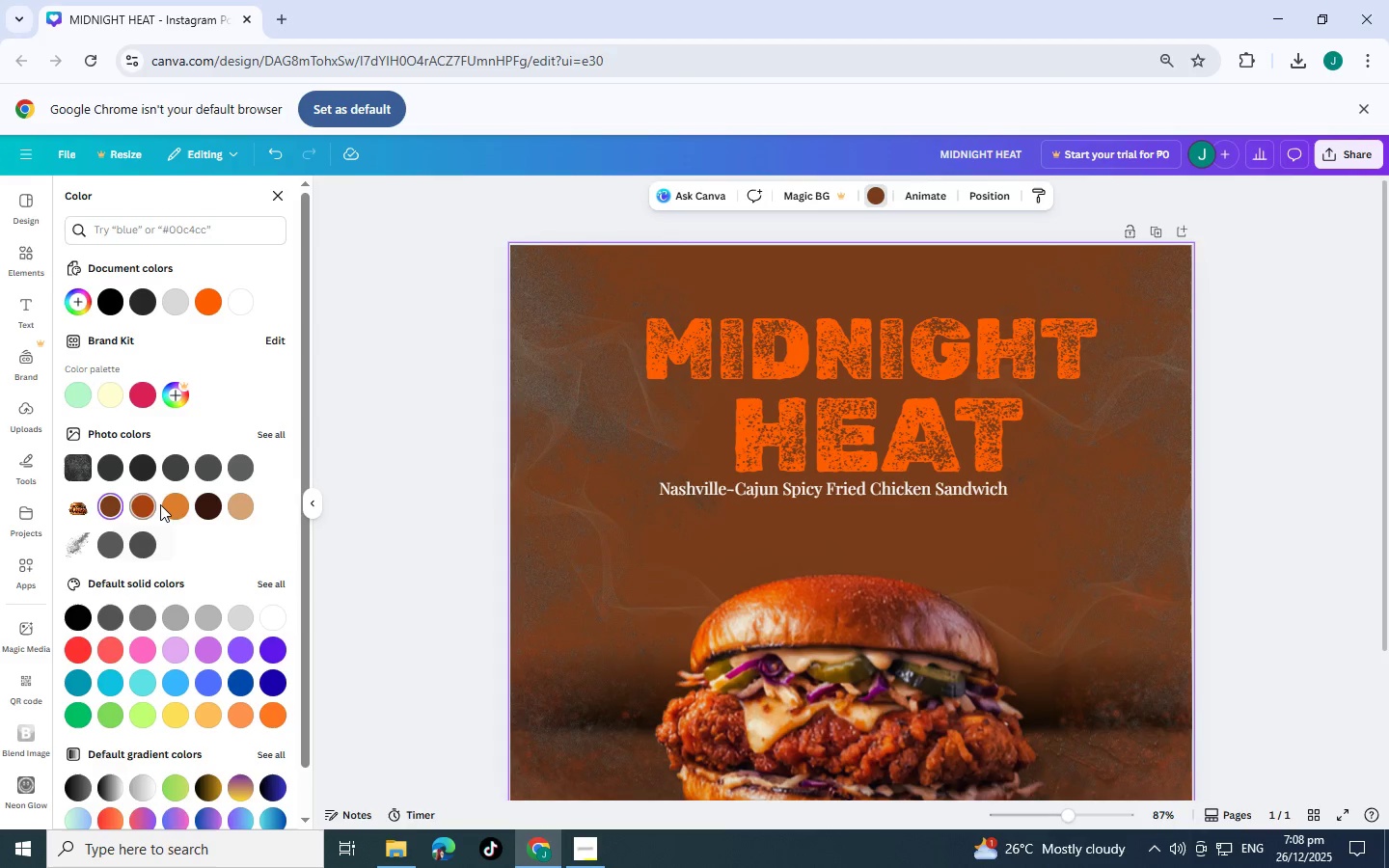 
double_click([141, 503])
 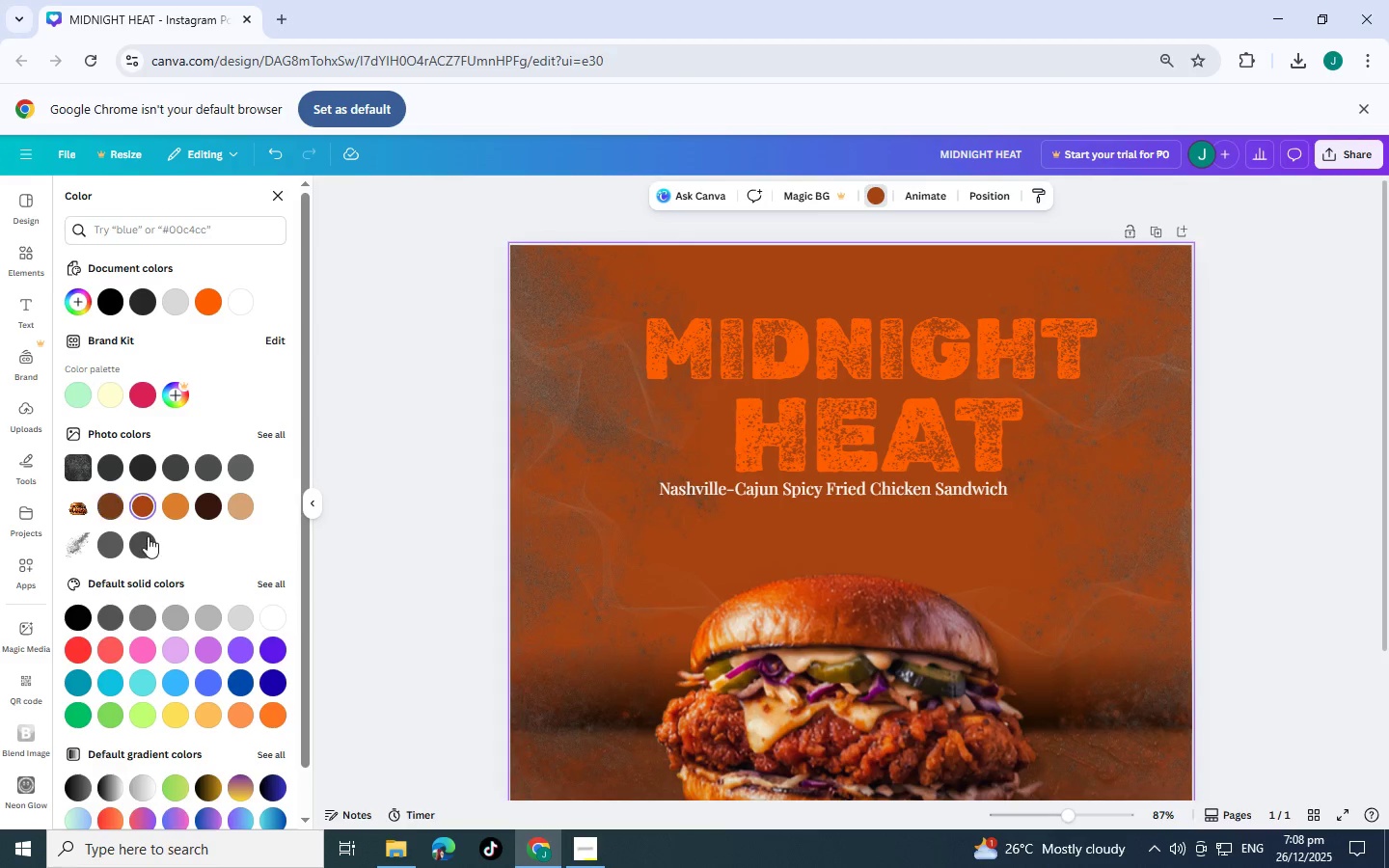 
triple_click([148, 537])
 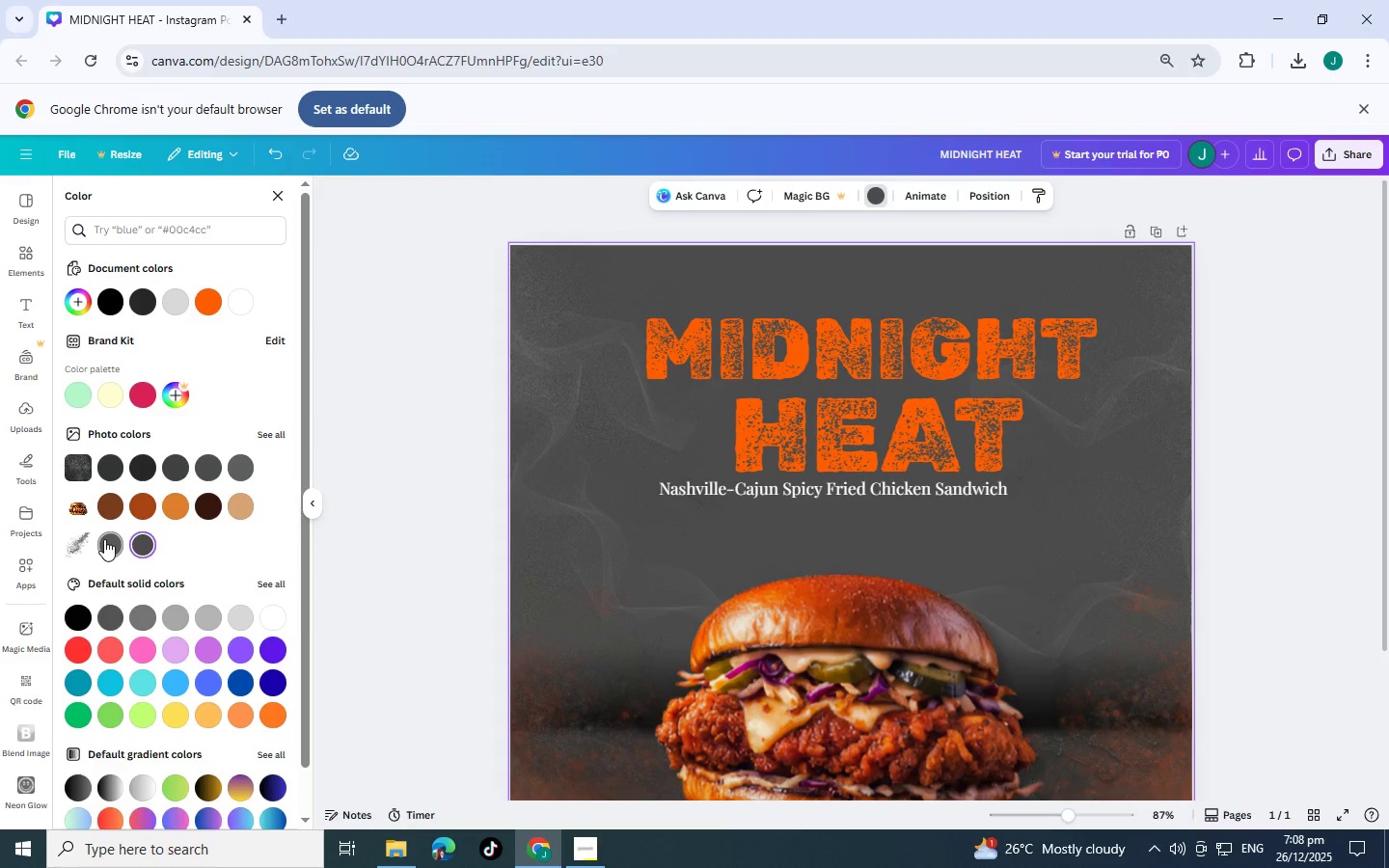 
triple_click([104, 539])
 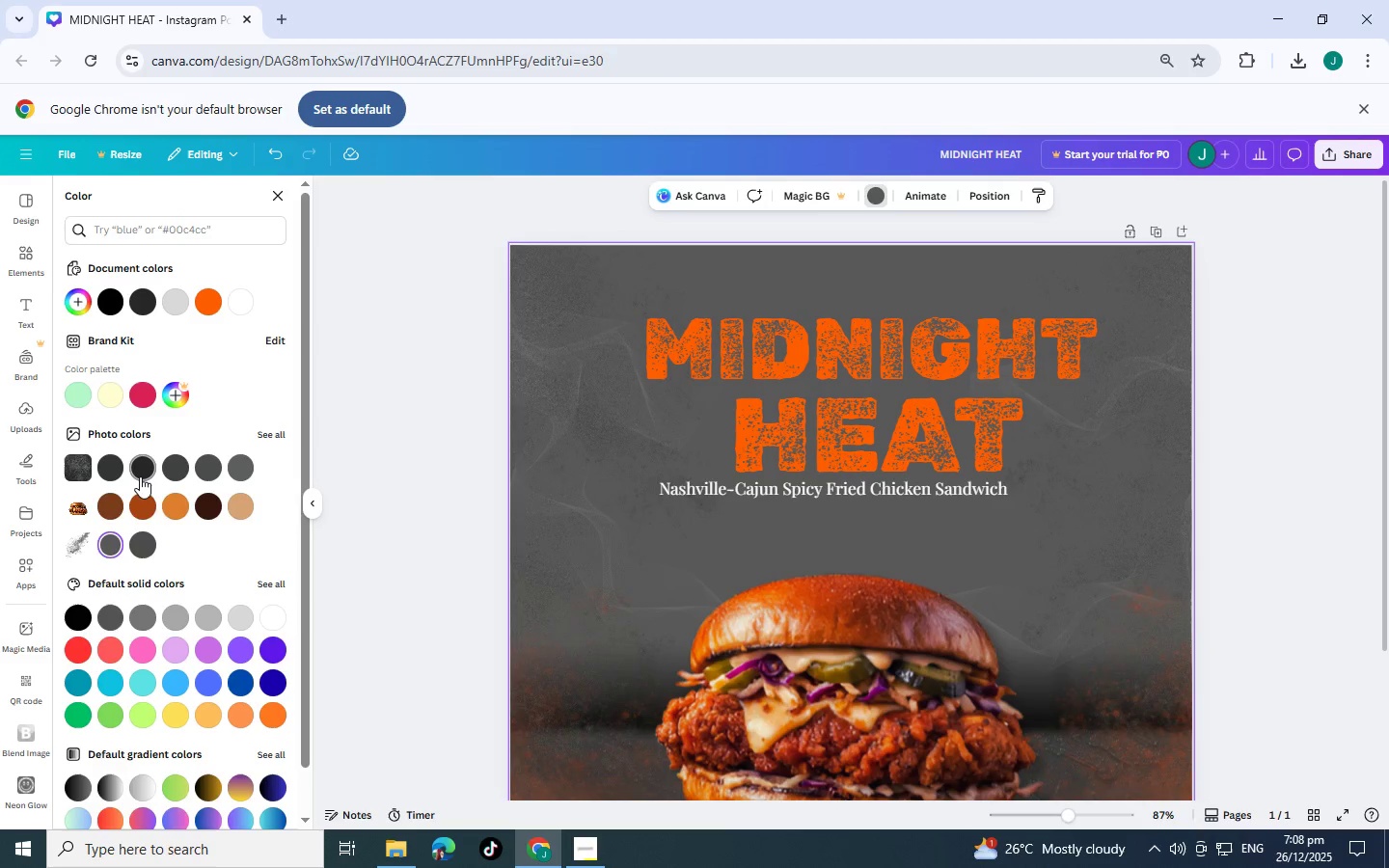 
left_click([142, 473])
 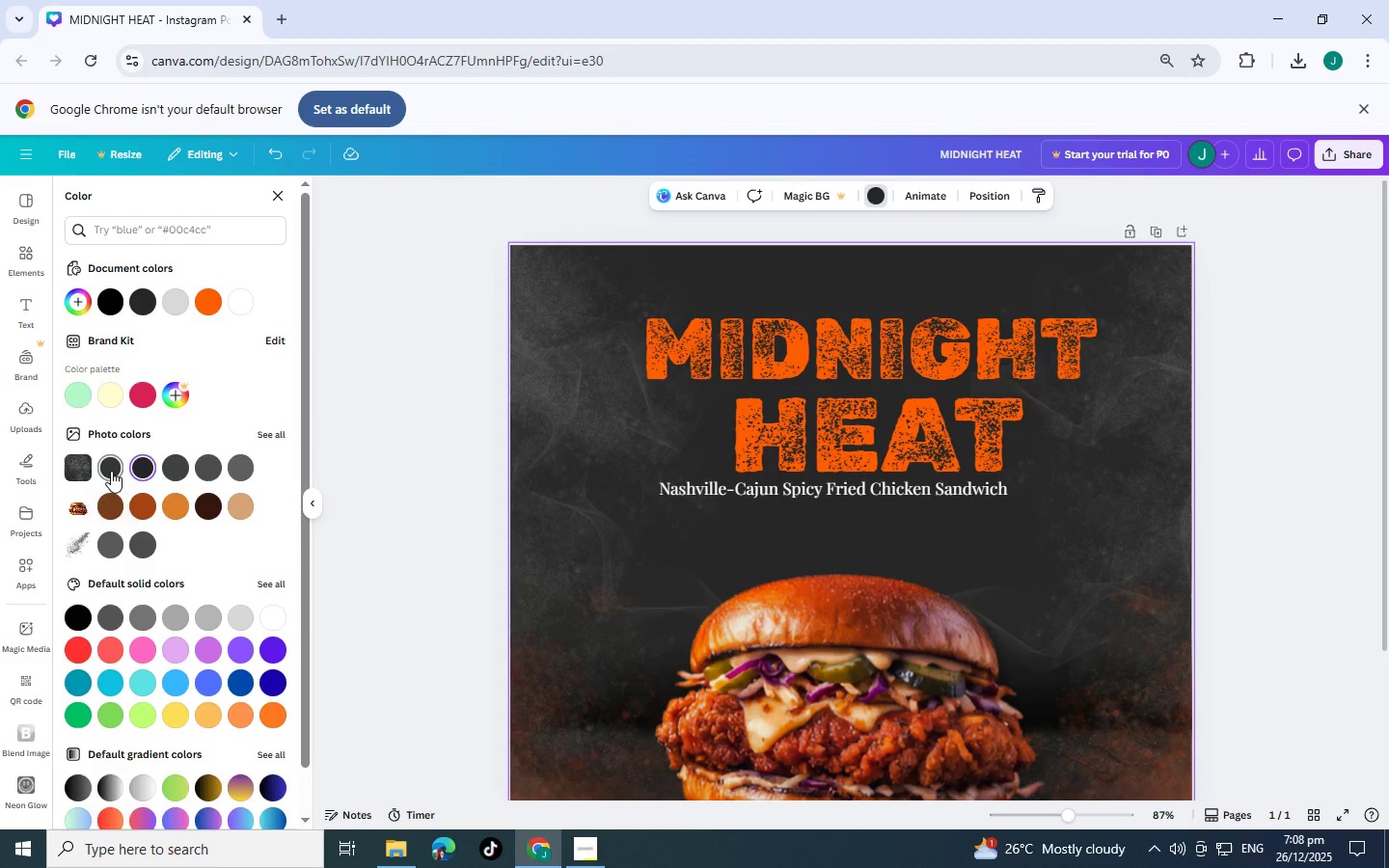 
left_click([111, 471])
 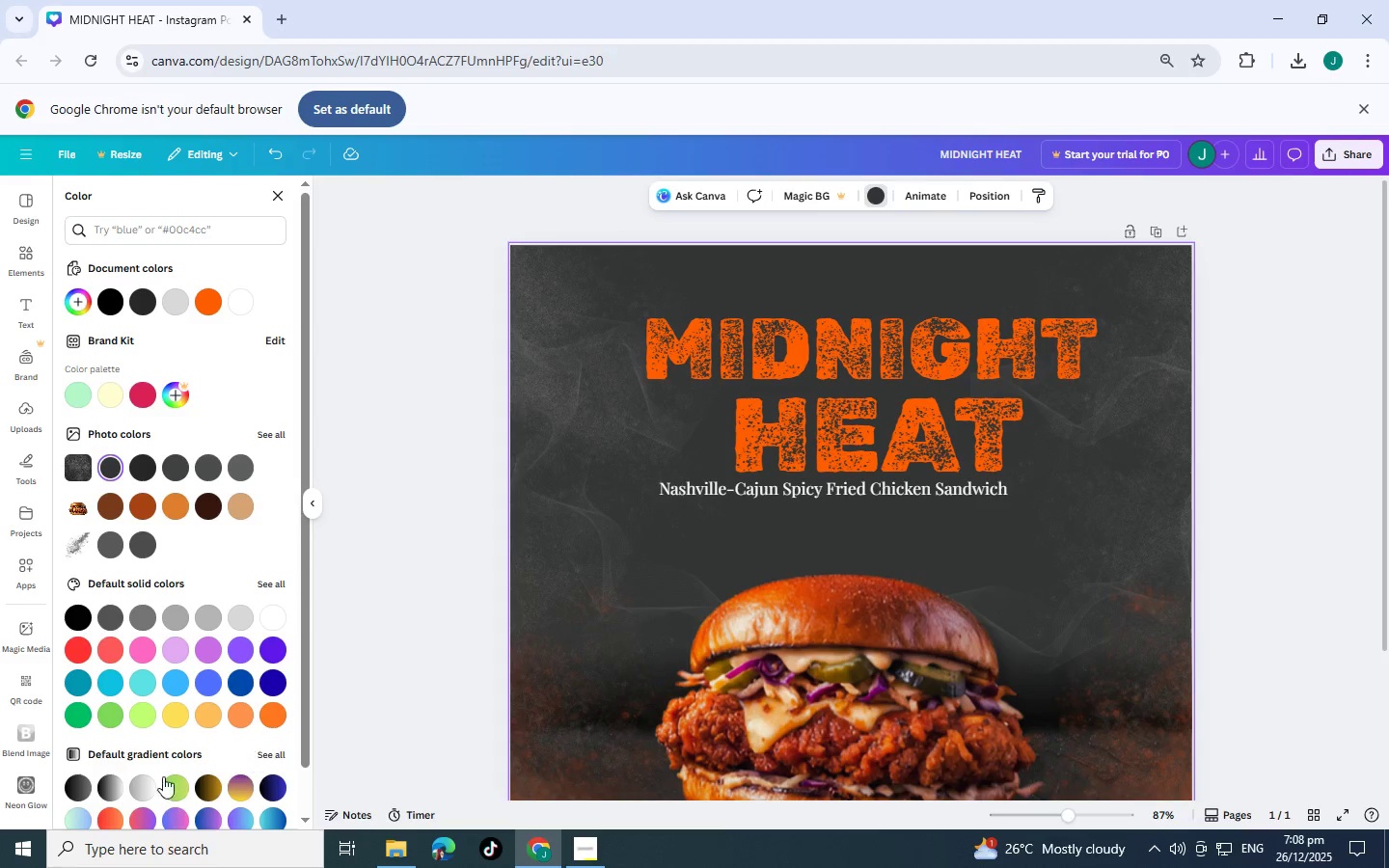 
left_click([72, 775])
 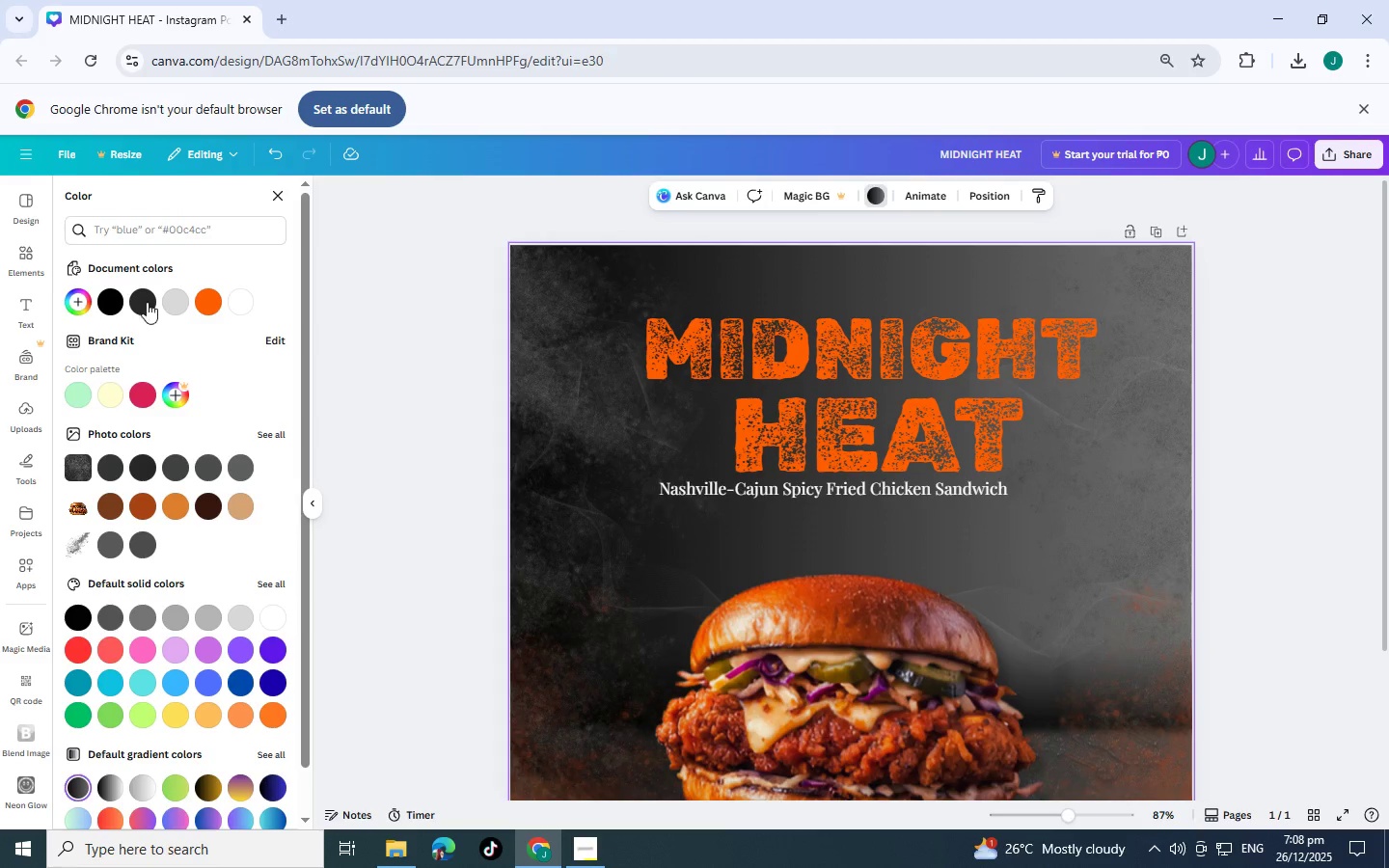 
left_click([118, 298])
 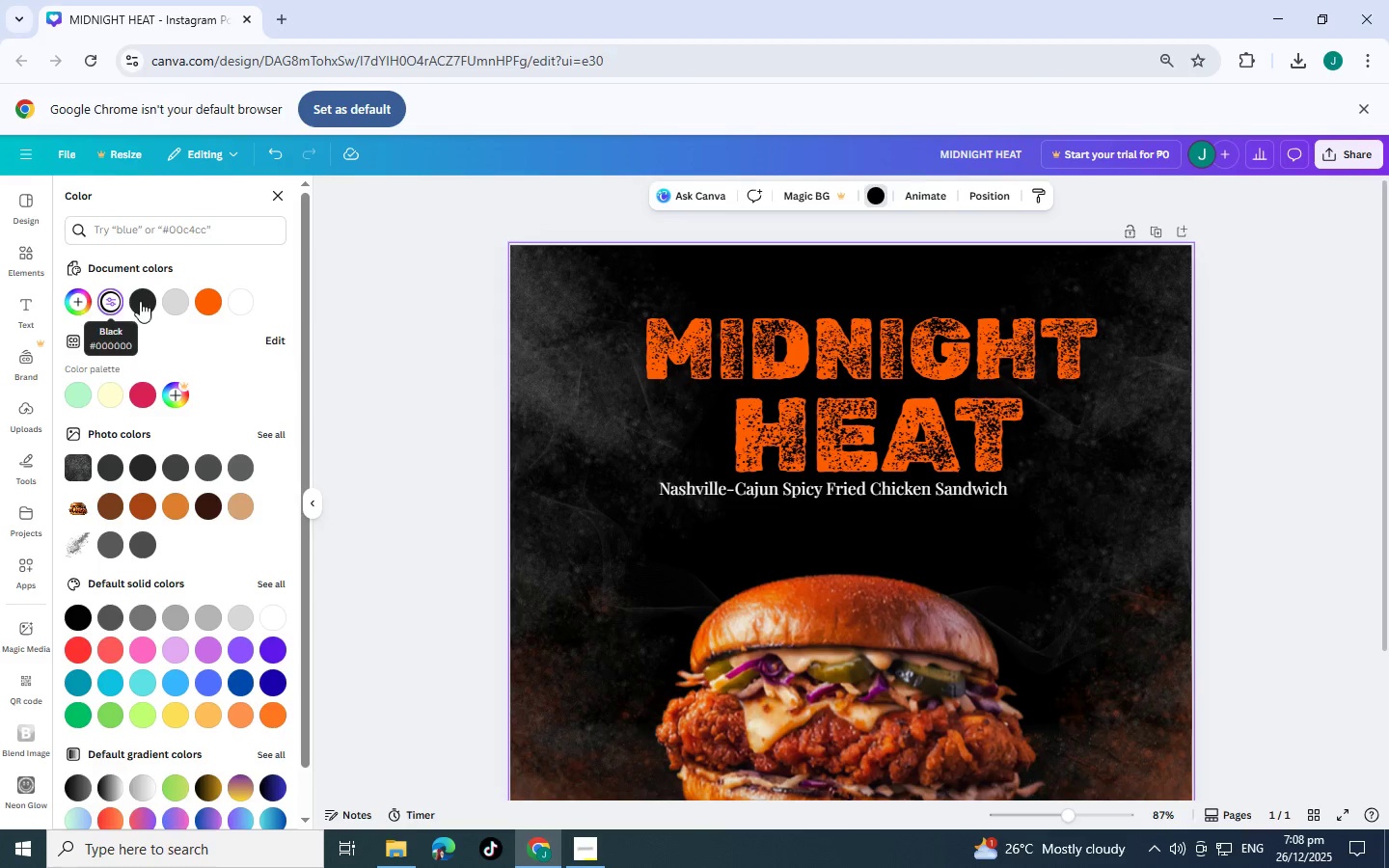 
scroll: coordinate [340, 356], scroll_direction: down, amount: 3.0
 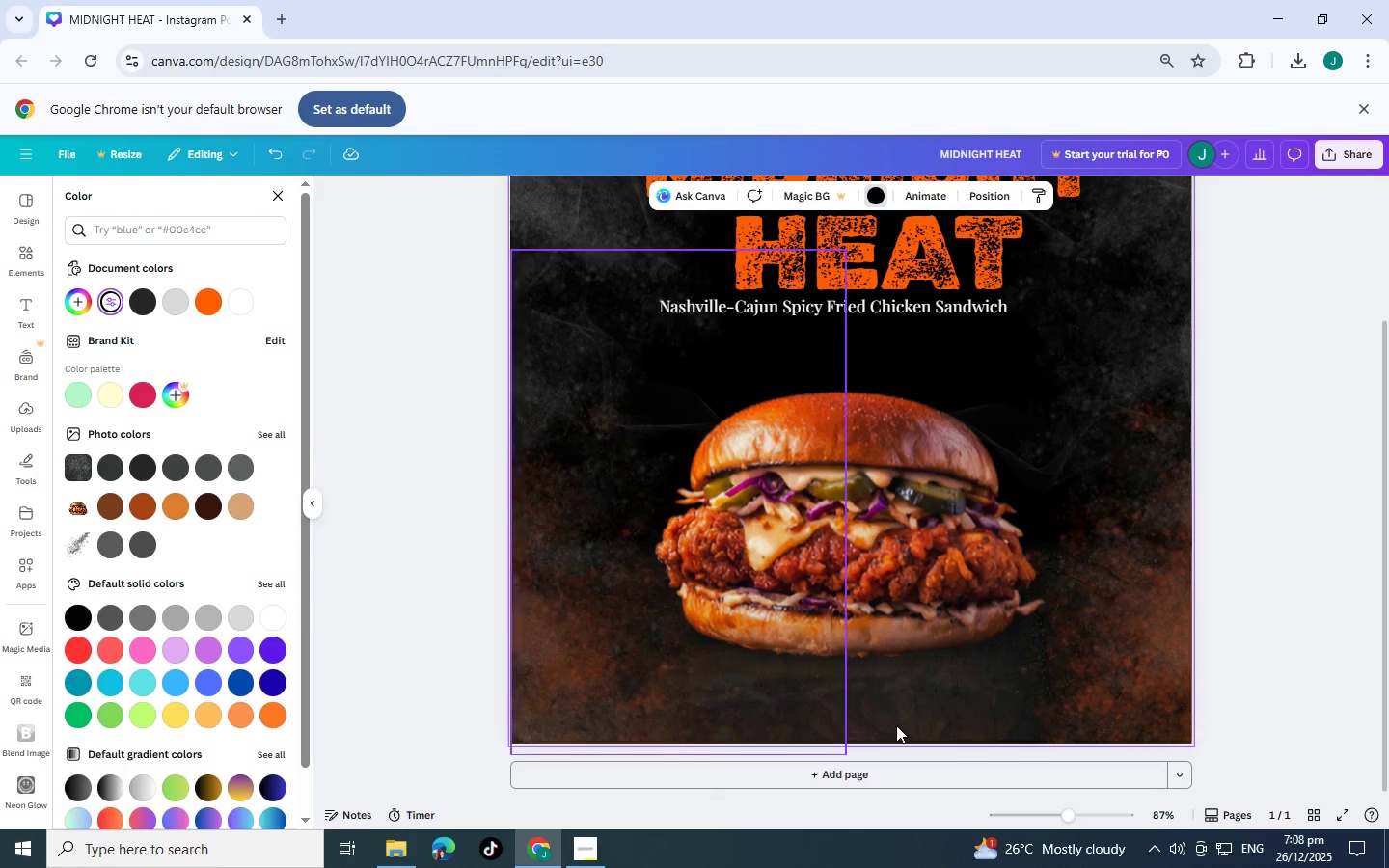 
left_click([907, 723])
 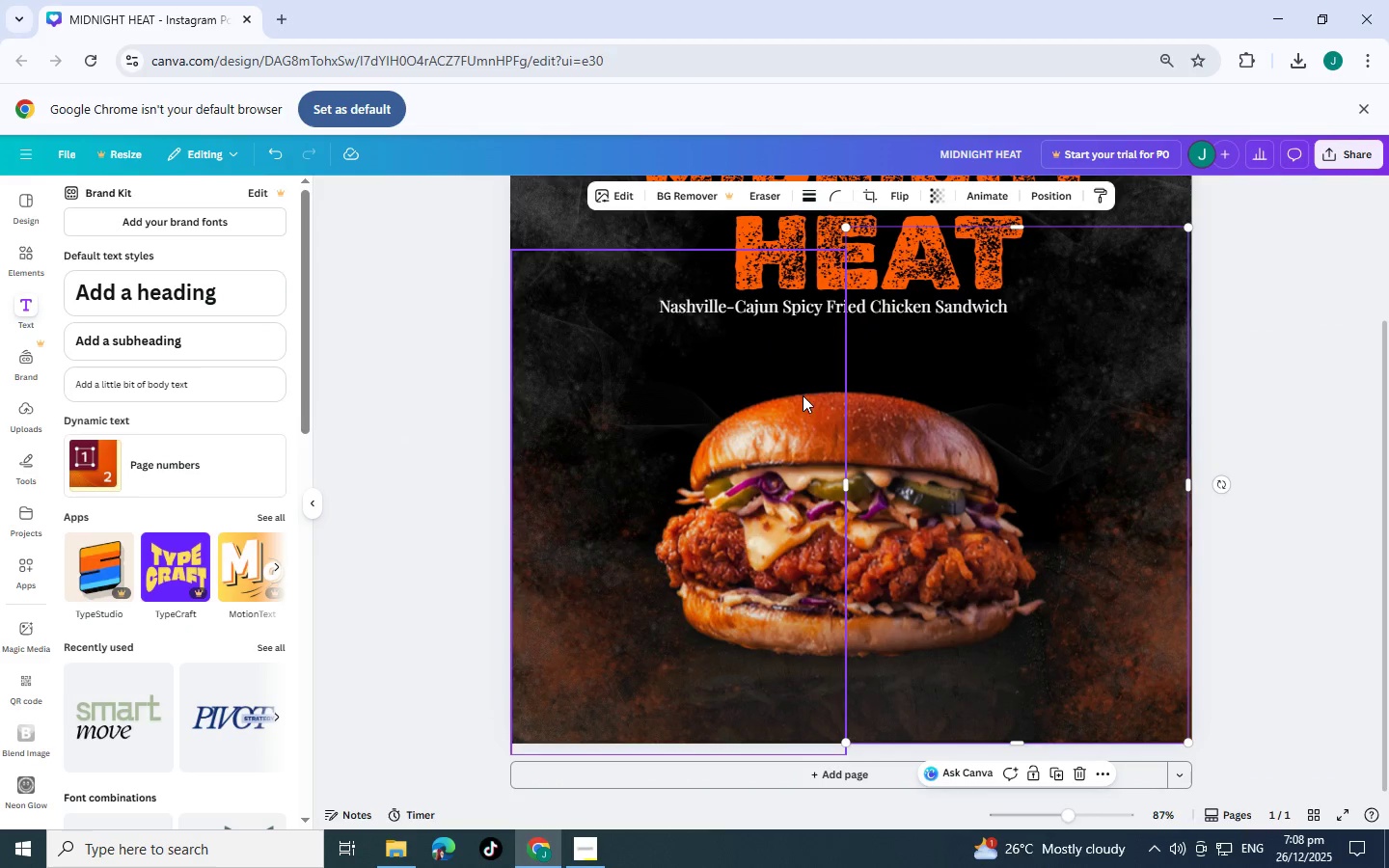 
scroll: coordinate [1236, 485], scroll_direction: up, amount: 2.0
 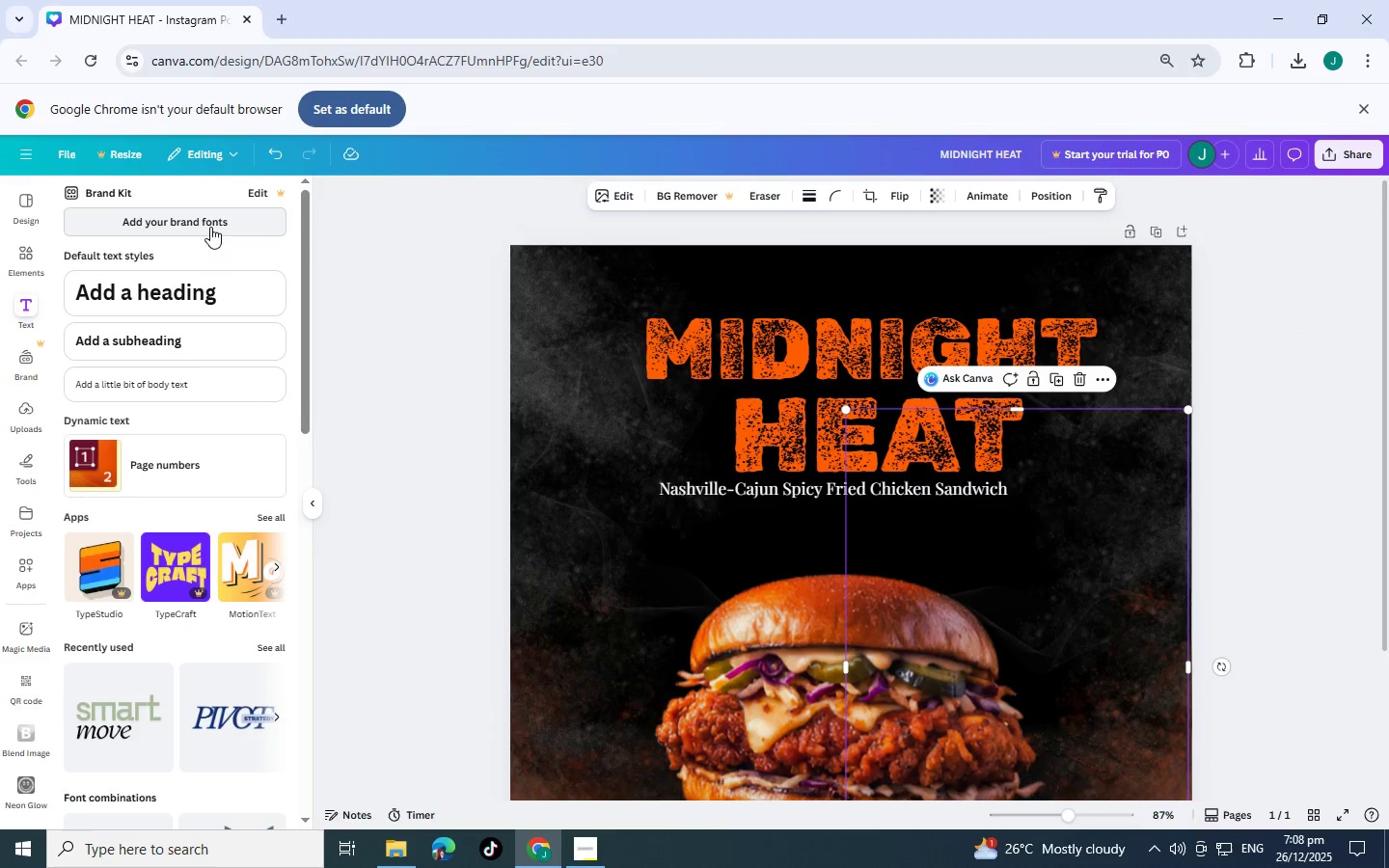 
left_click([12, 258])
 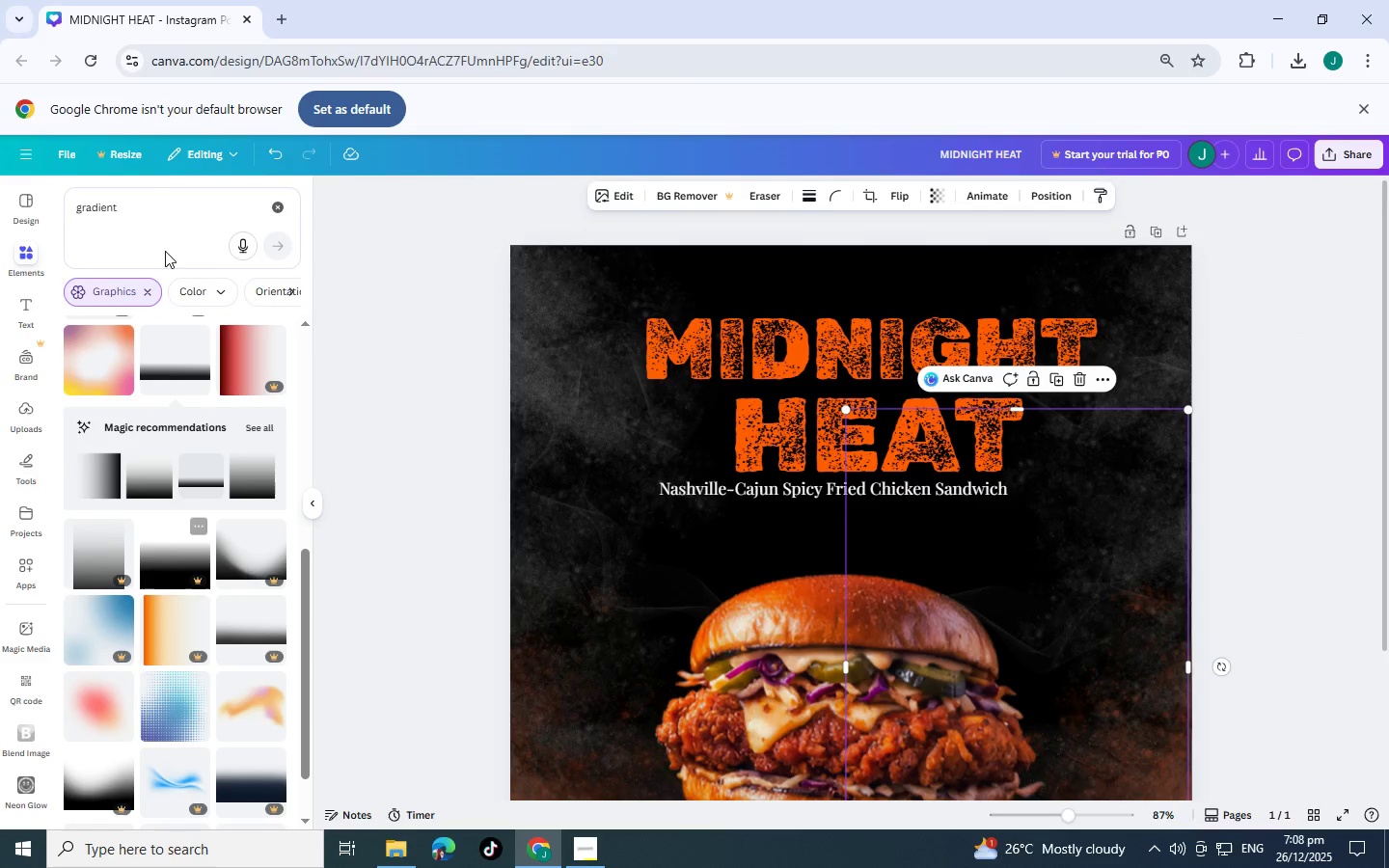 
left_click([161, 213])
 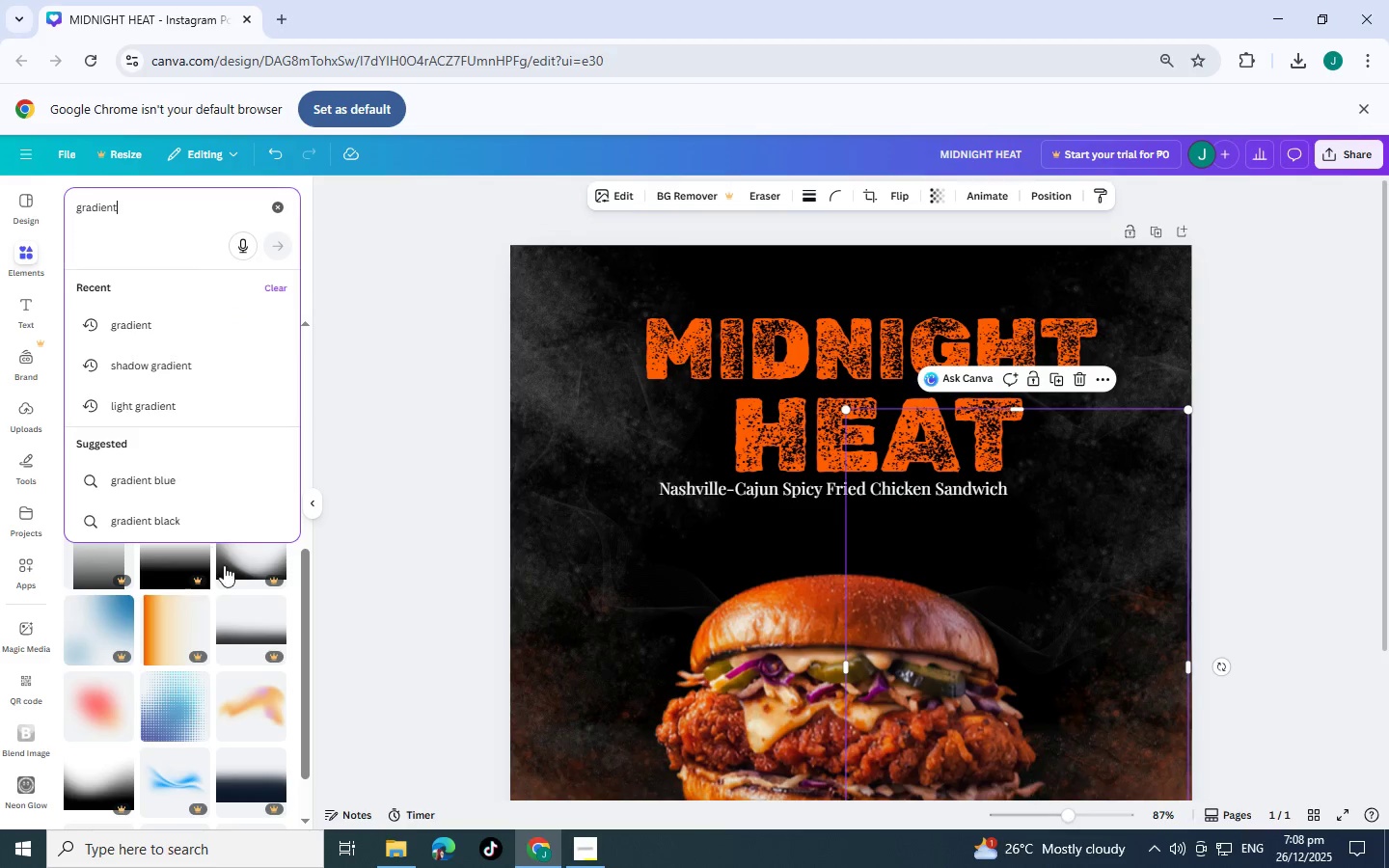 
scroll: coordinate [248, 675], scroll_direction: down, amount: 7.0
 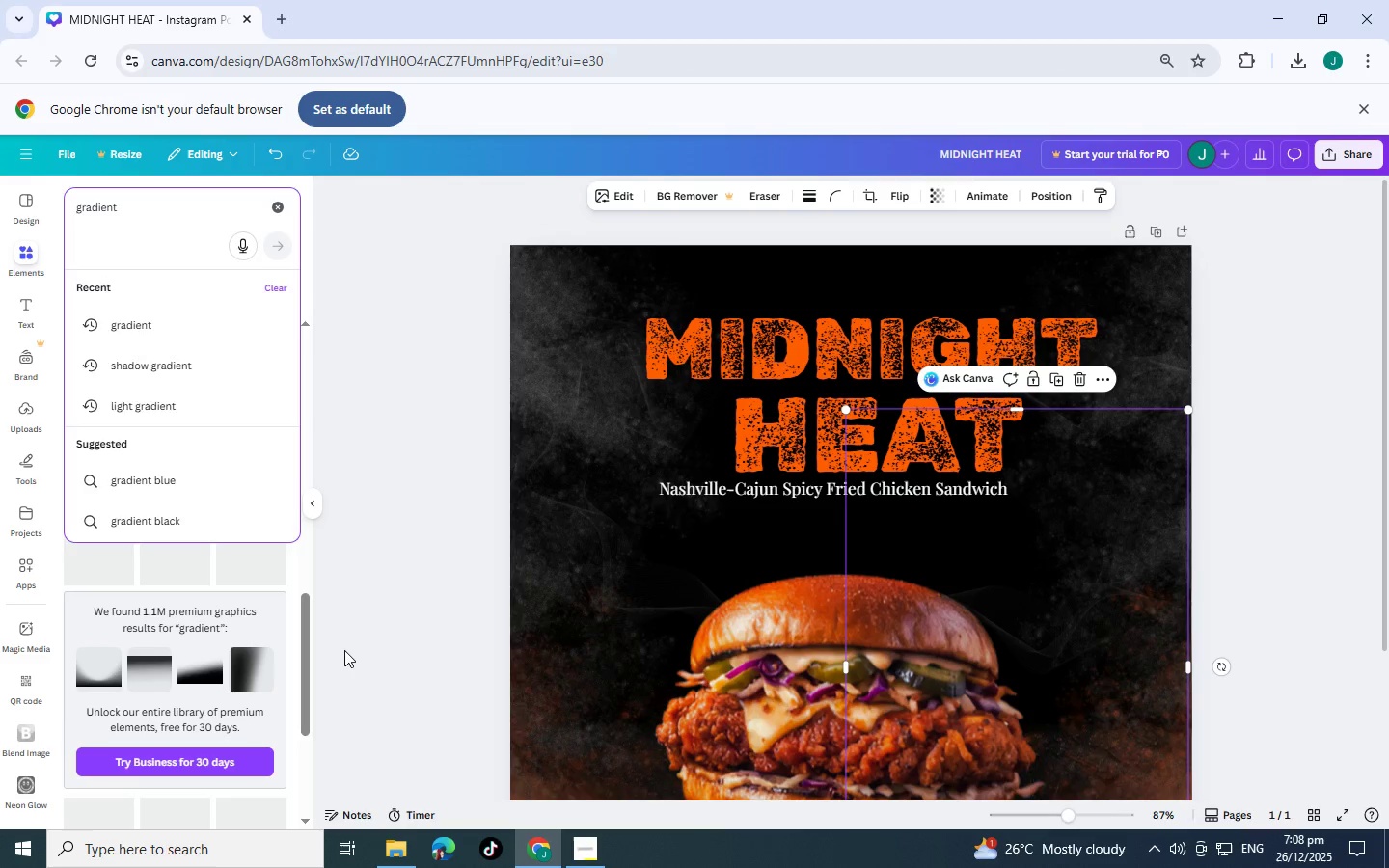 
left_click([347, 650])
 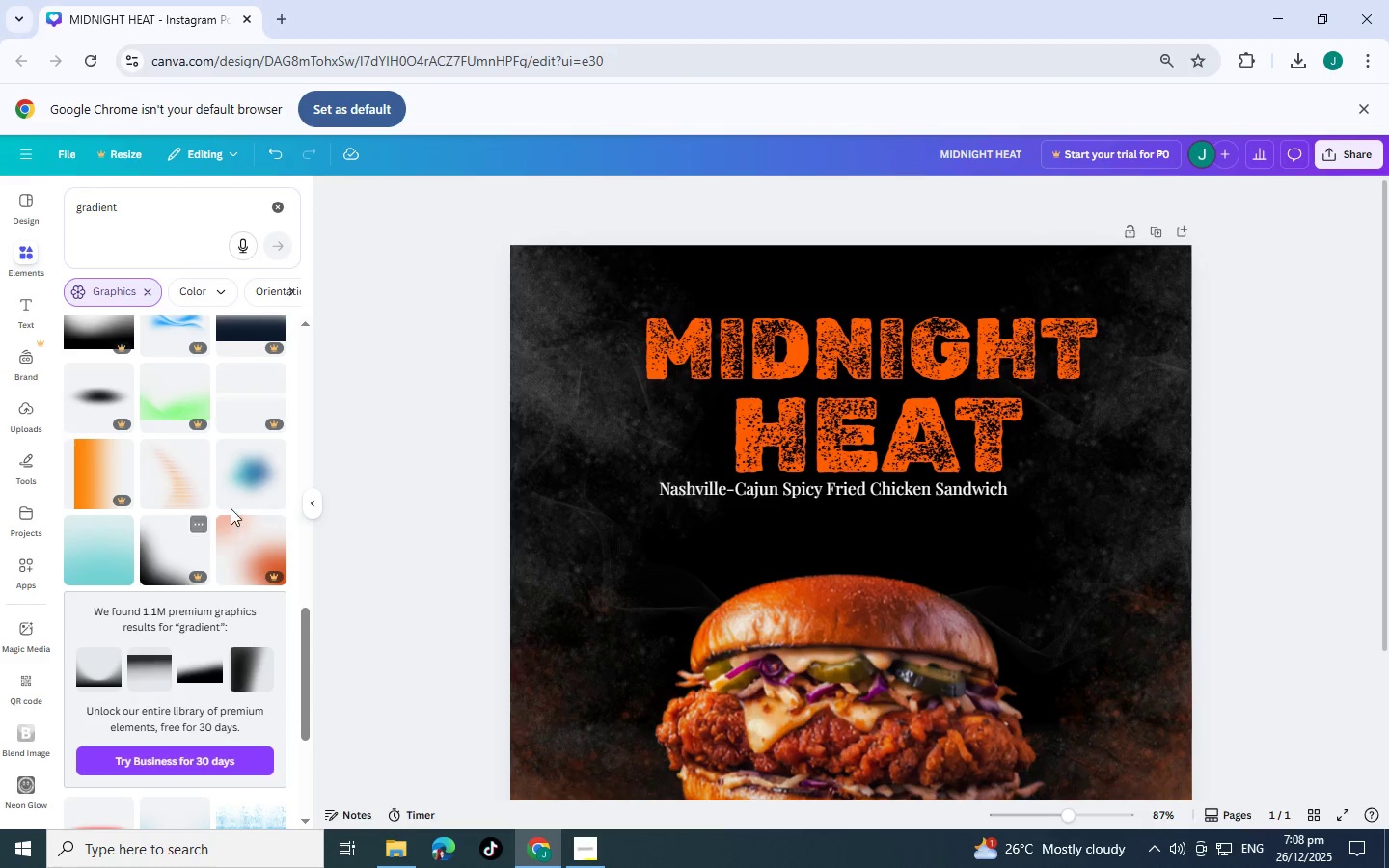 
left_click([231, 479])
 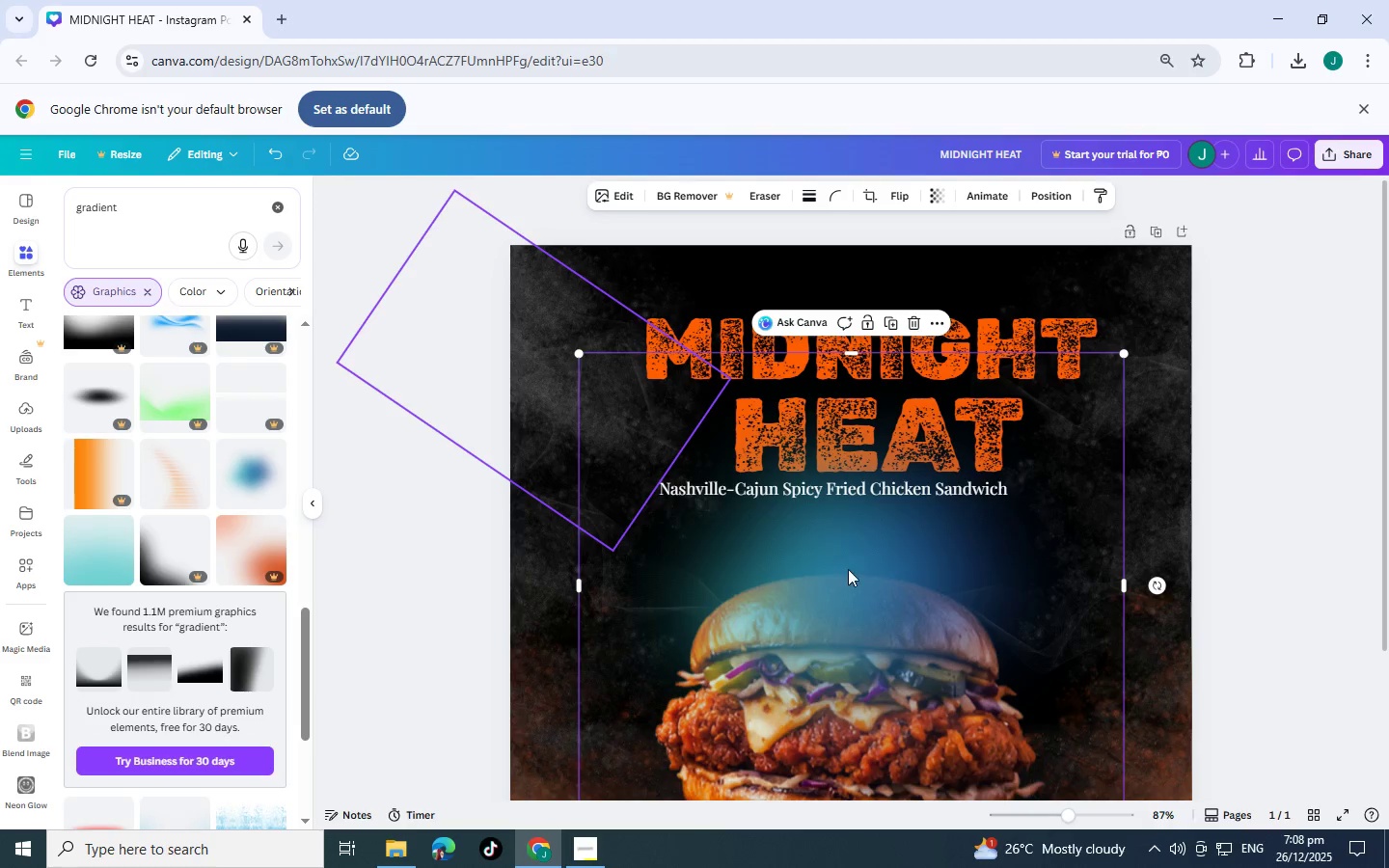 
left_click_drag(start_coordinate=[848, 570], to_coordinate=[854, 496])
 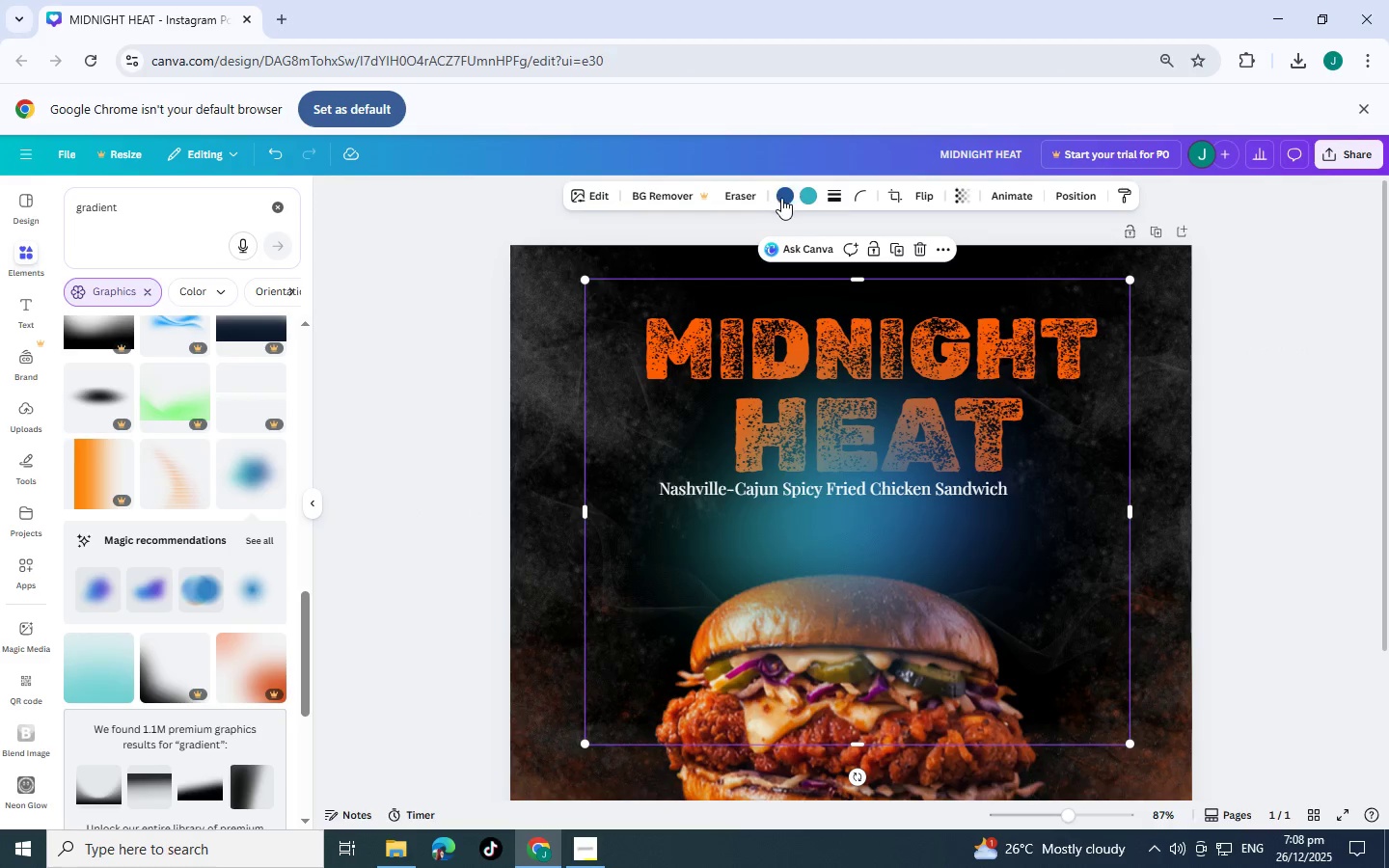 
left_click([781, 198])
 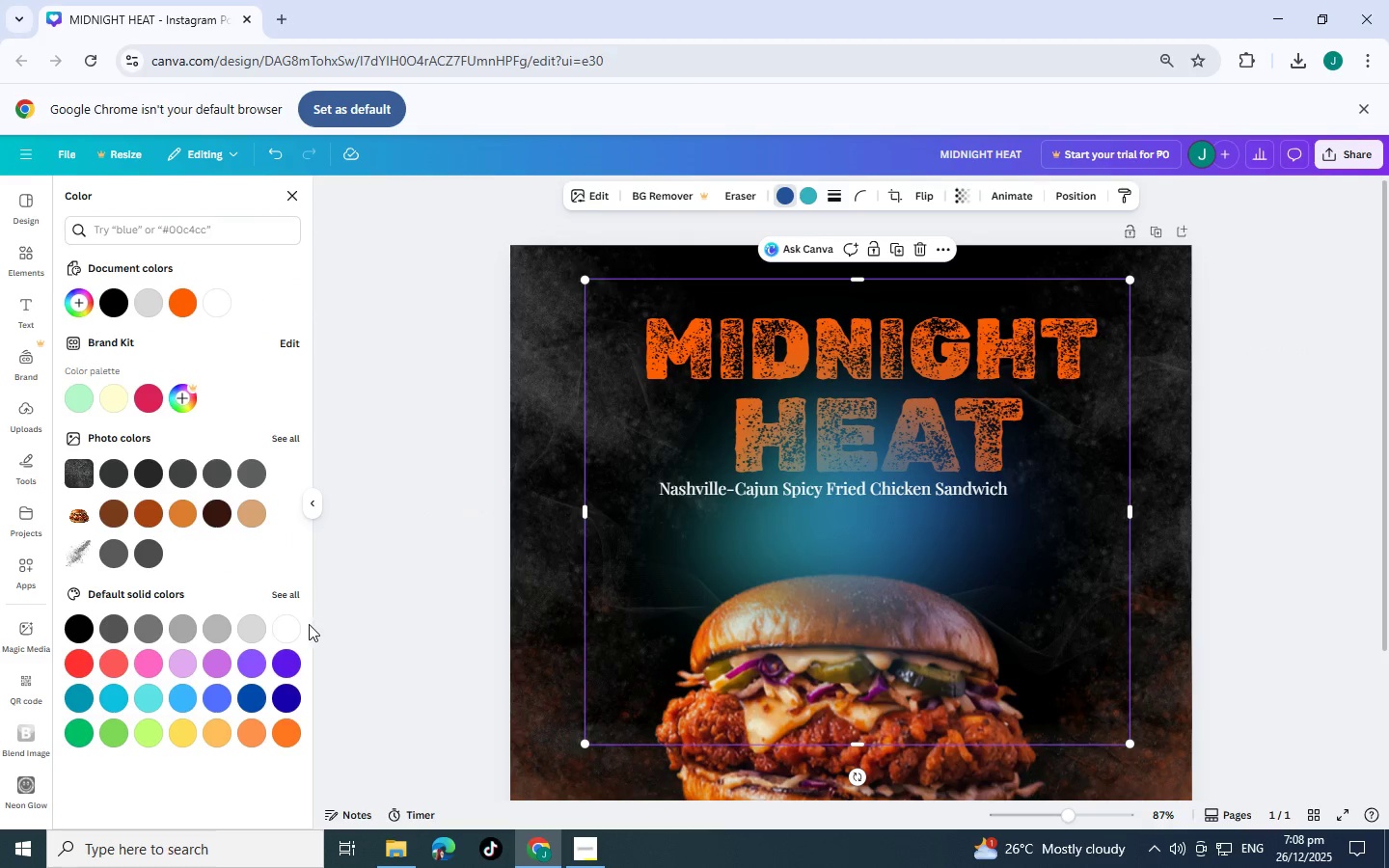 
left_click([291, 626])
 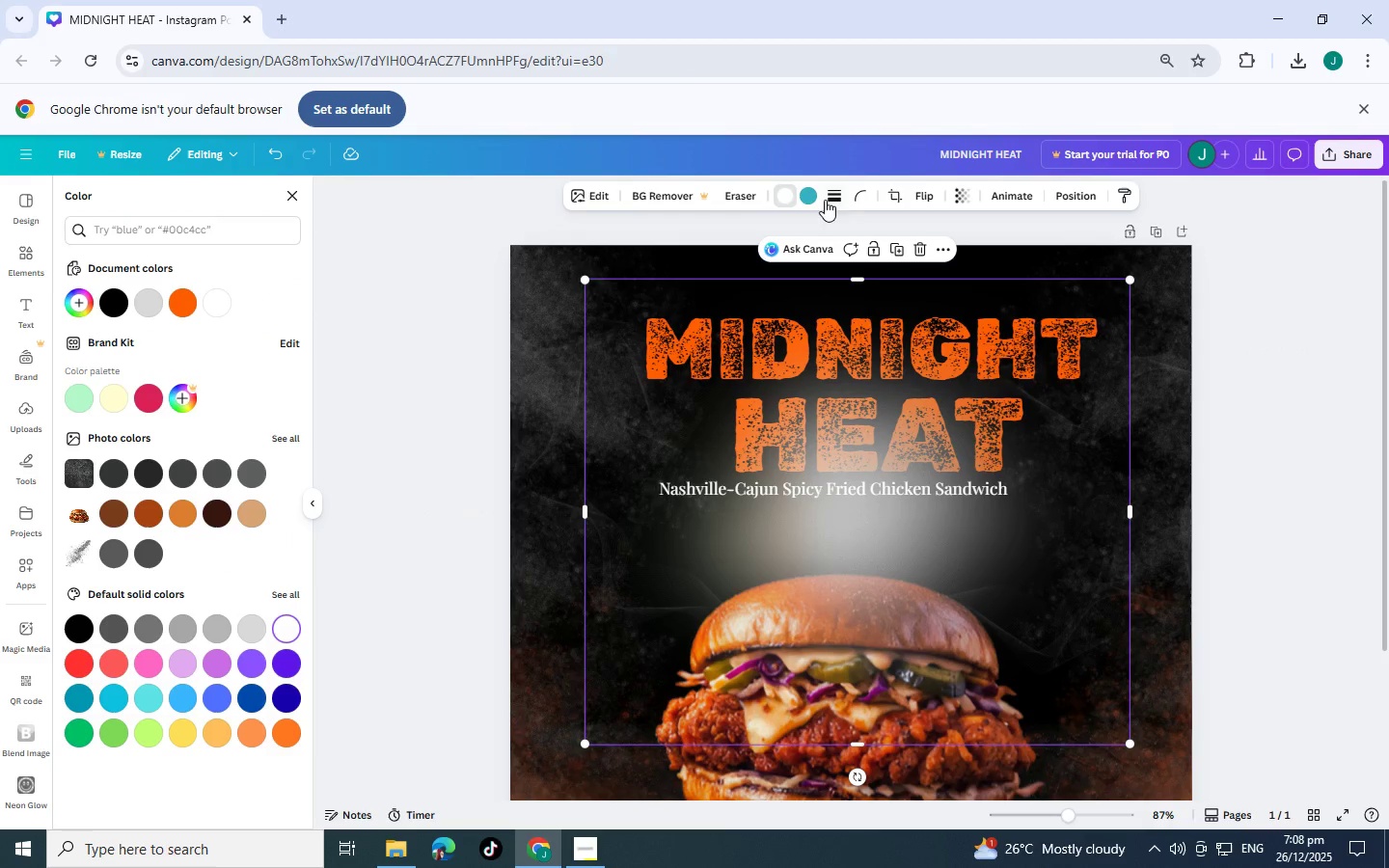 
left_click([808, 193])
 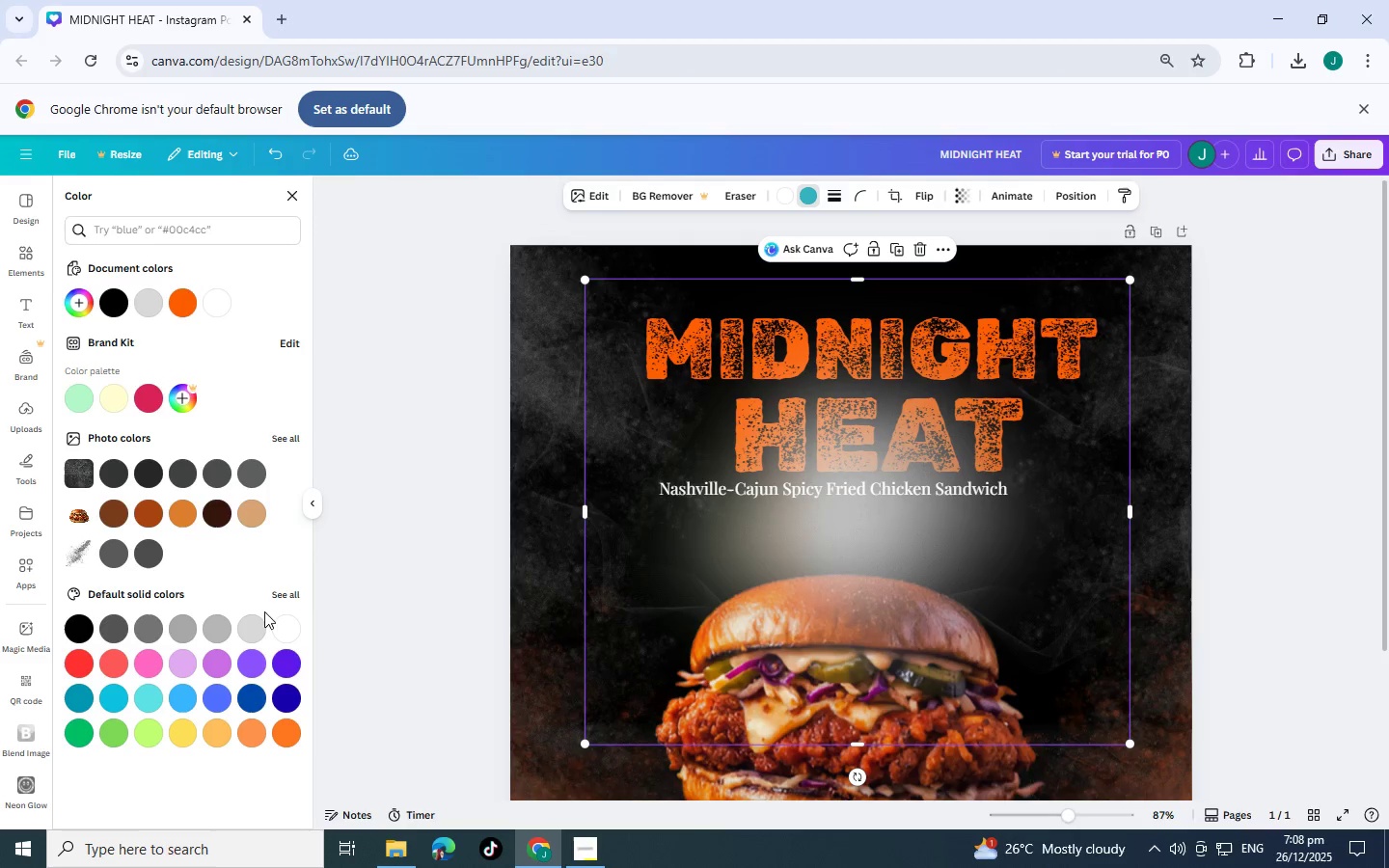 
left_click([292, 636])
 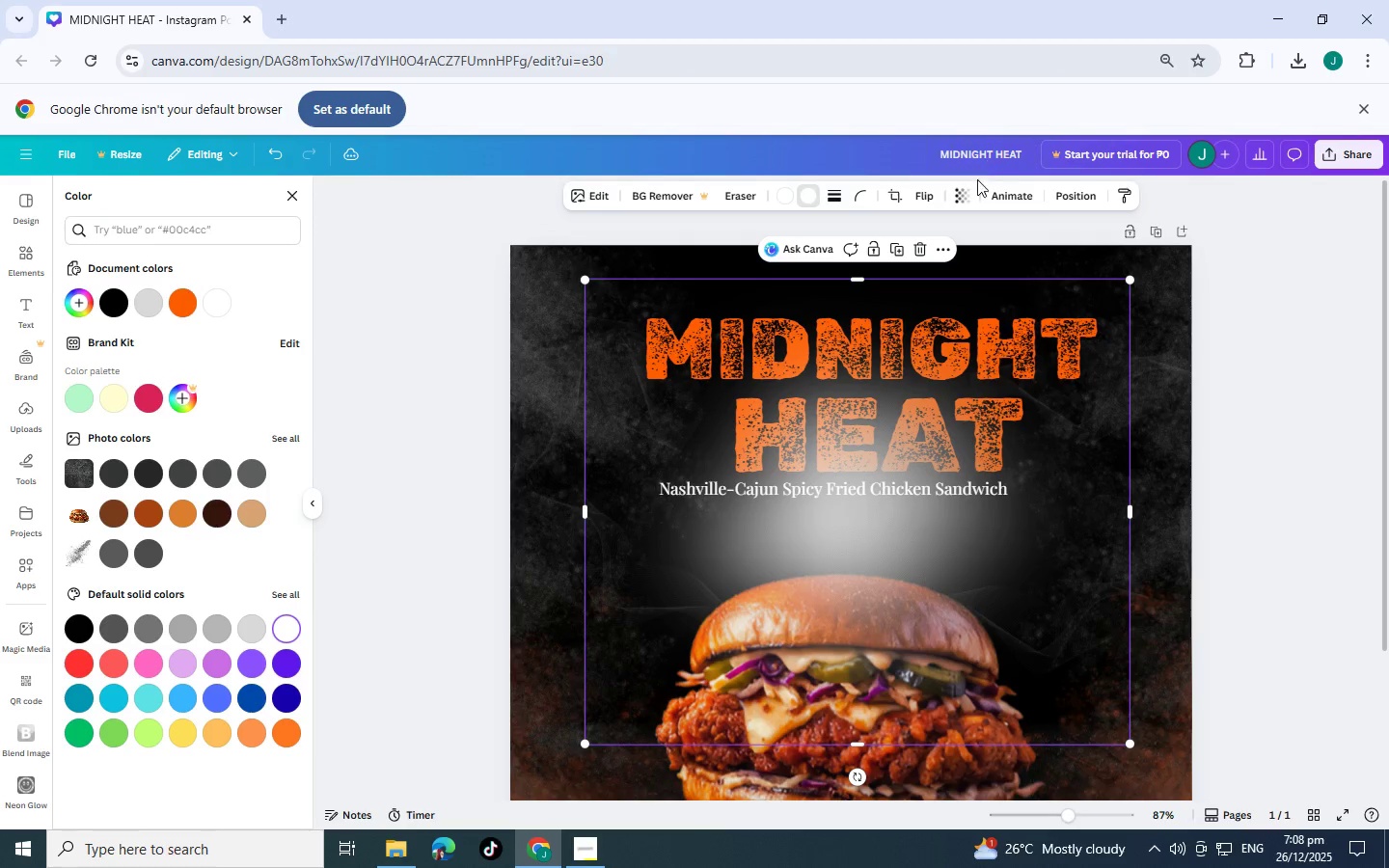 
left_click([964, 198])
 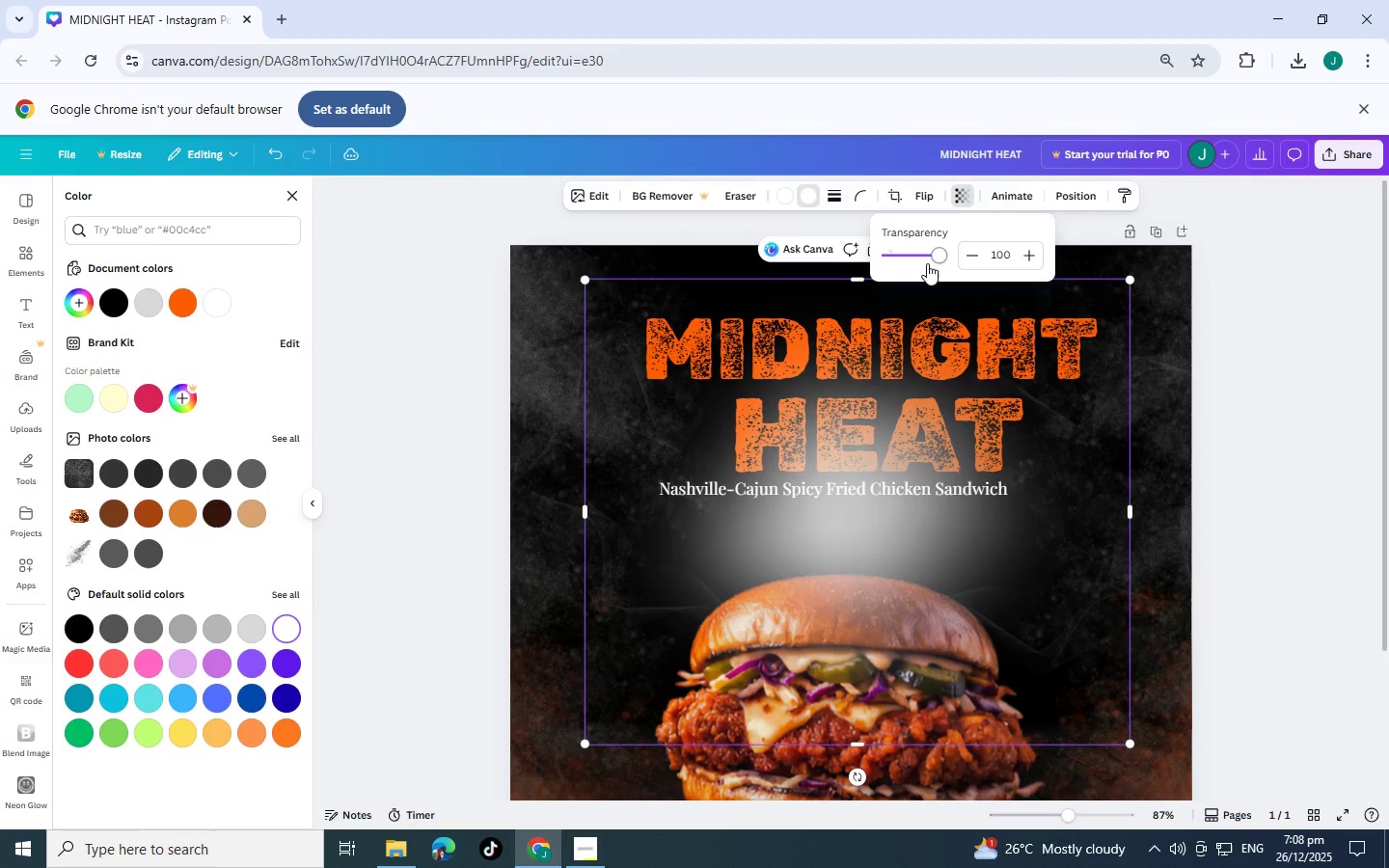 
left_click_drag(start_coordinate=[939, 250], to_coordinate=[896, 253])
 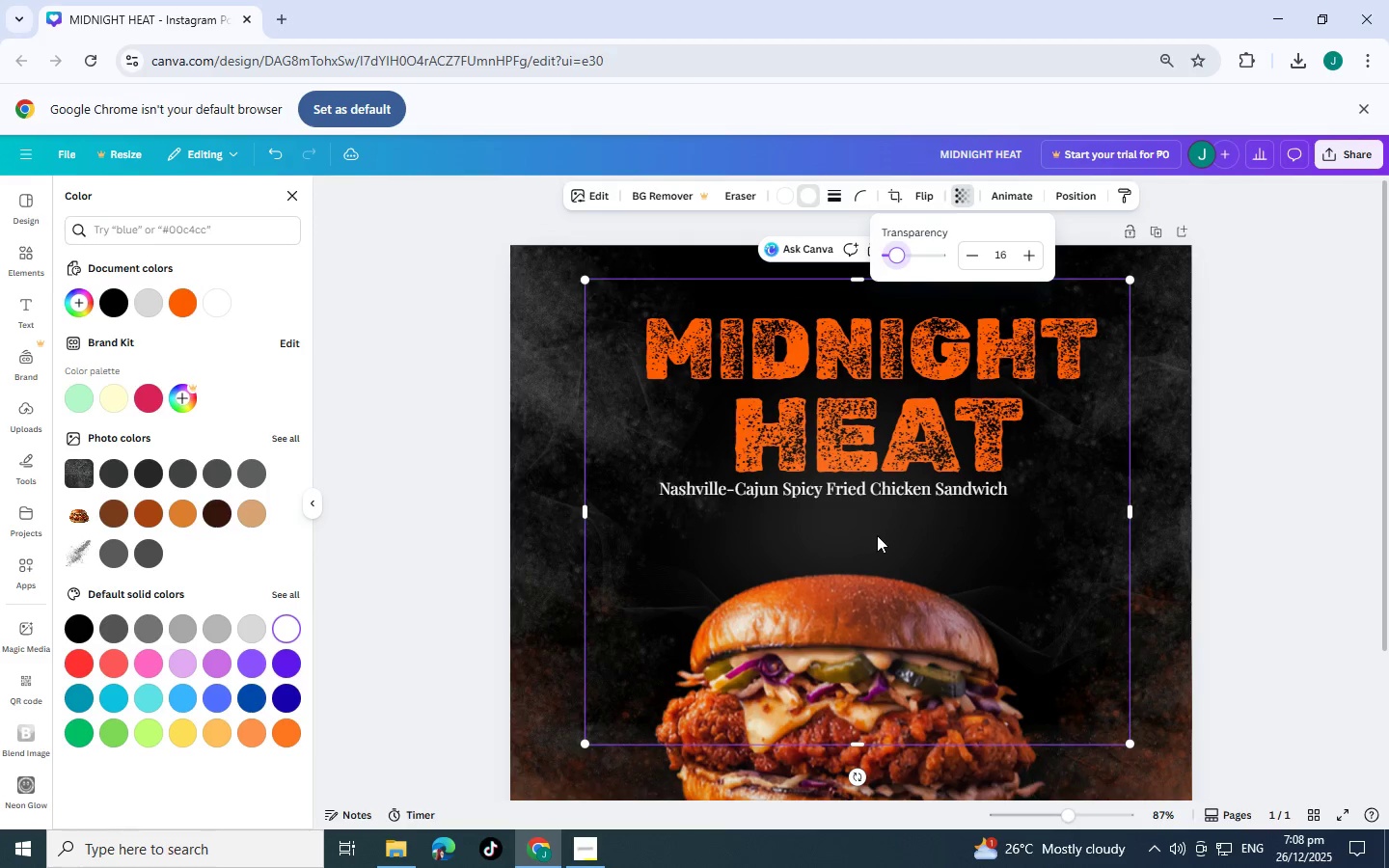 
left_click_drag(start_coordinate=[877, 535], to_coordinate=[868, 416])
 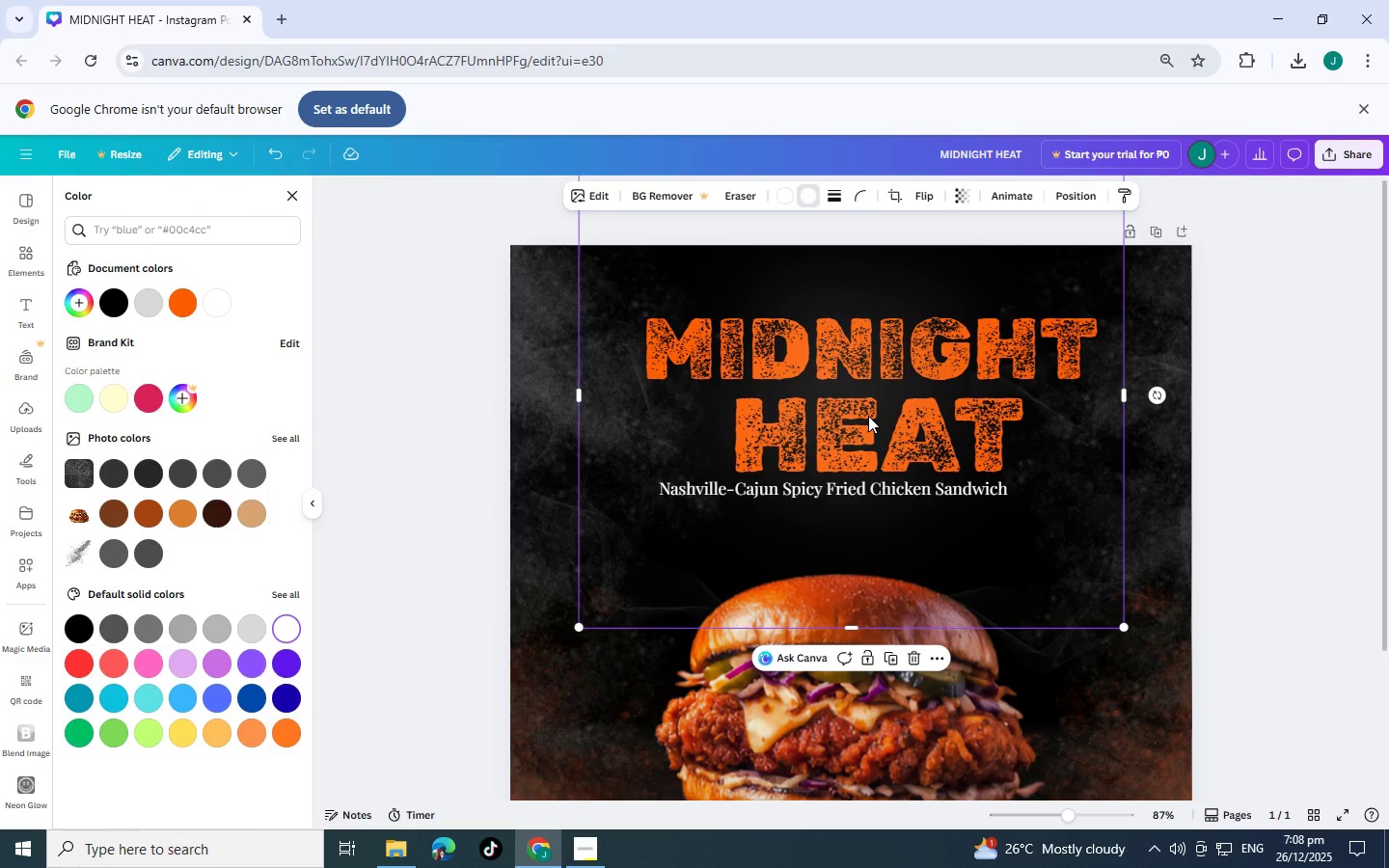 
key(Control+BracketLeft)
 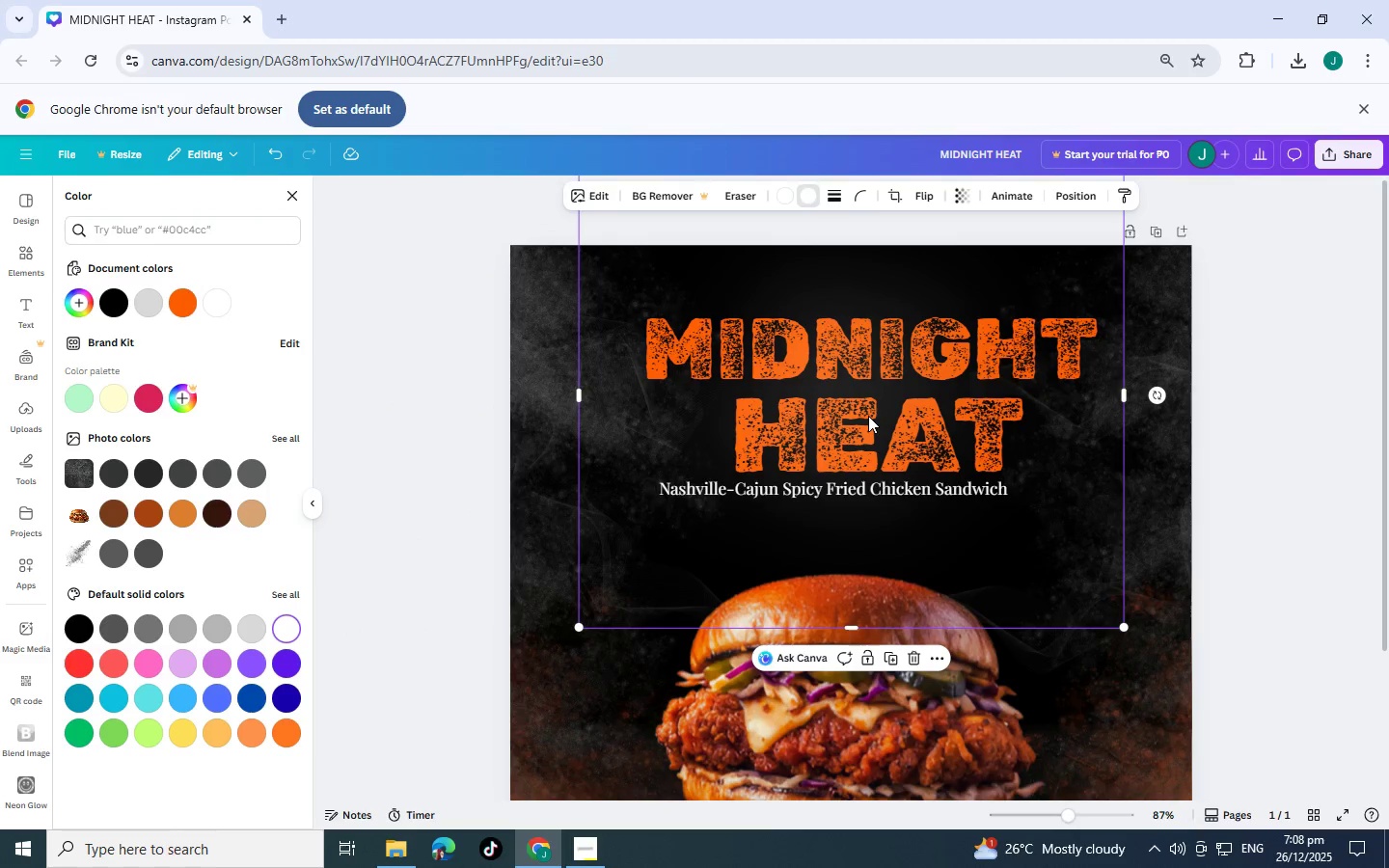 
key(Control+BracketLeft)
 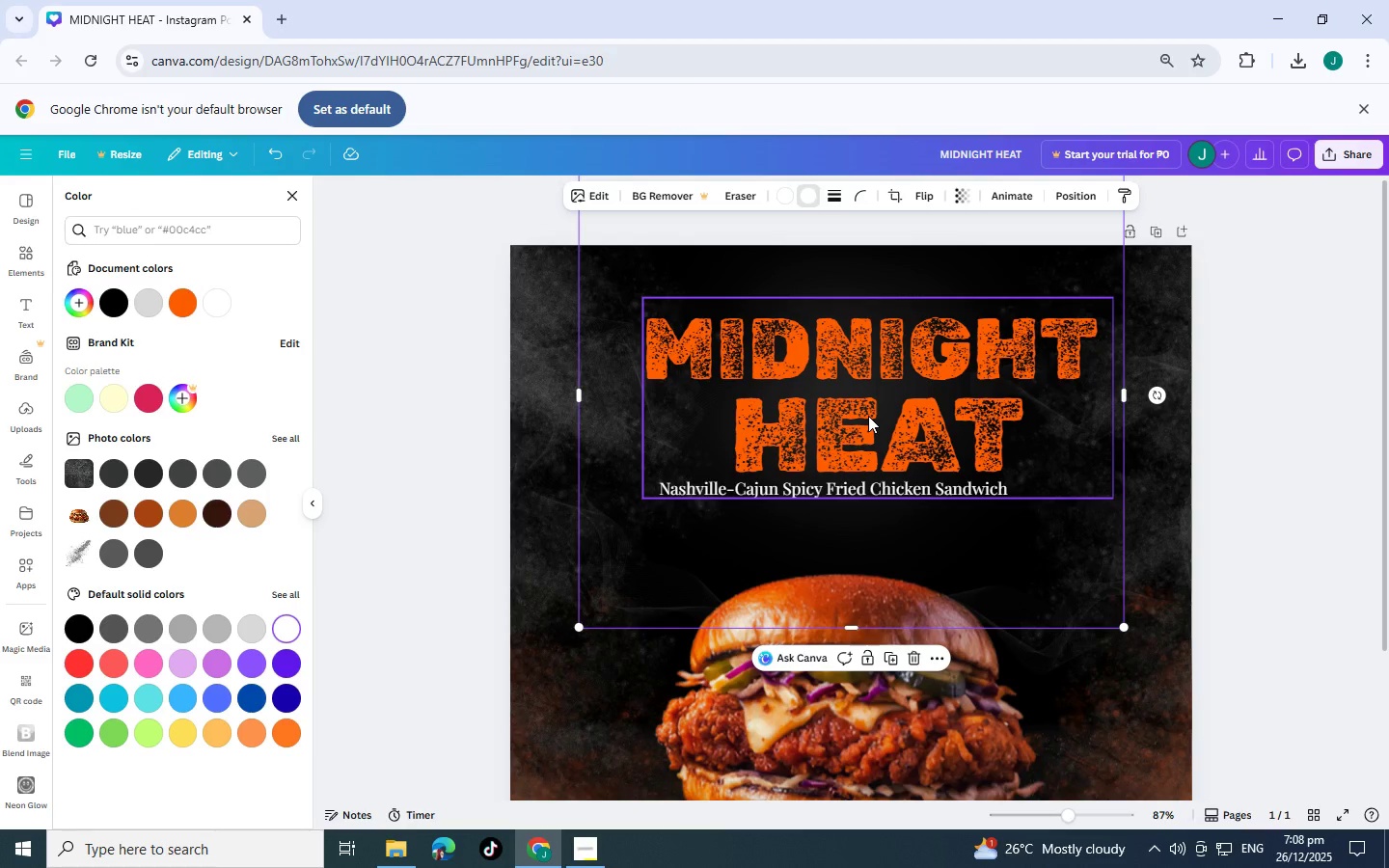 
key(Control+BracketLeft)
 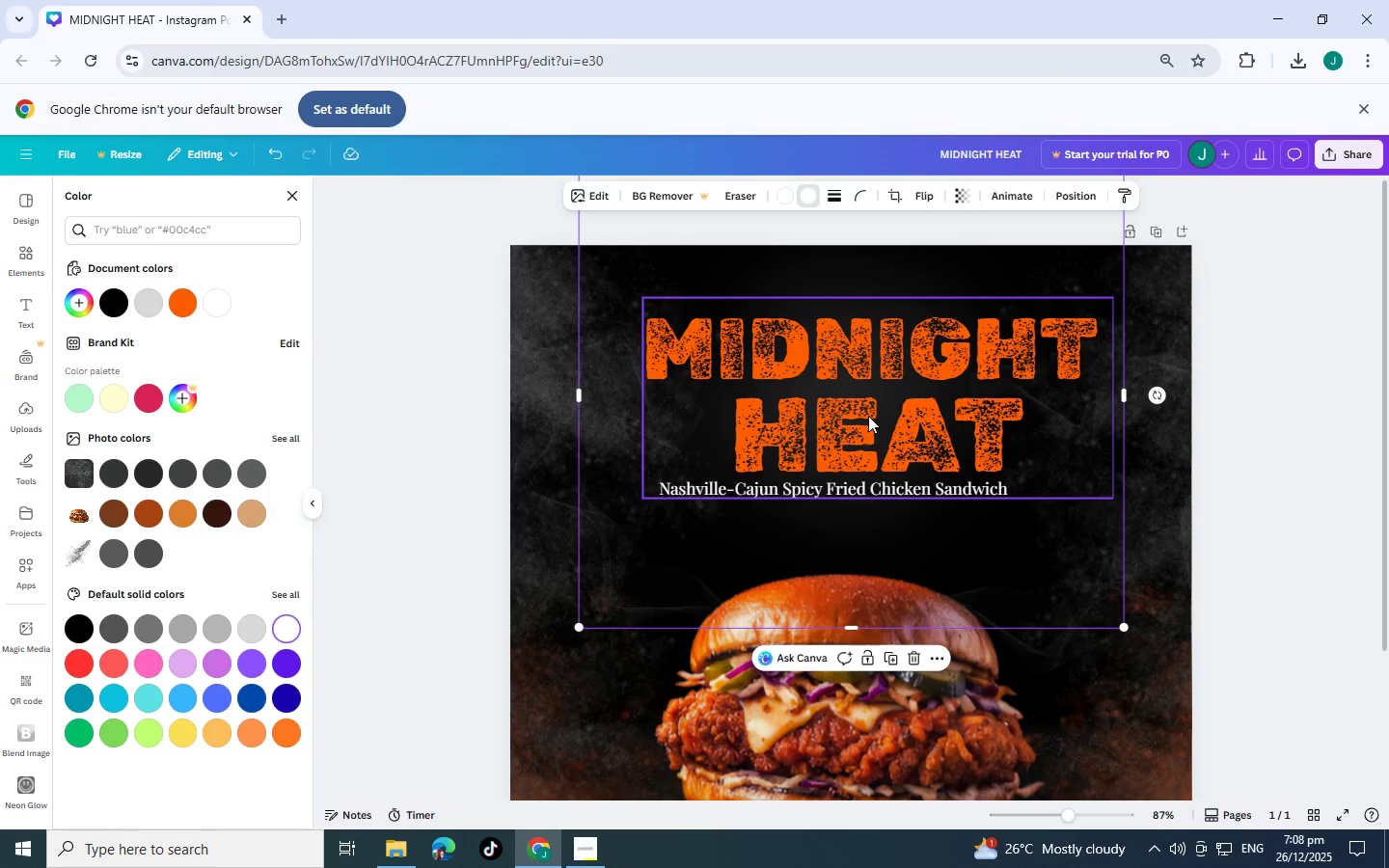 
key(Control+BracketLeft)
 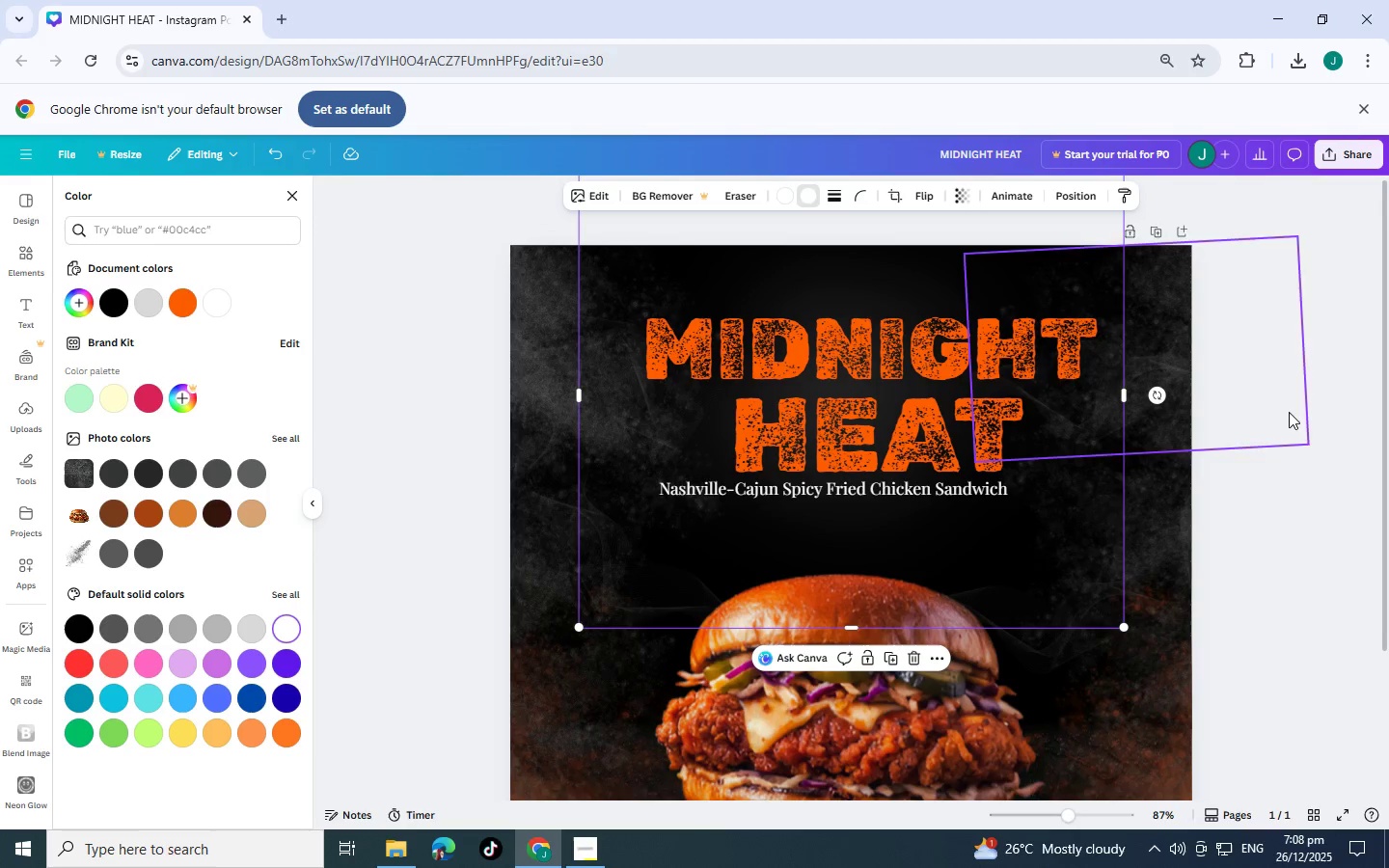 
double_click([1388, 368])
 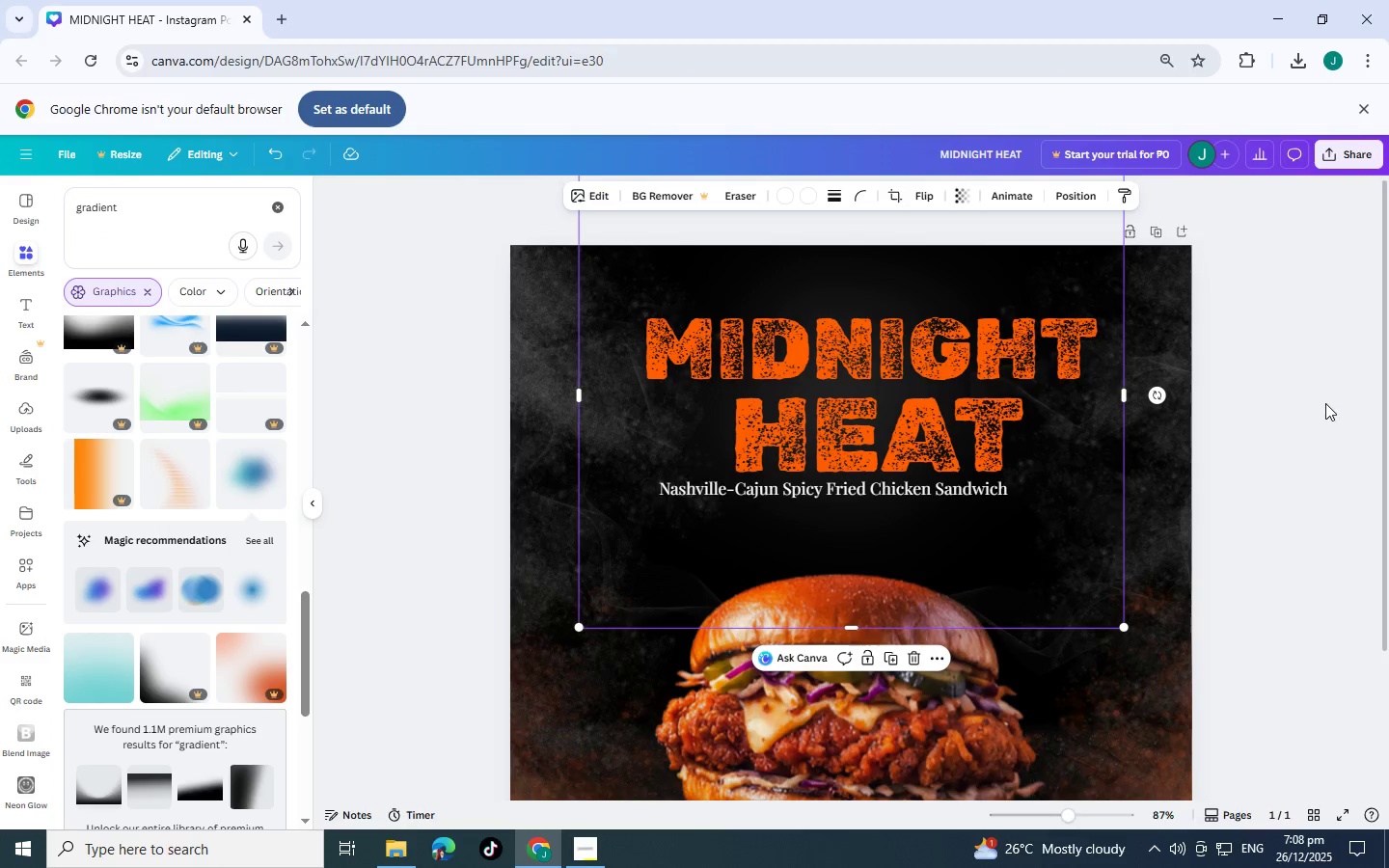 
left_click([1325, 403])
 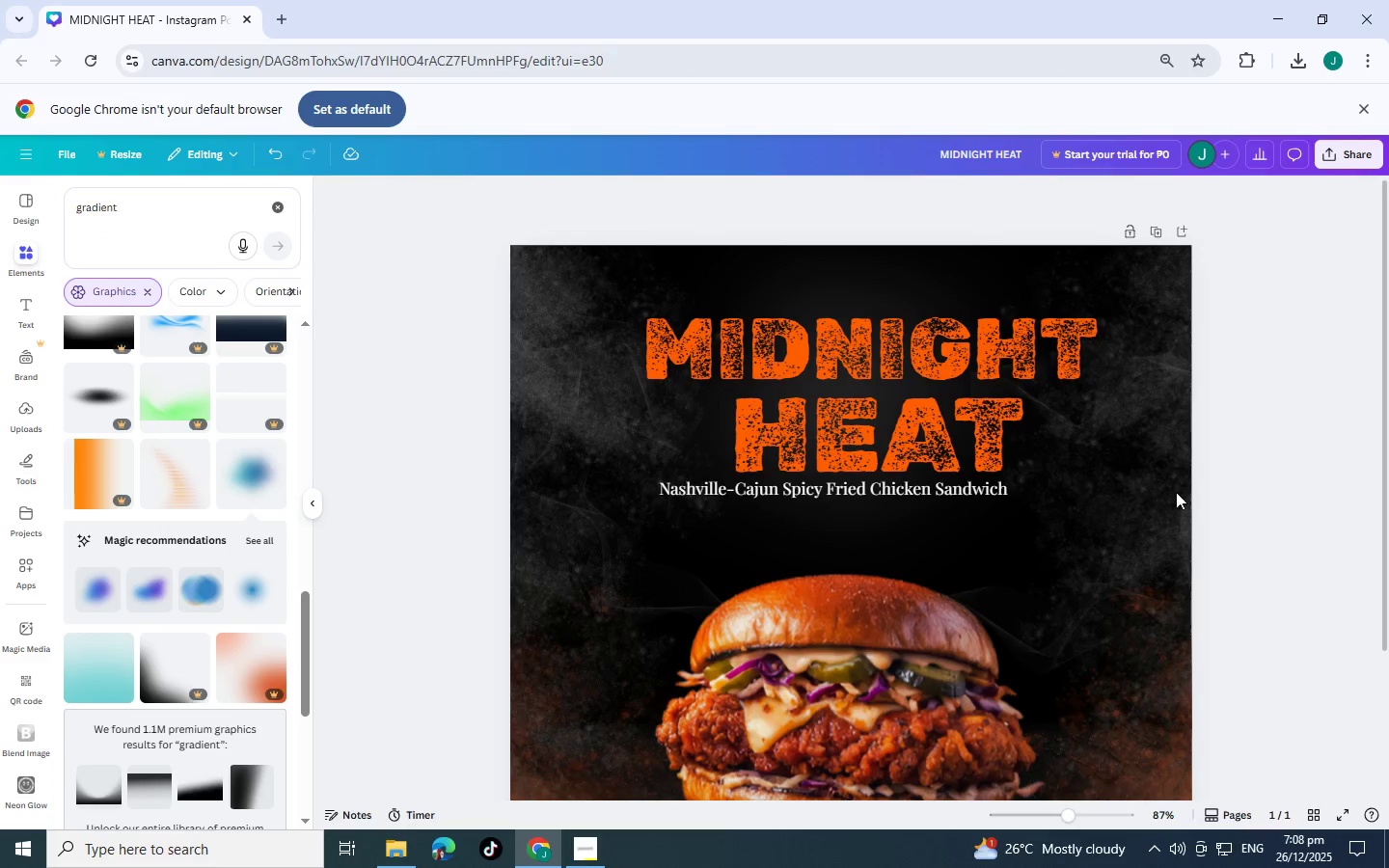 
scroll: coordinate [1020, 638], scroll_direction: down, amount: 3.0
 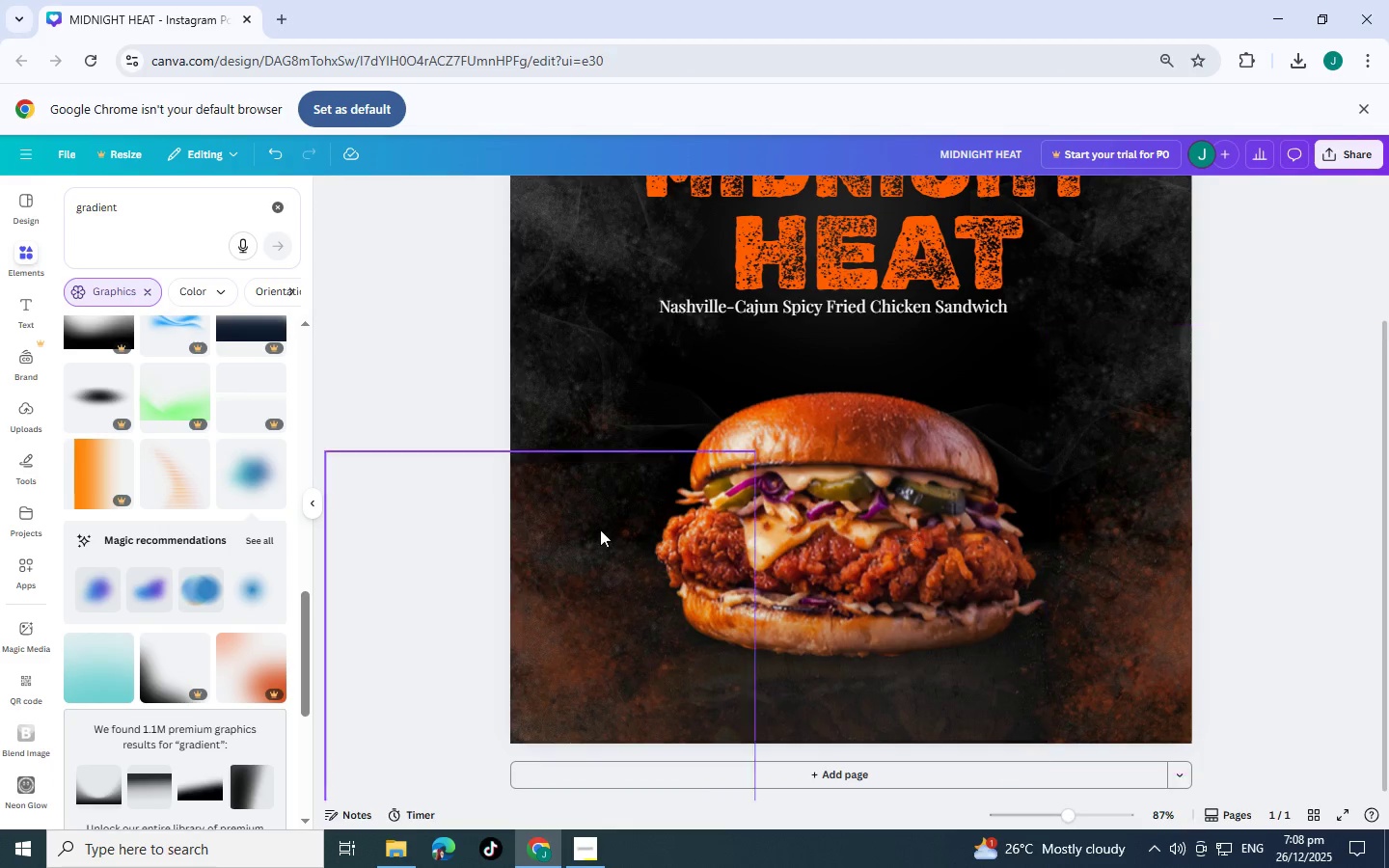 
scroll: coordinate [736, 551], scroll_direction: up, amount: 2.0
 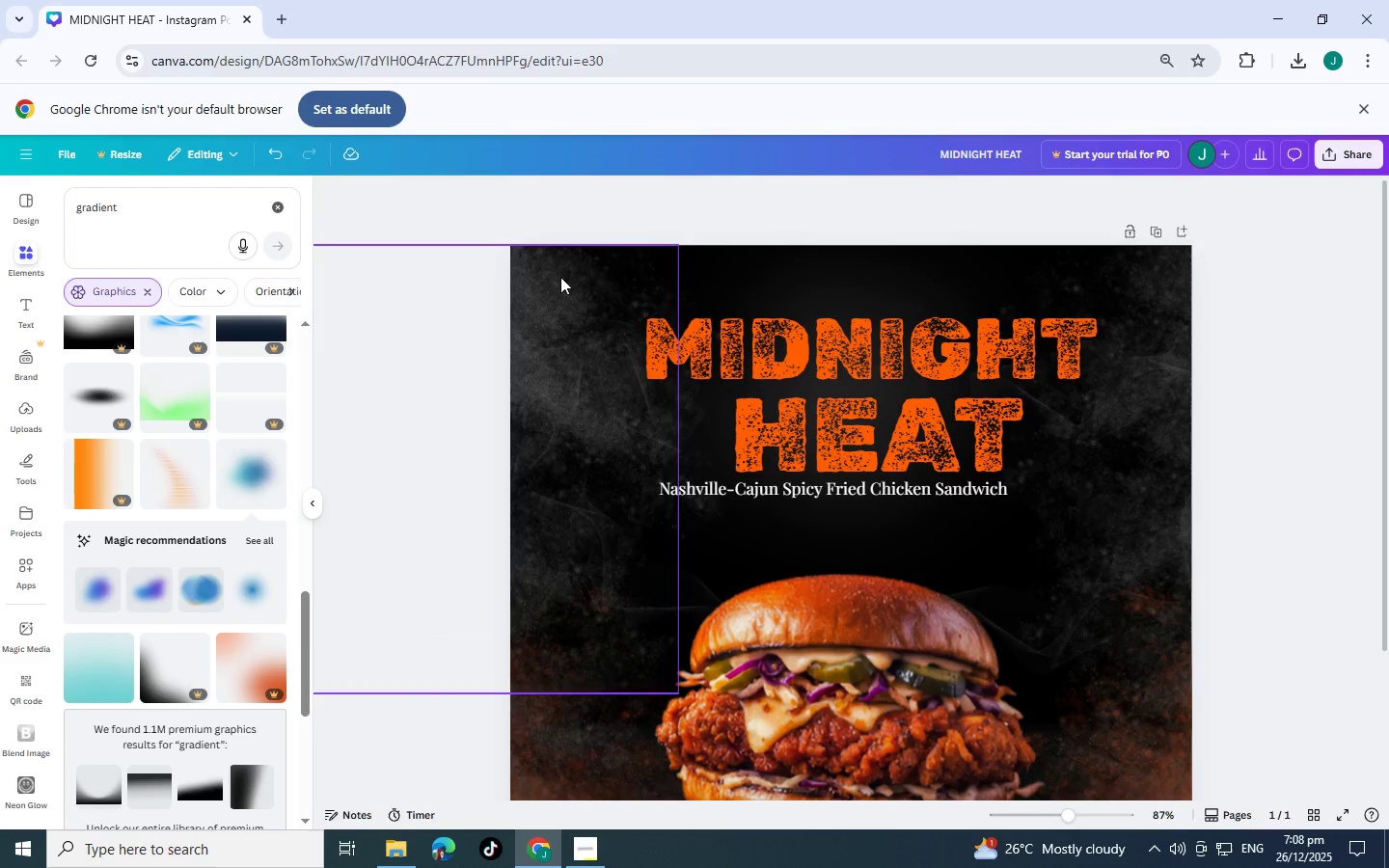 
left_click([531, 339])
 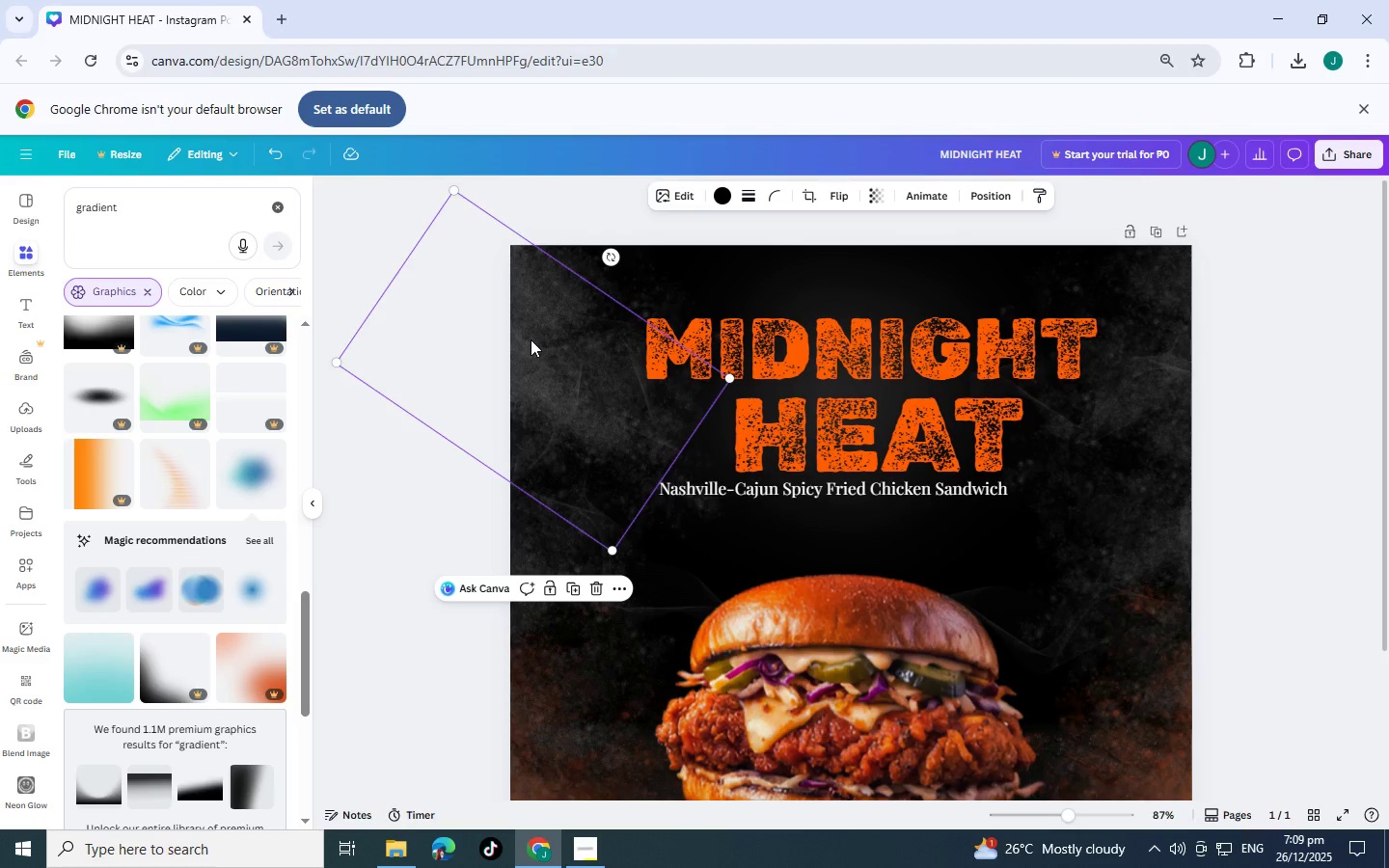 
wait(5.47)
 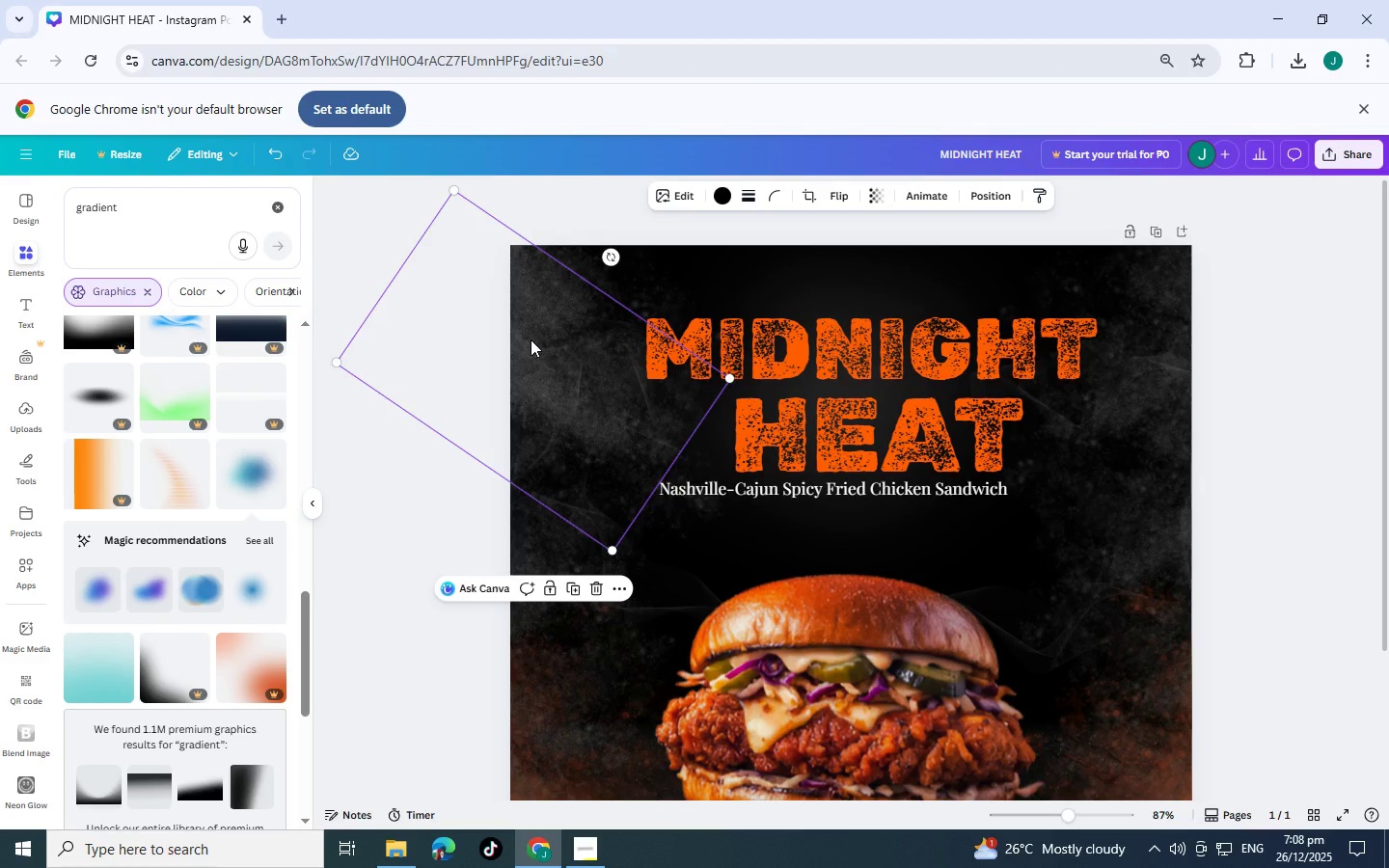 
scroll: coordinate [531, 339], scroll_direction: up, amount: 1.0
 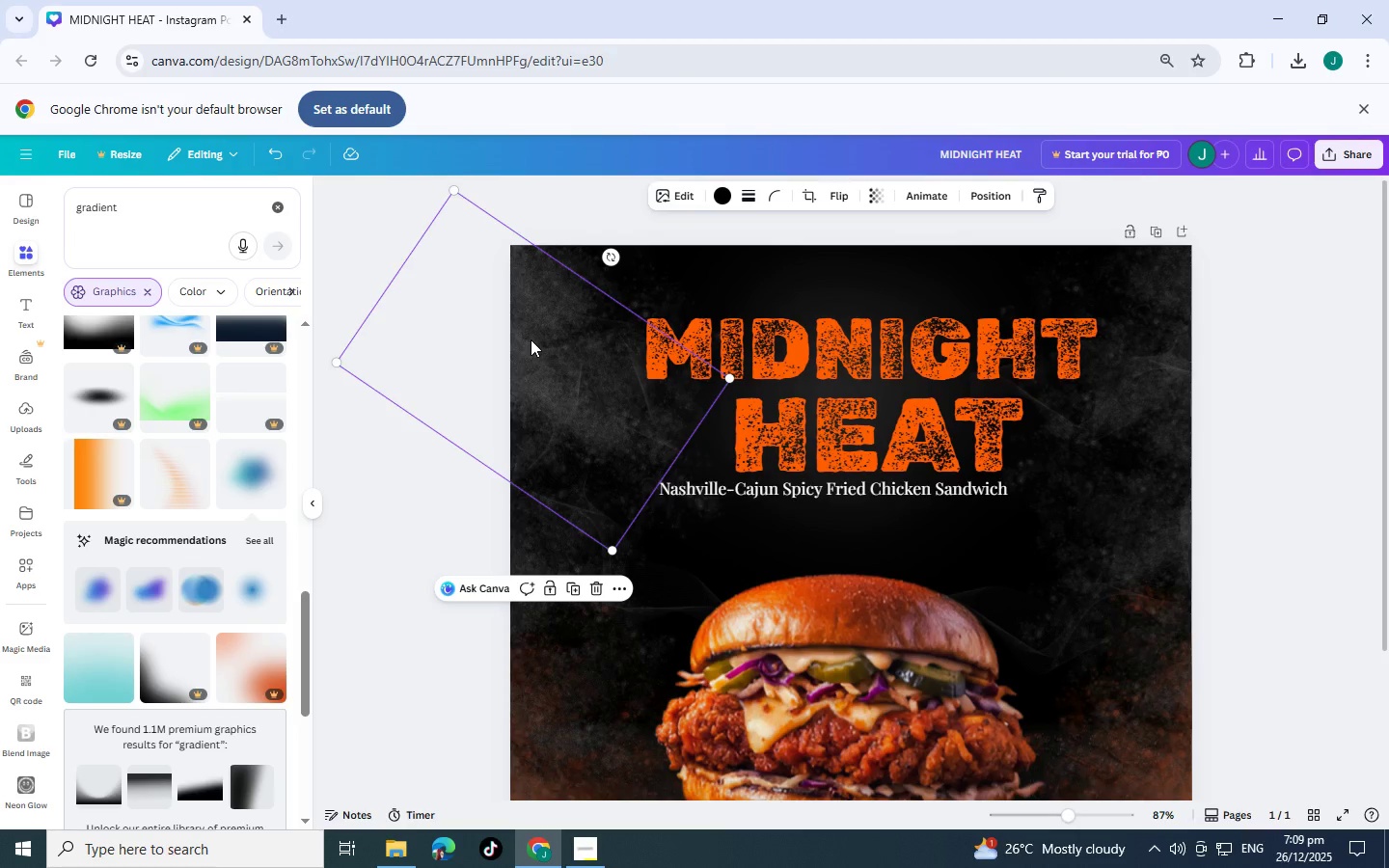 
key(Control+C)
 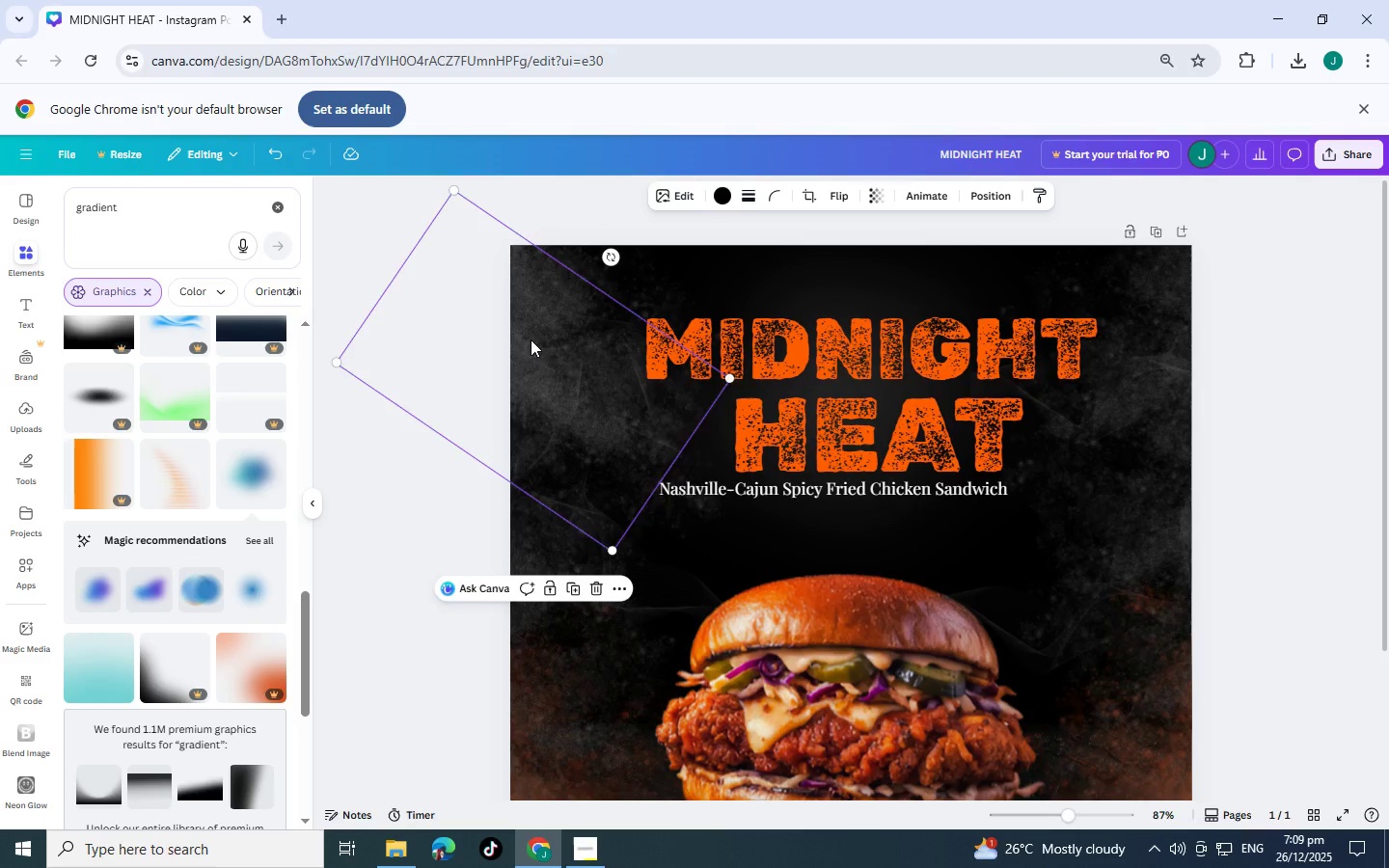 
key(Control+V)
 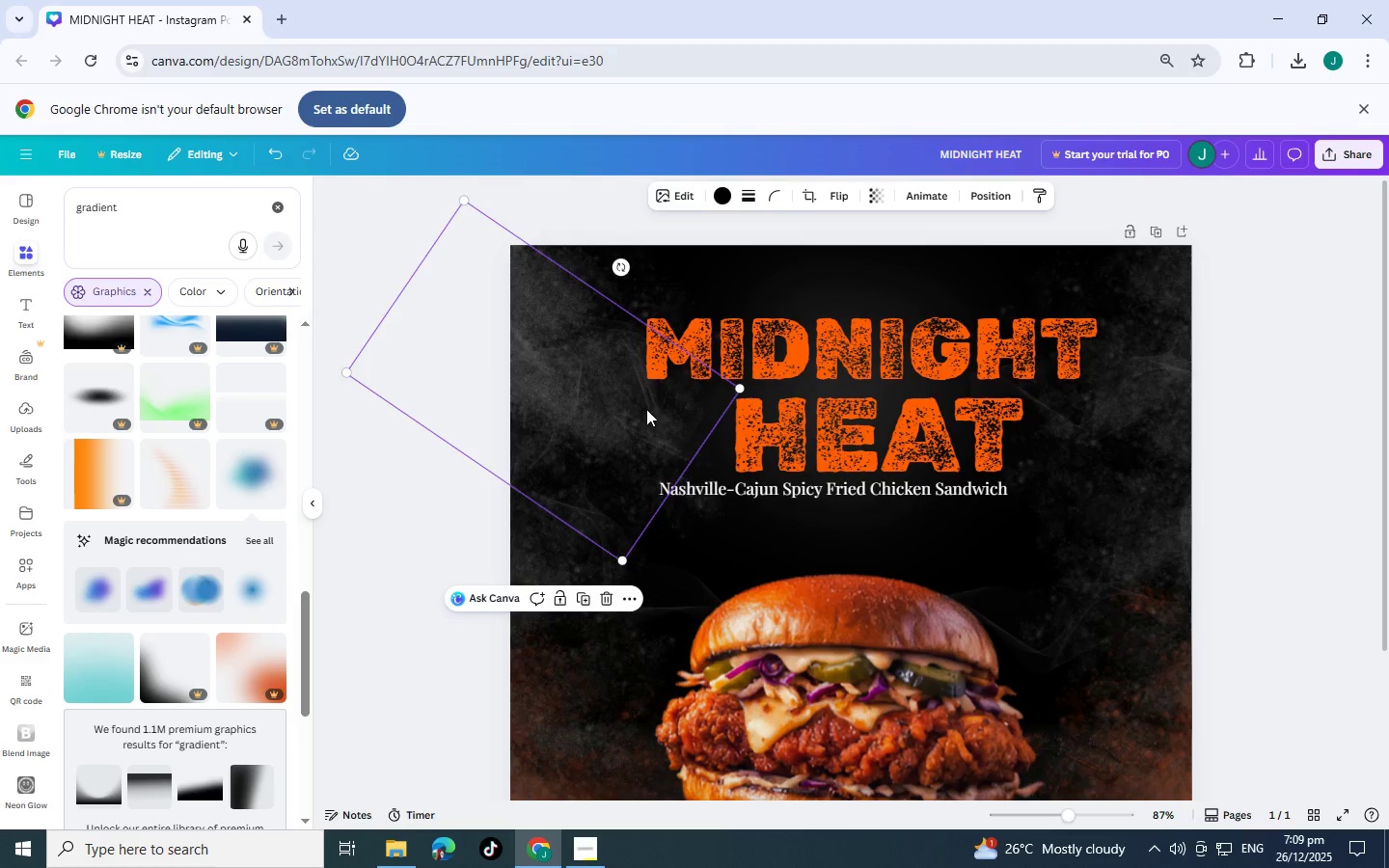 
left_click_drag(start_coordinate=[645, 408], to_coordinate=[766, 281])
 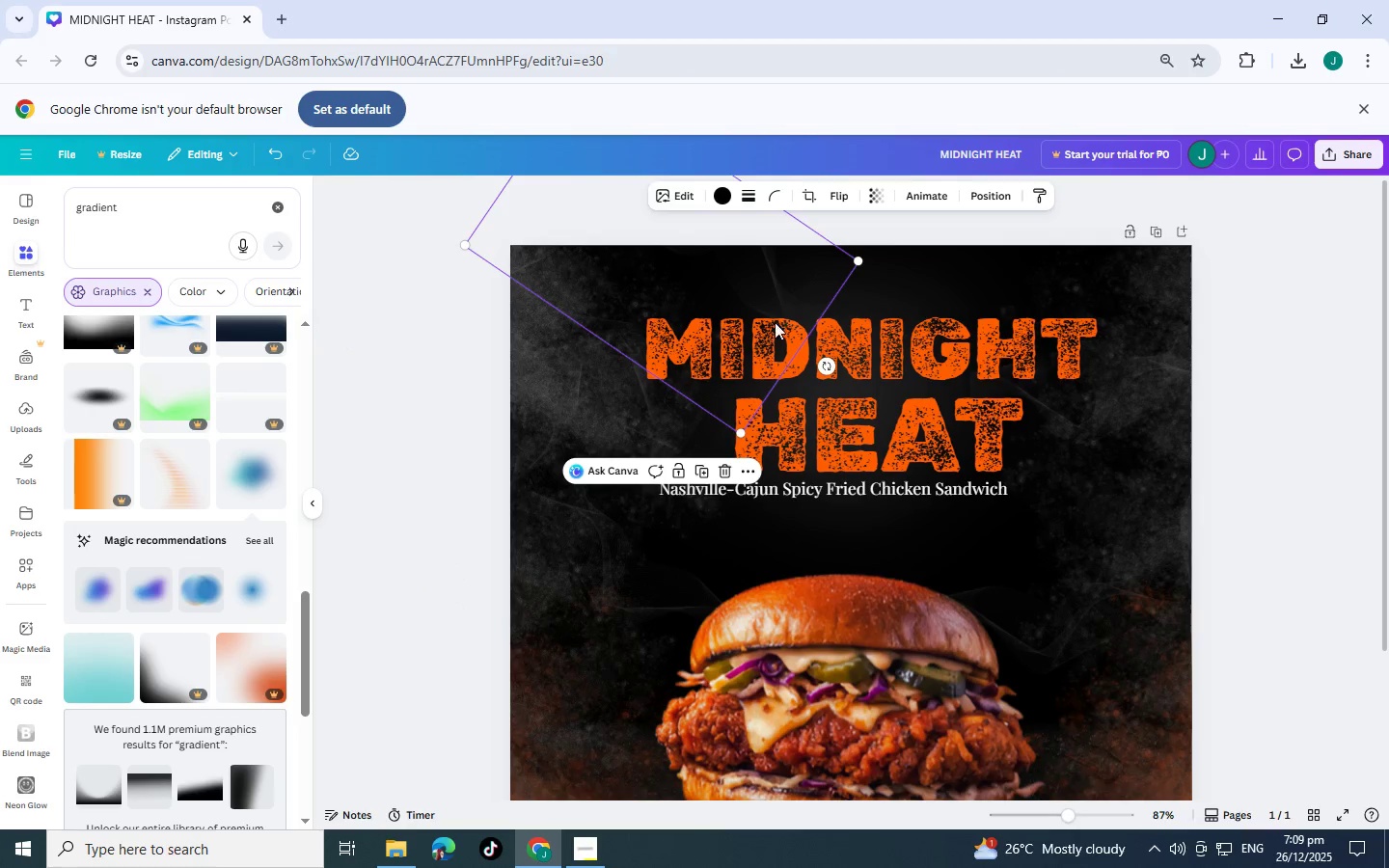 
key(Control+Z)
 